 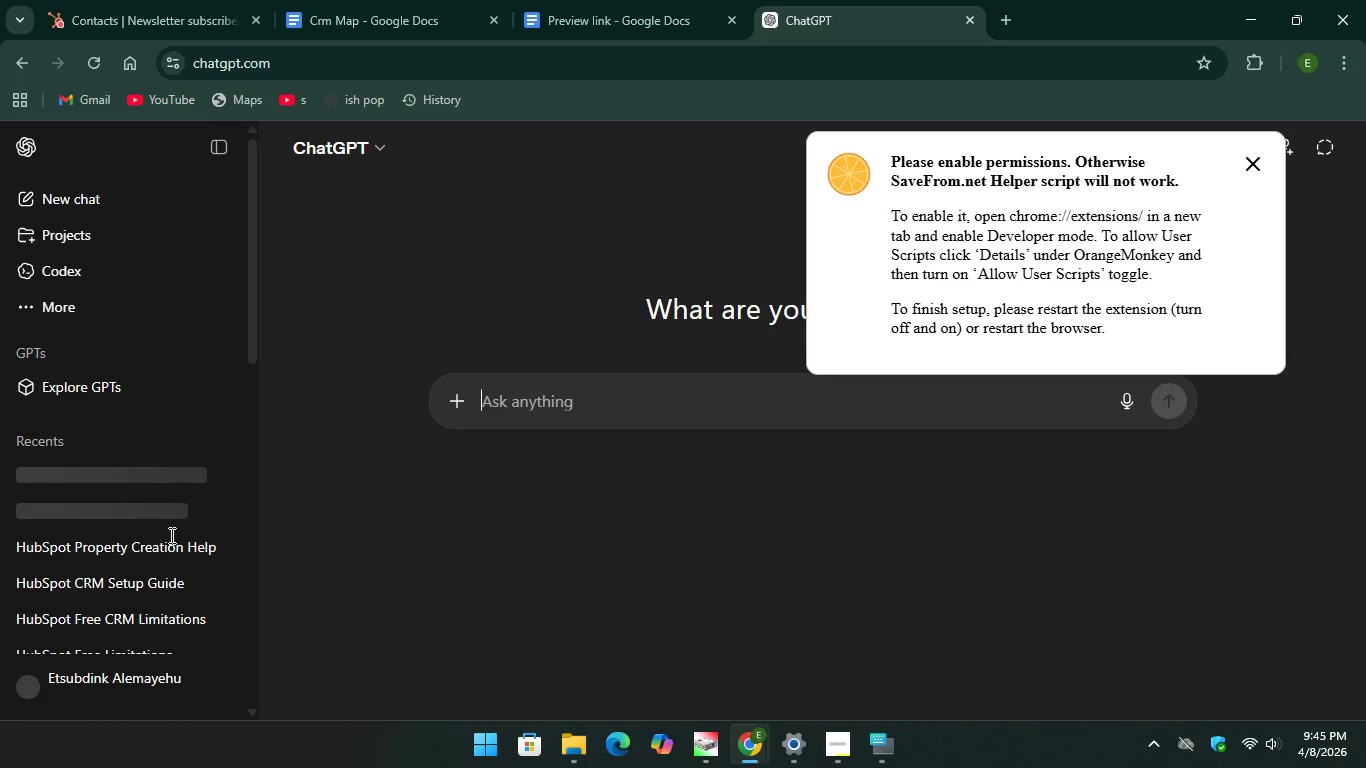 
left_click([137, 524])
 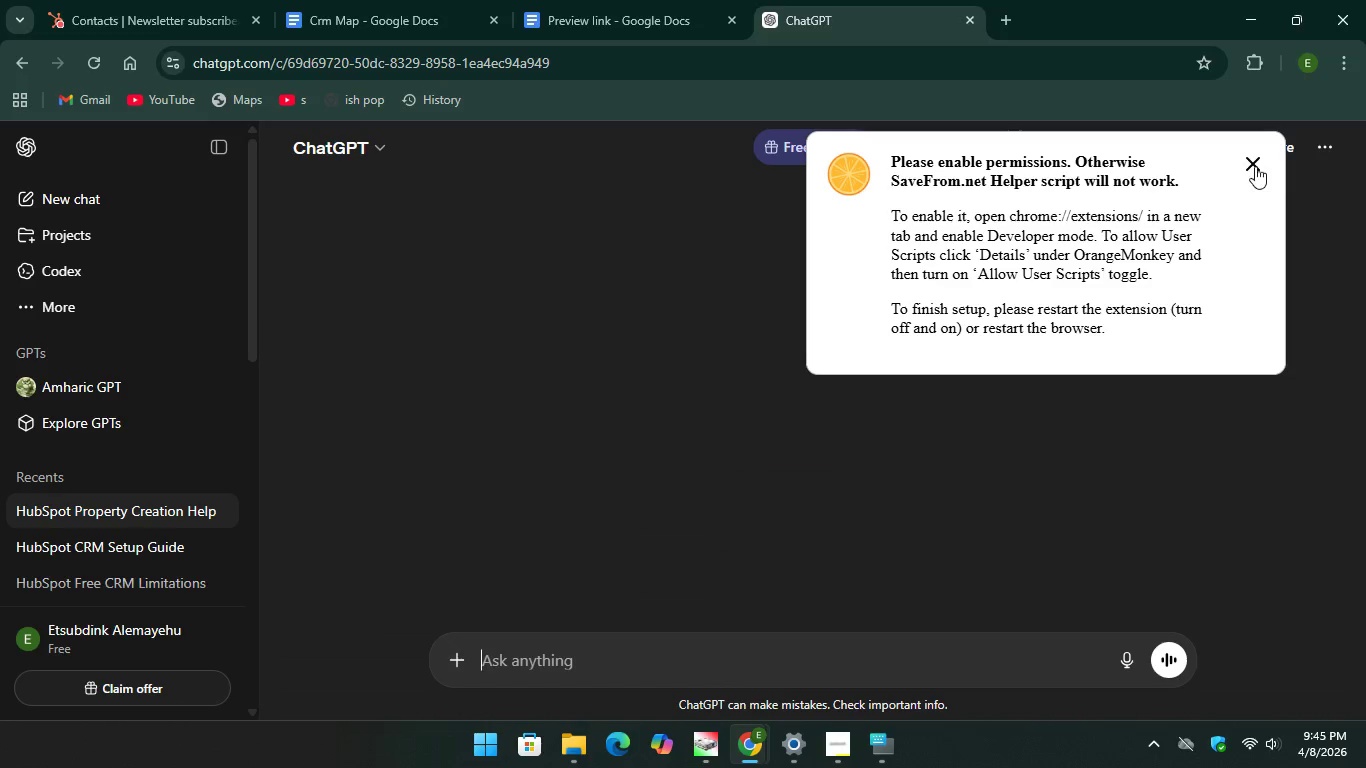 
left_click([1254, 165])
 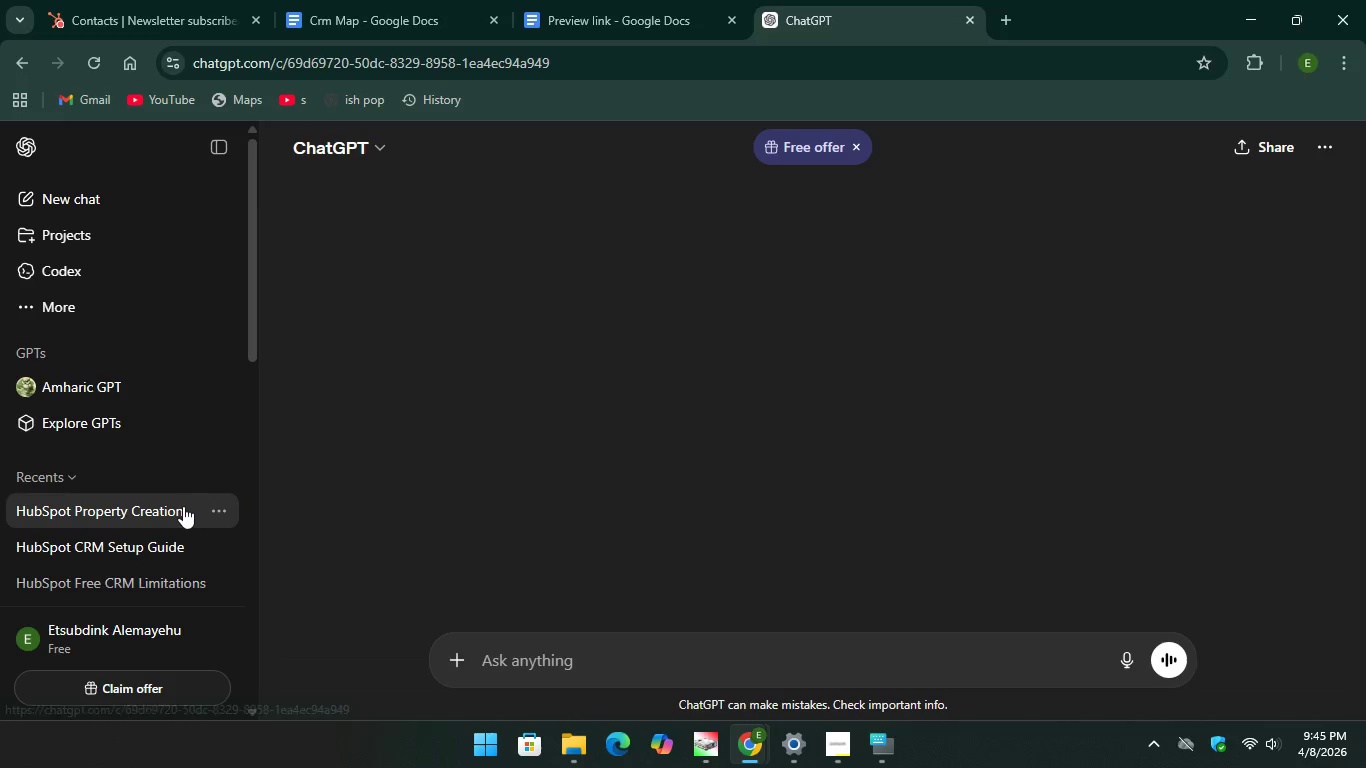 
left_click([127, 512])
 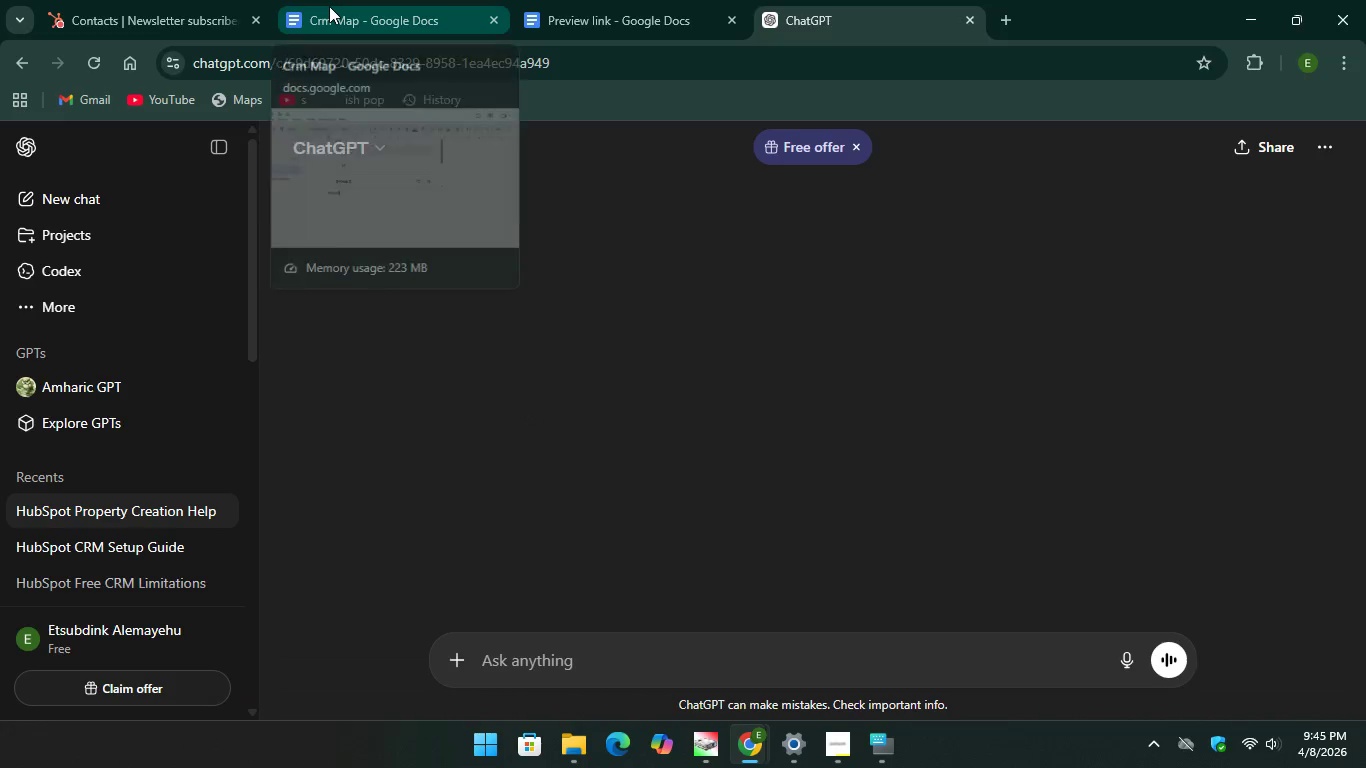 
left_click([329, 6])
 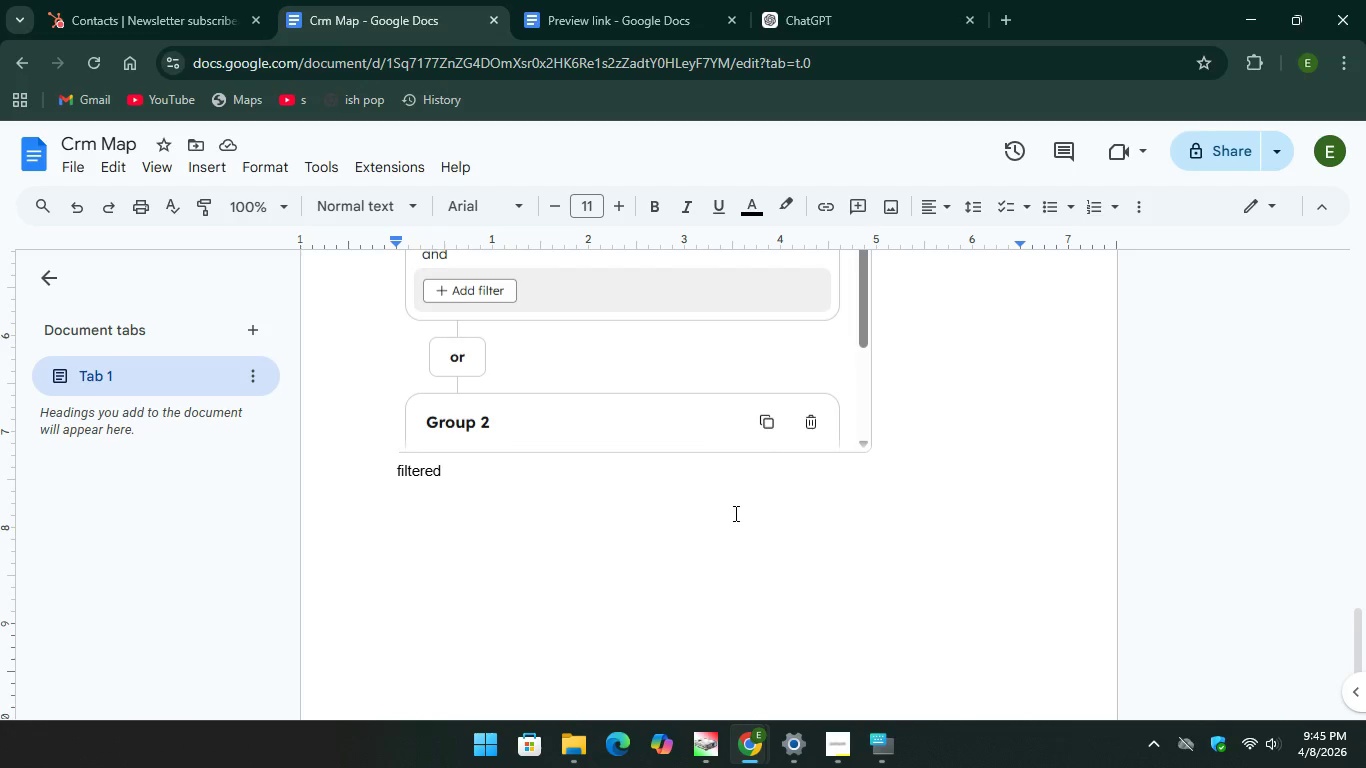 
scroll: coordinate [725, 453], scroll_direction: up, amount: 12.0
 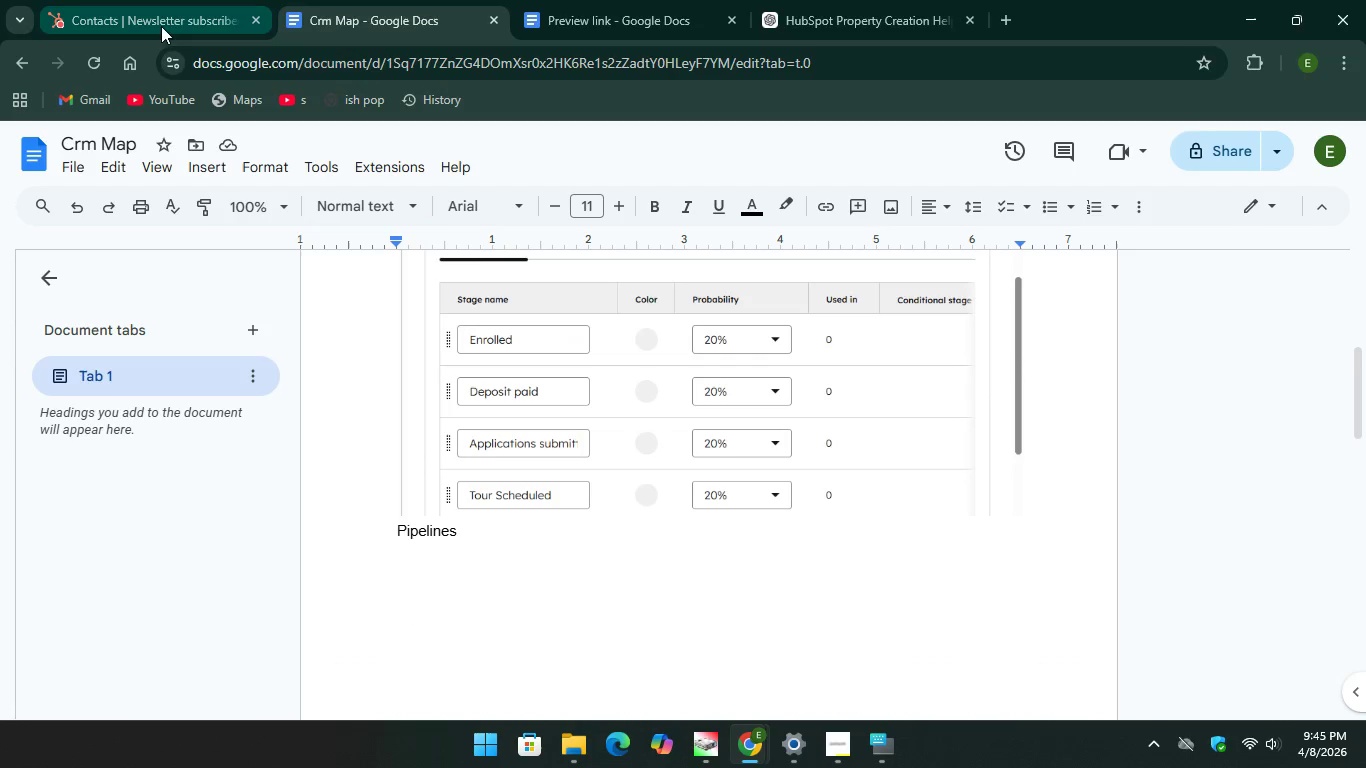 
left_click([164, 19])
 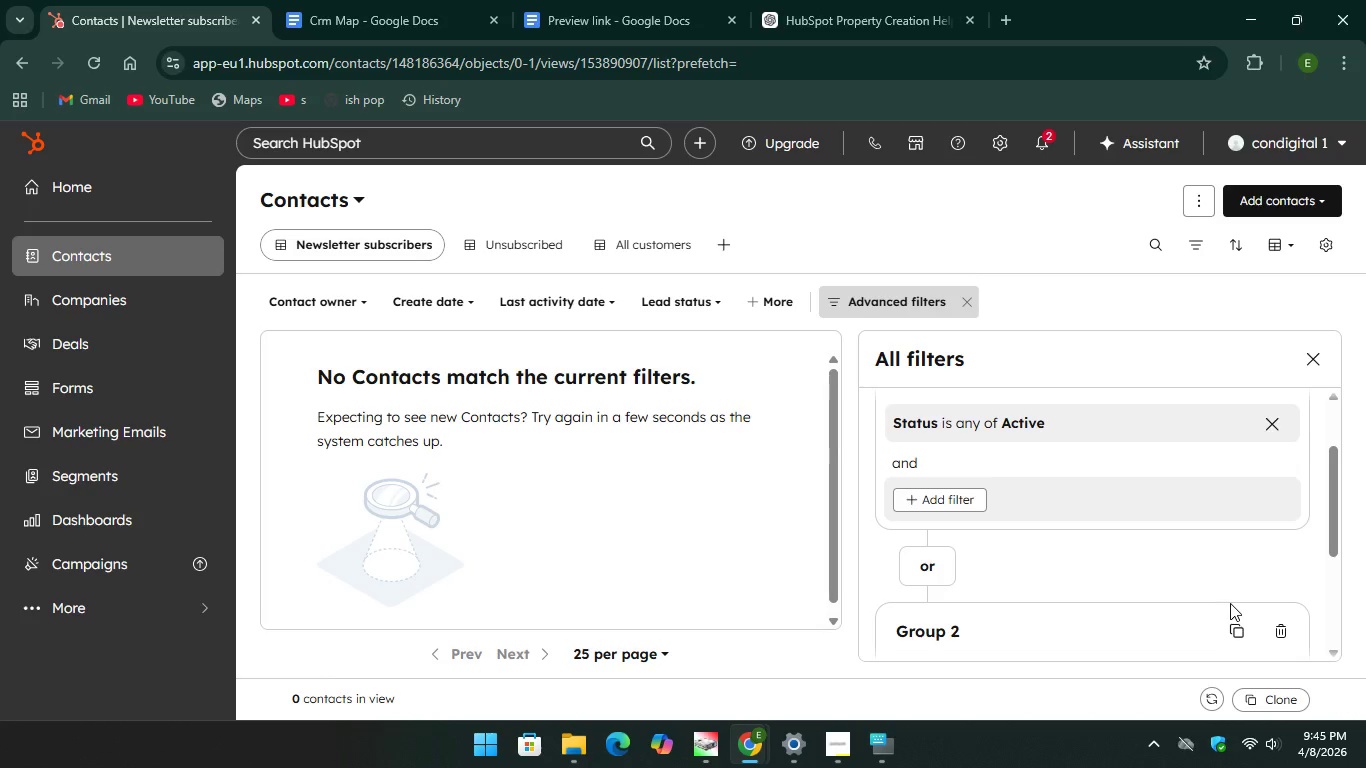 
scroll: coordinate [1230, 603], scroll_direction: up, amount: 3.0
 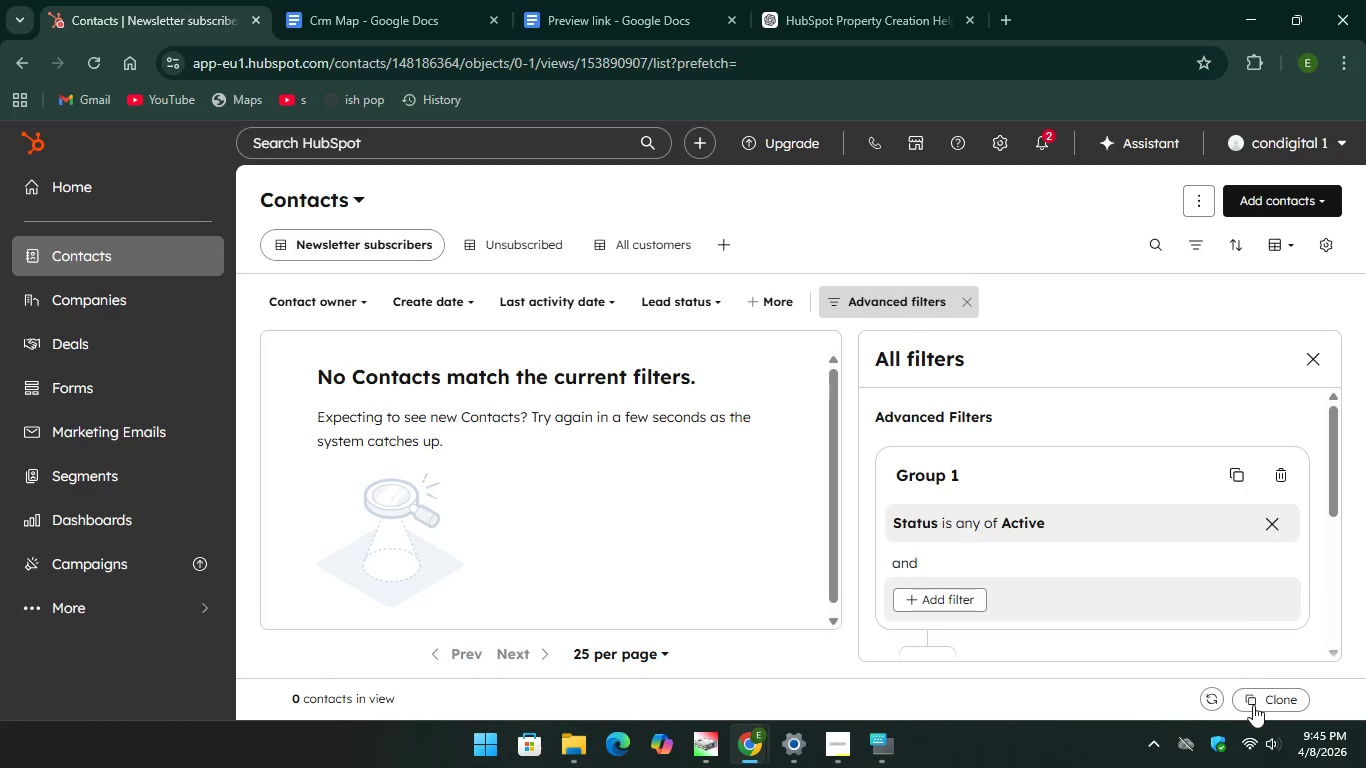 
mouse_move([1224, 703])
 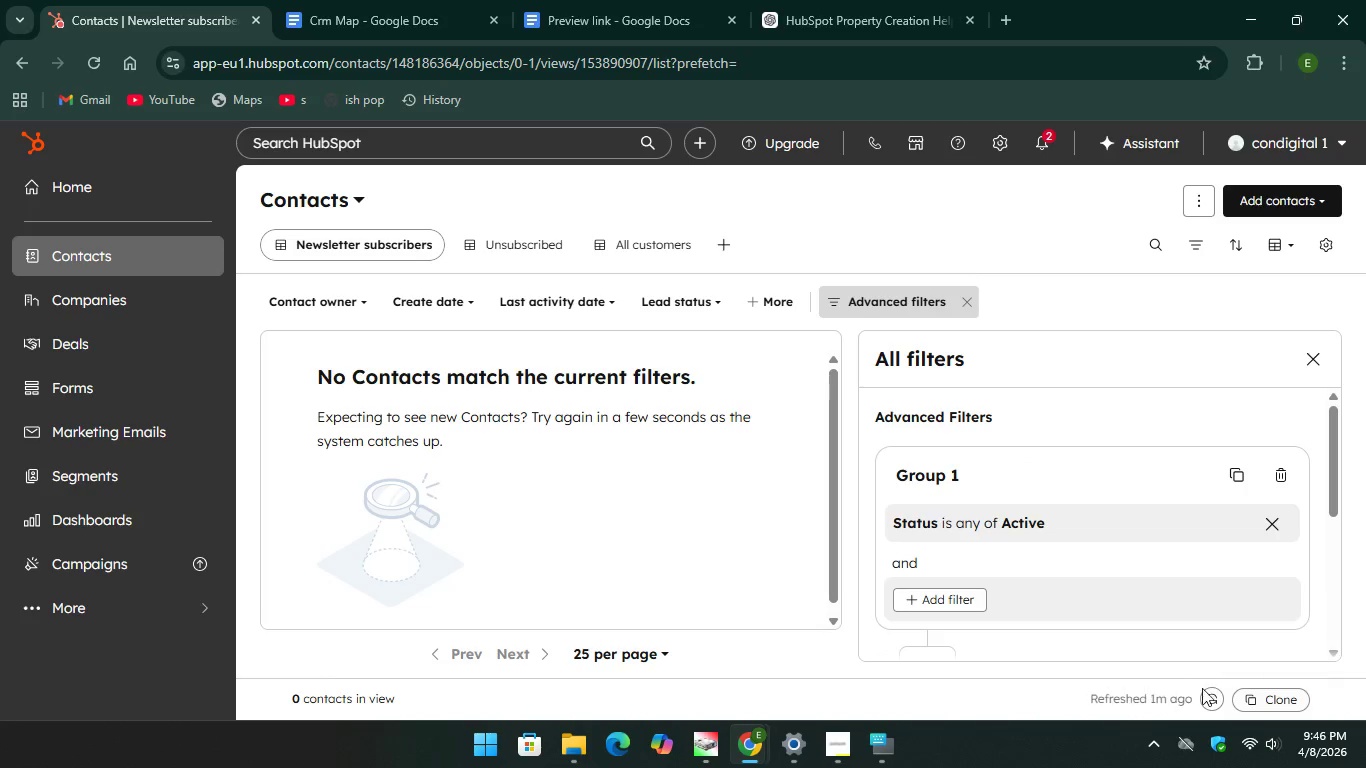 
mouse_move([1190, 696])
 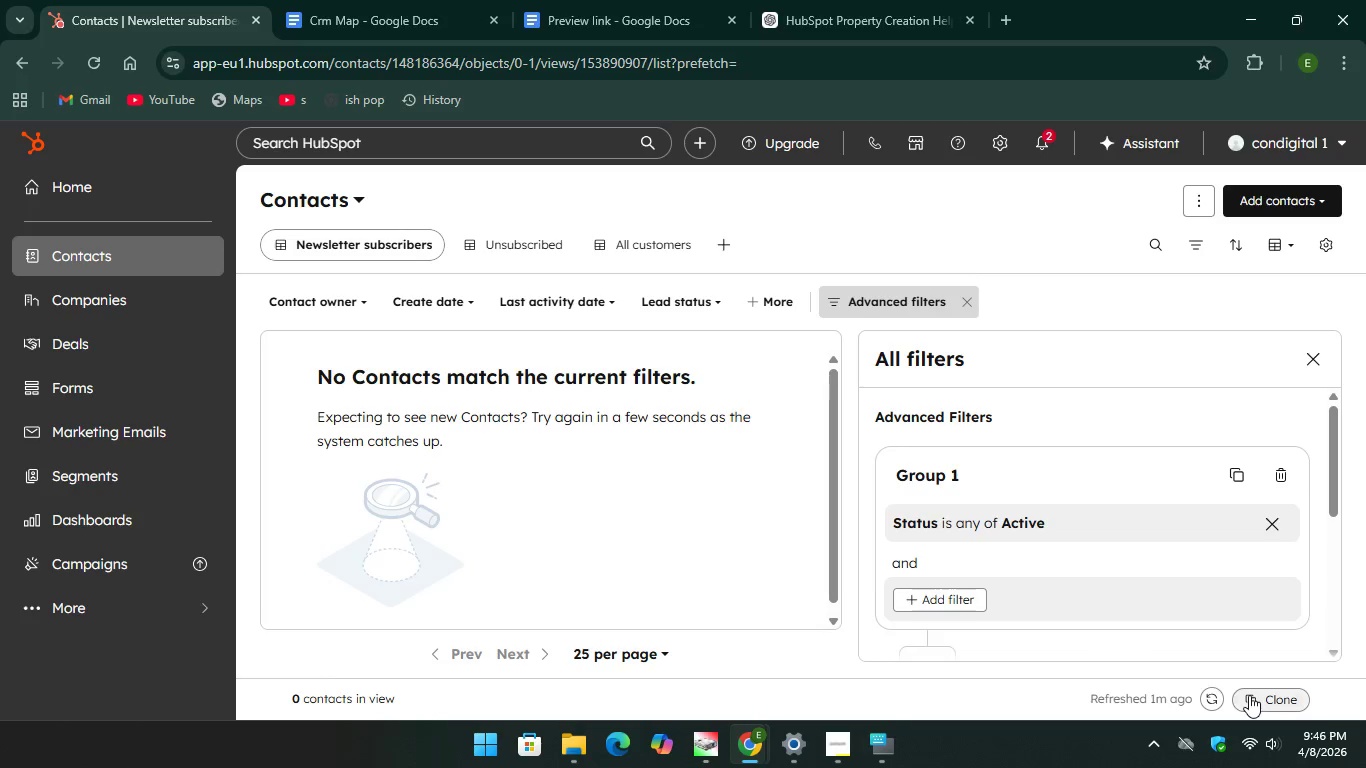 
mouse_move([1173, 694])
 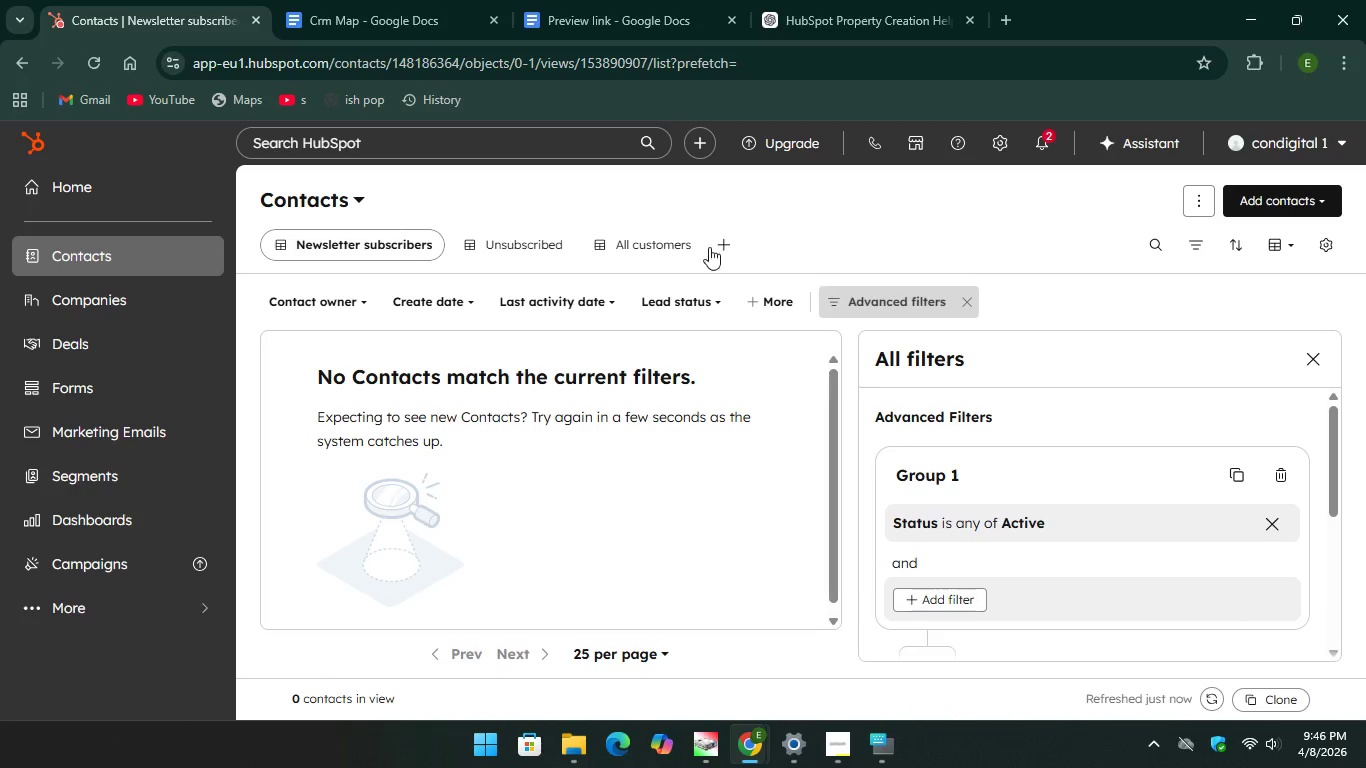 
left_click([829, 0])
 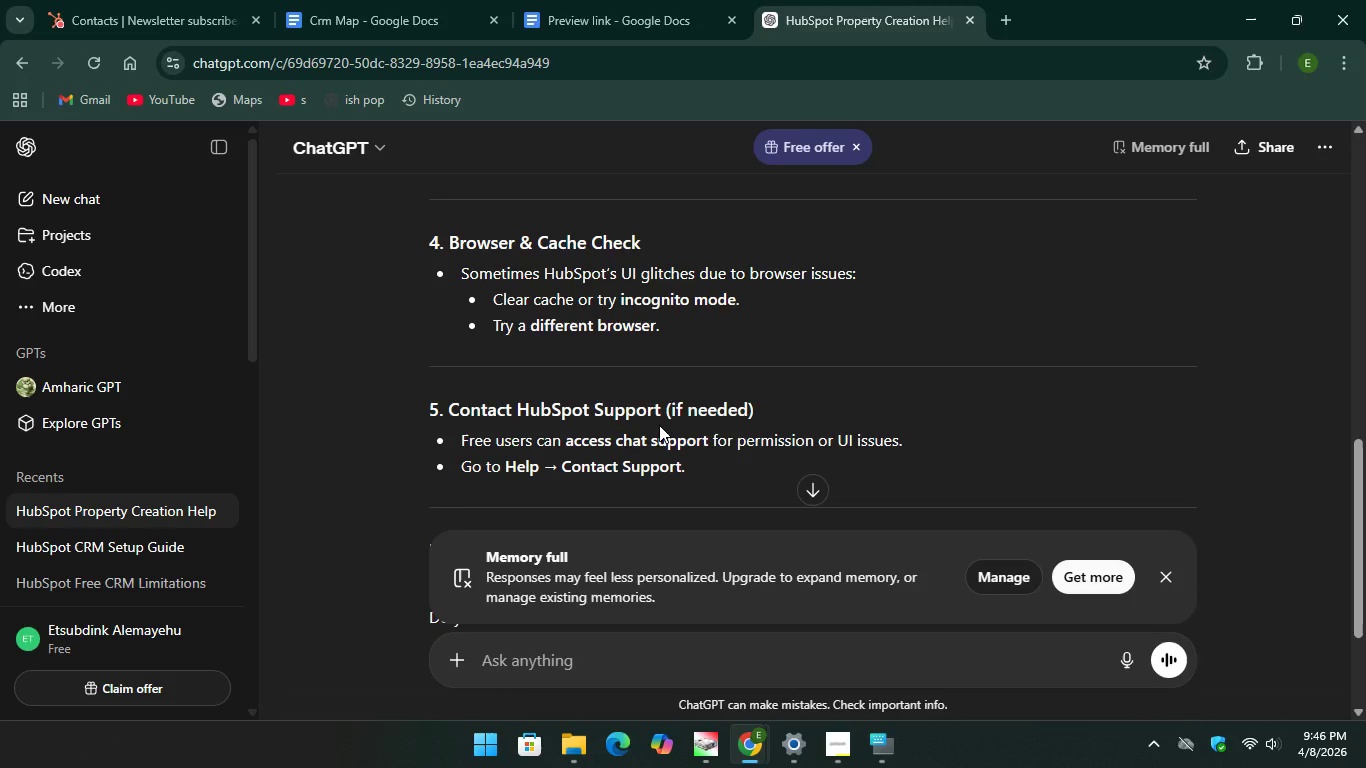 
scroll: coordinate [696, 370], scroll_direction: up, amount: 22.0
 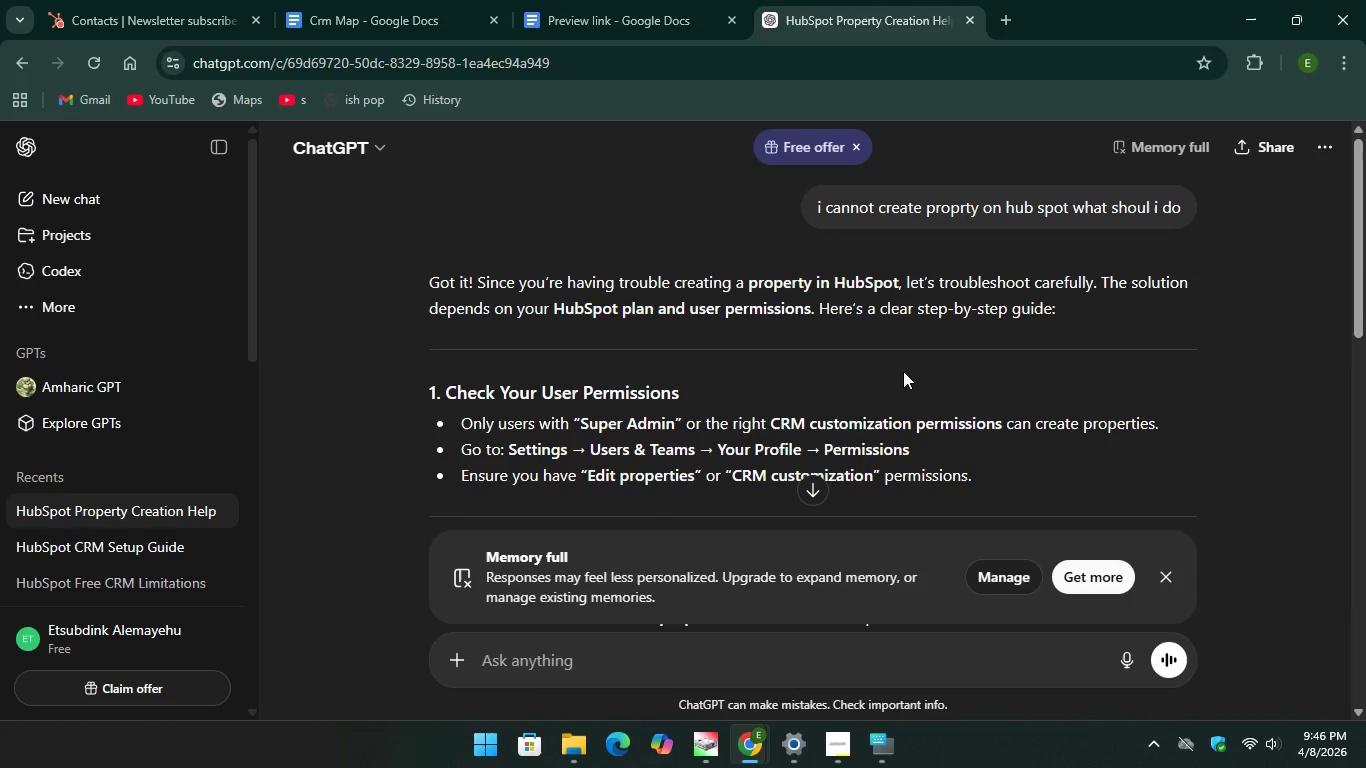 
scroll: coordinate [904, 372], scroll_direction: none, amount: 0.0
 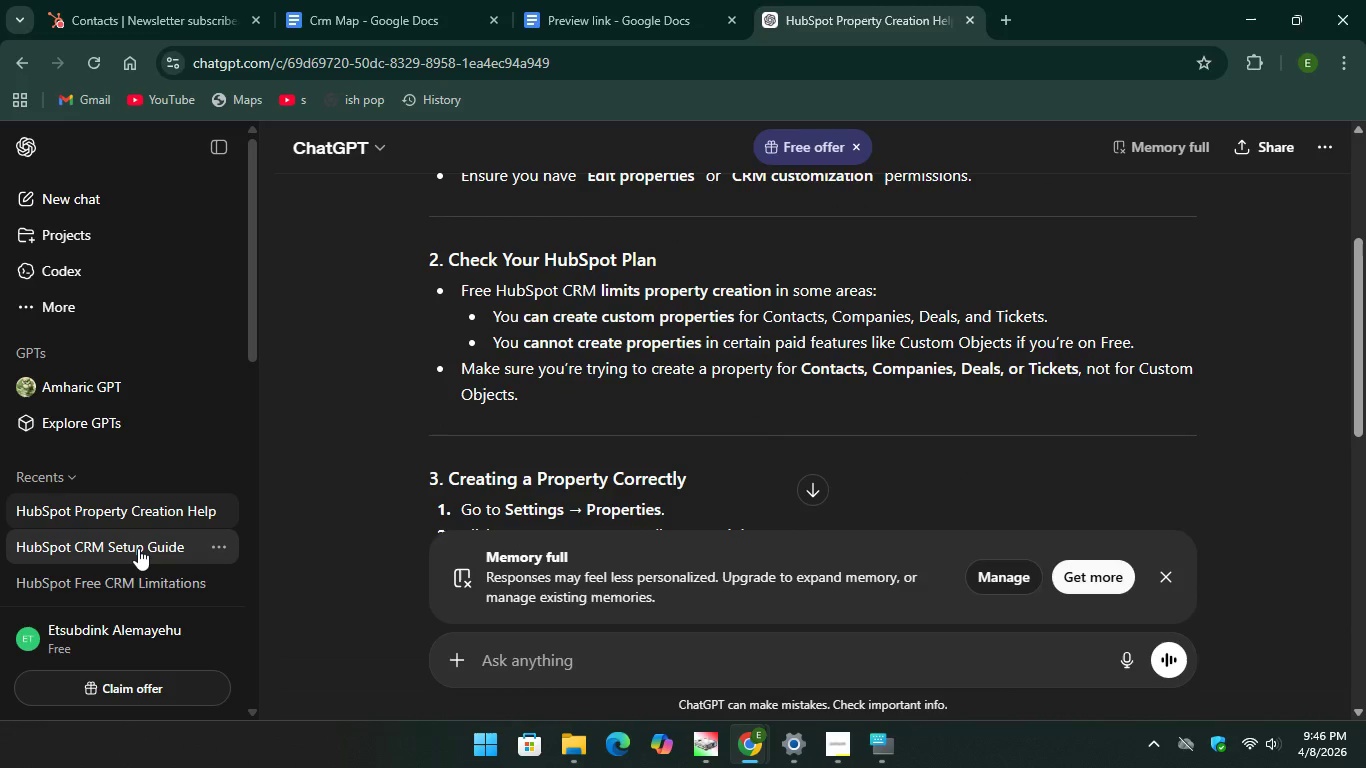 
left_click([138, 548])
 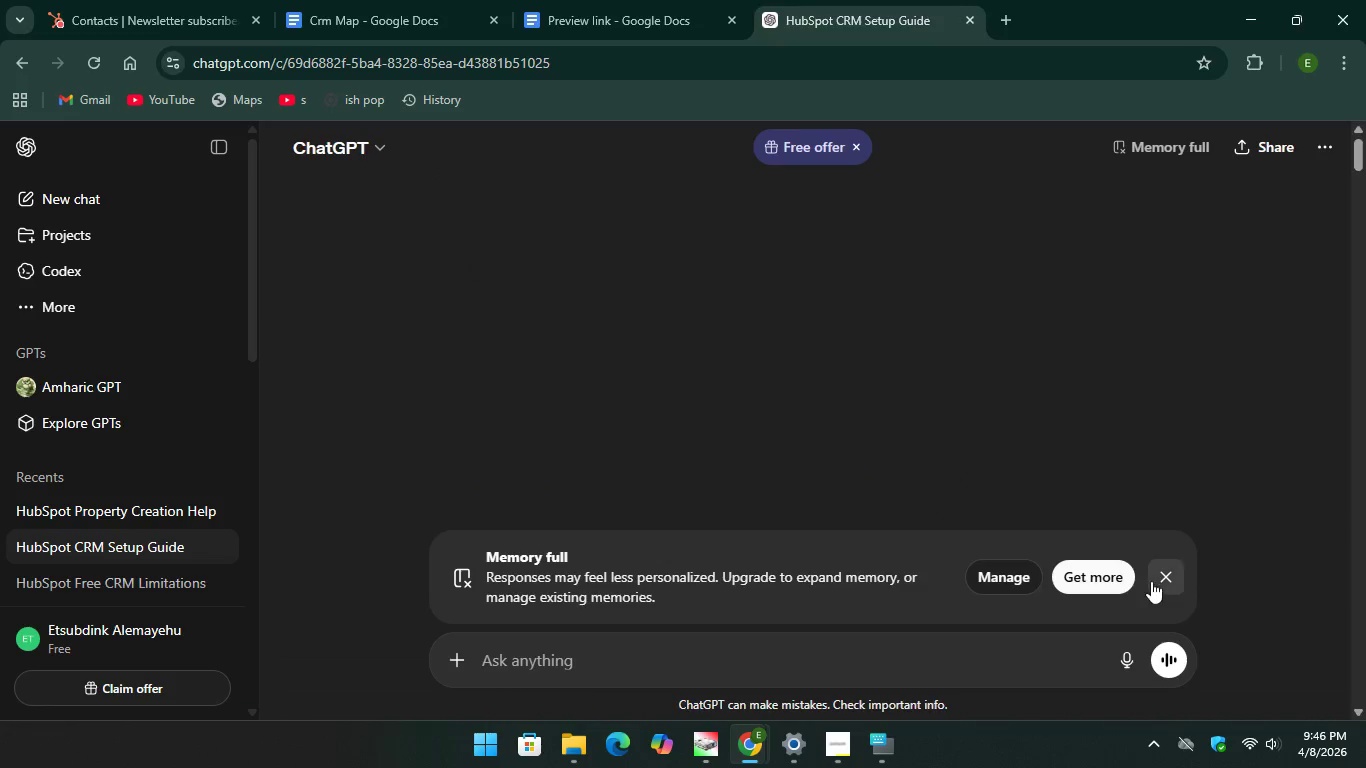 
left_click([1176, 574])
 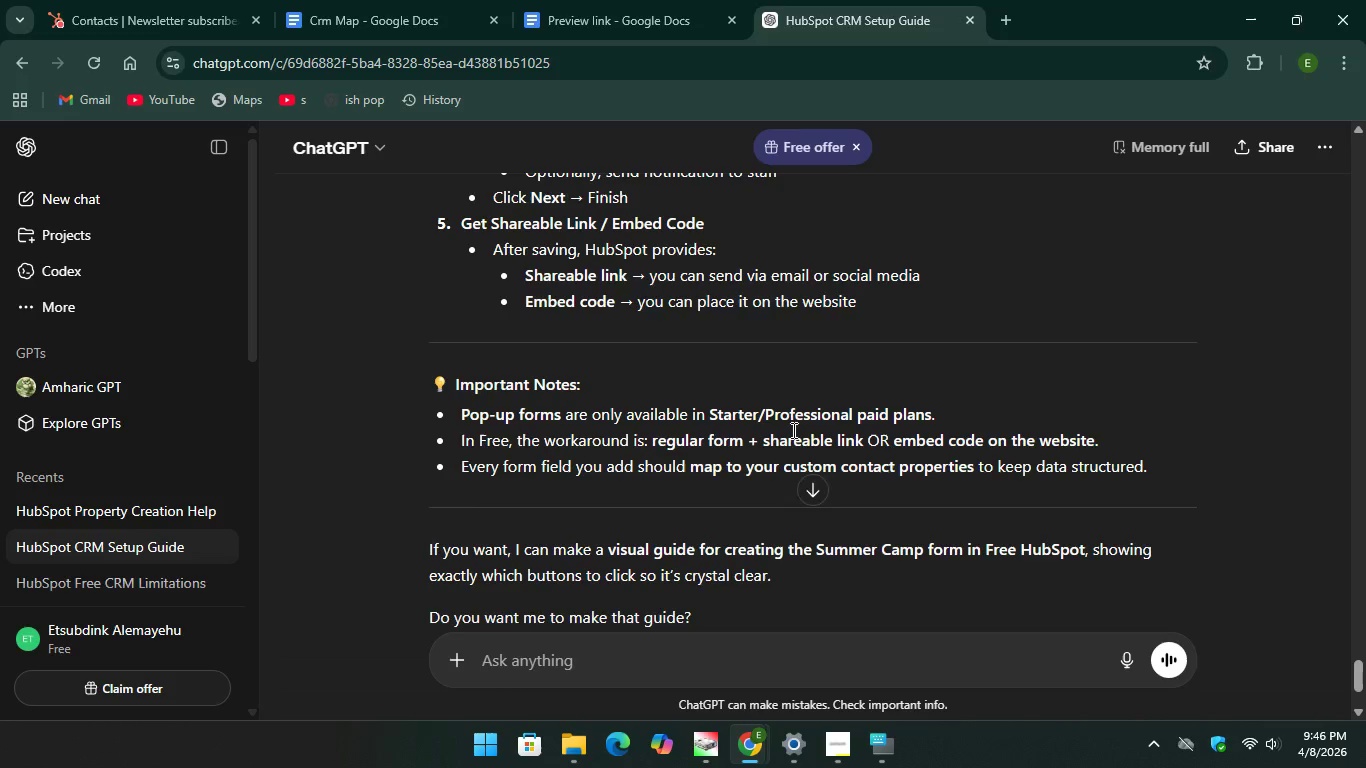 
scroll: coordinate [783, 416], scroll_direction: up, amount: 10.0
 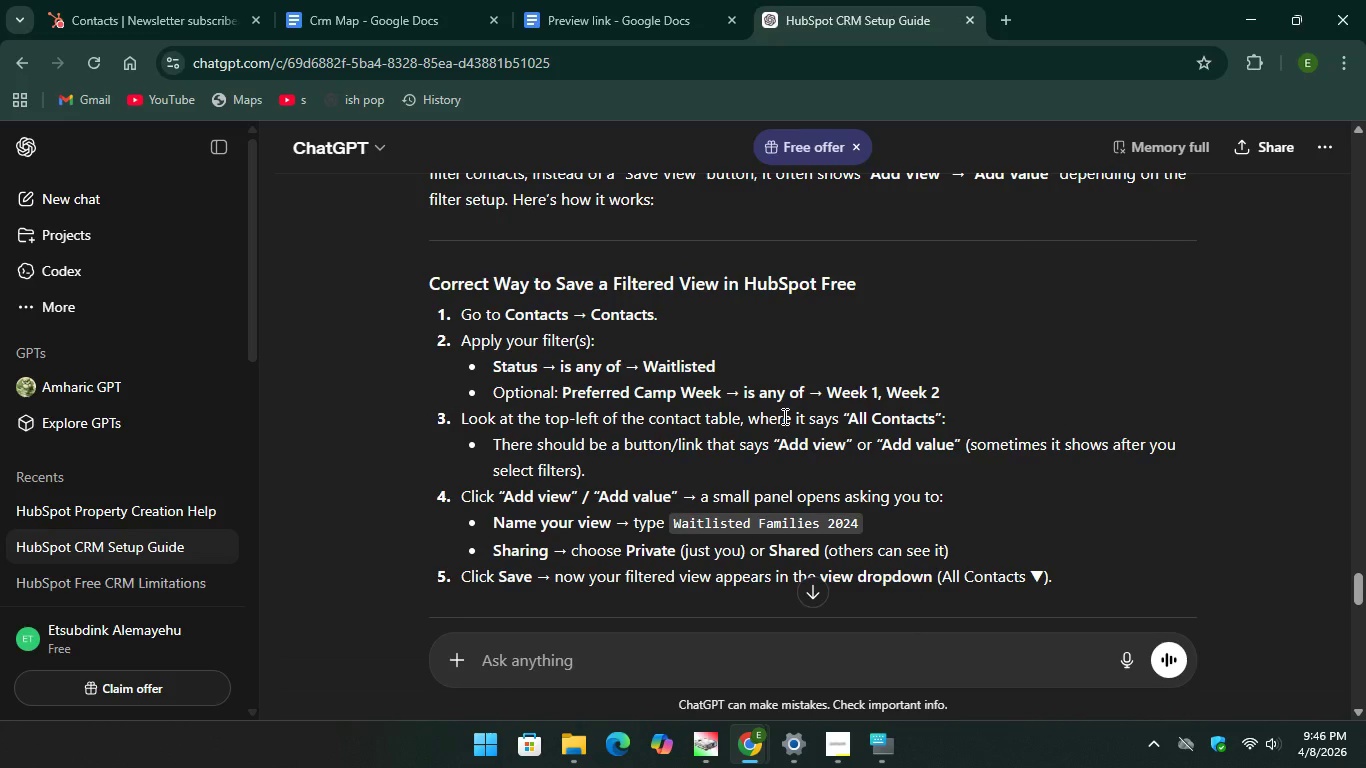 
scroll: coordinate [783, 416], scroll_direction: down, amount: 2.0
 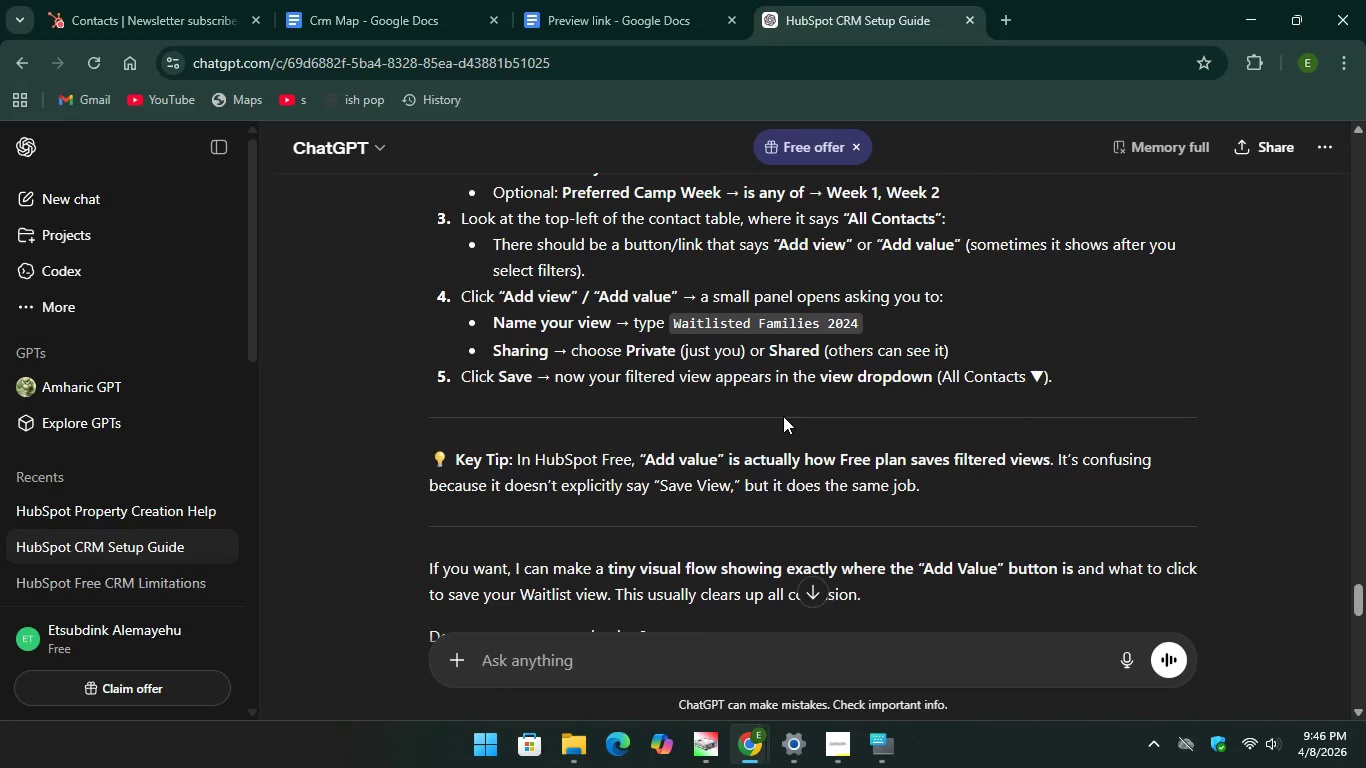 
scroll: coordinate [805, 353], scroll_direction: up, amount: 2.0
 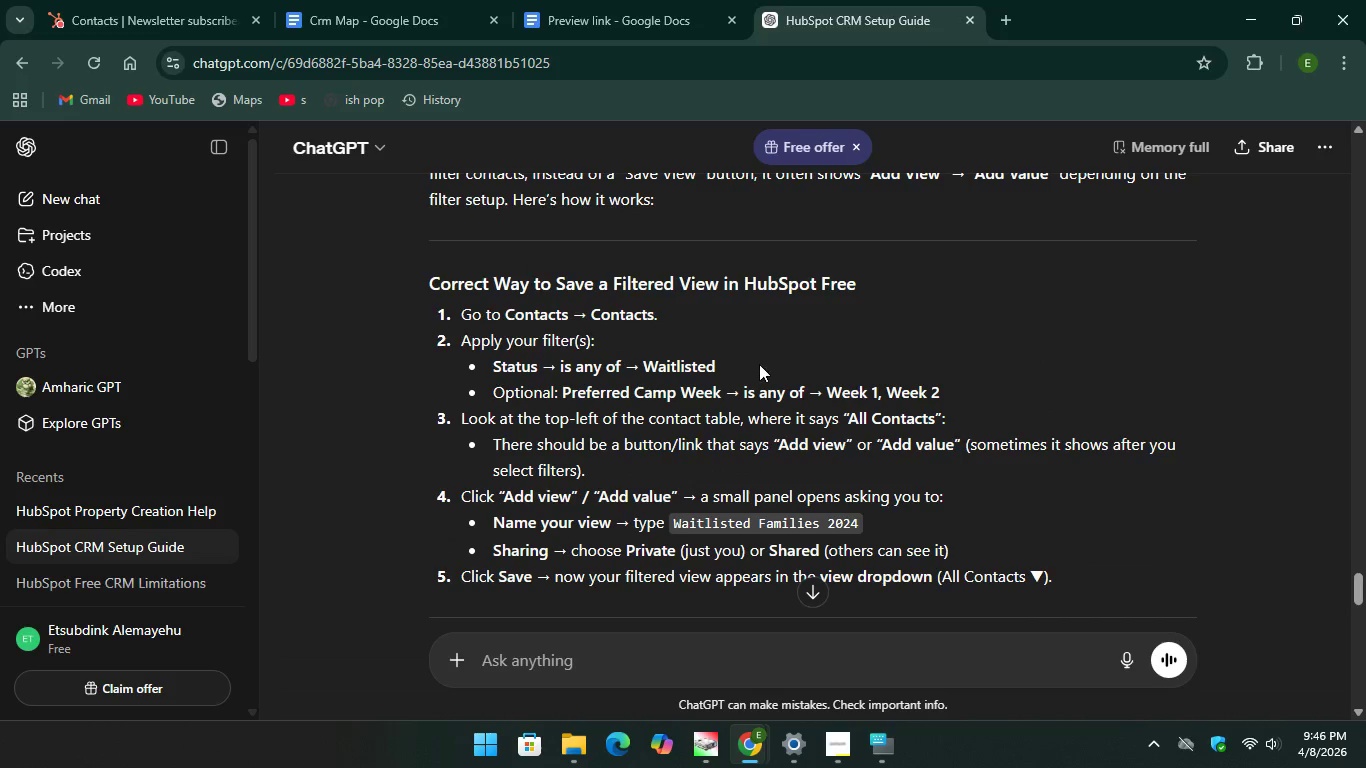 
scroll: coordinate [759, 364], scroll_direction: down, amount: 1.0
 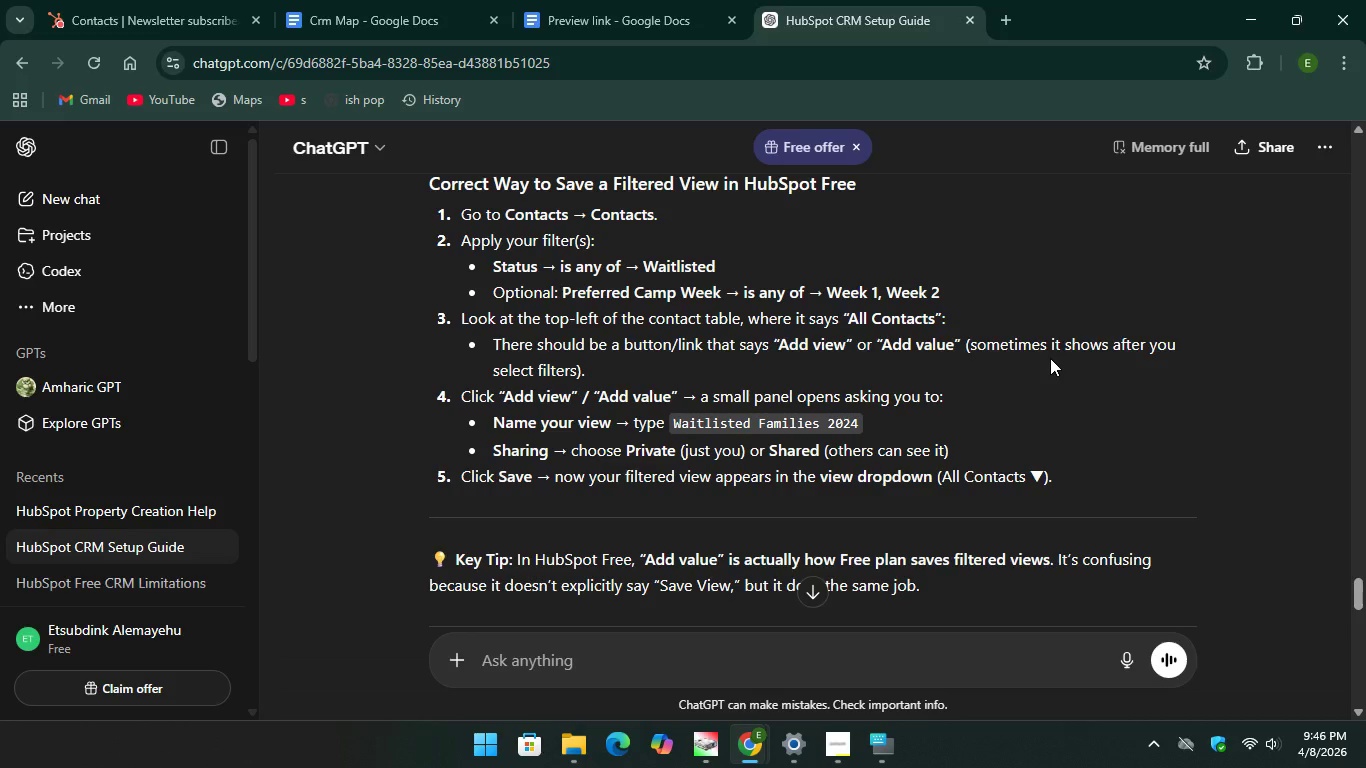 
wait(6.44)
 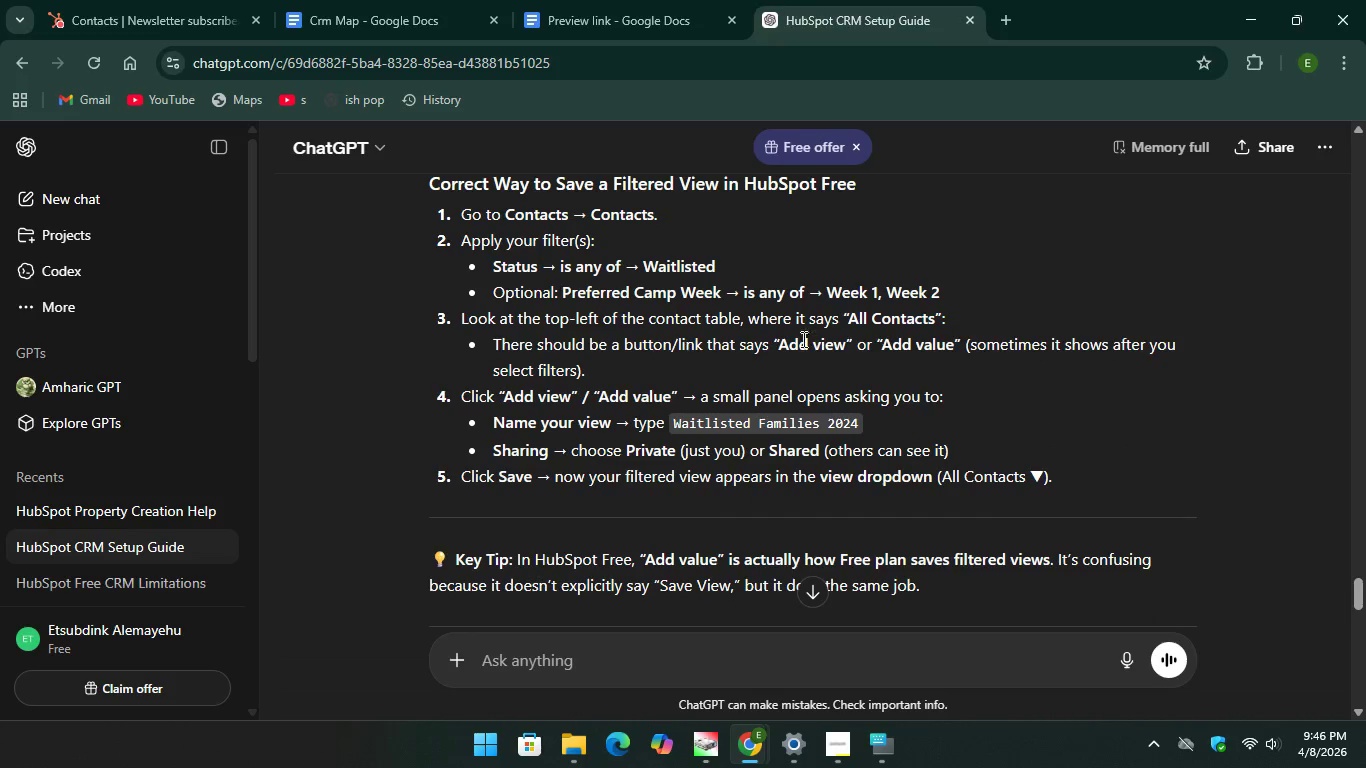 
scroll: coordinate [765, 405], scroll_direction: down, amount: 1.0
 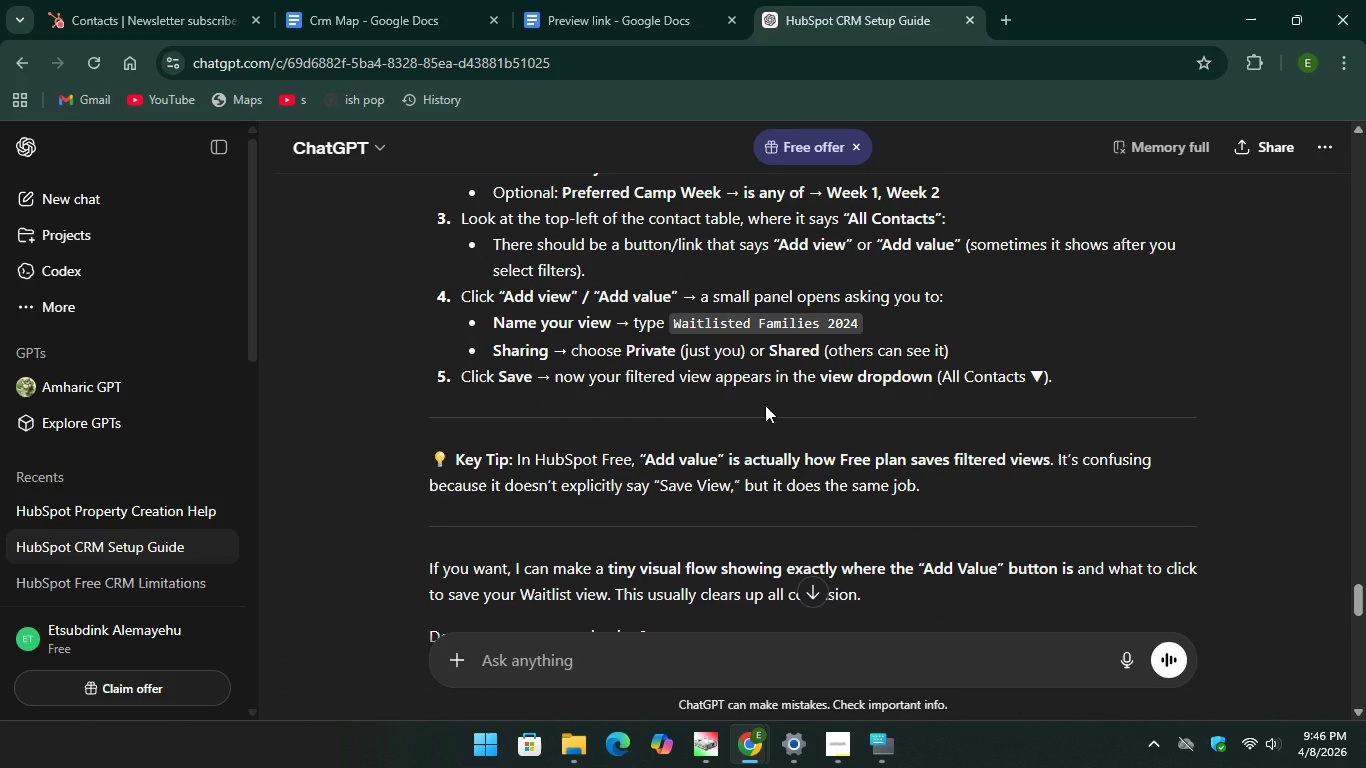 
scroll: coordinate [765, 405], scroll_direction: up, amount: 1.0
 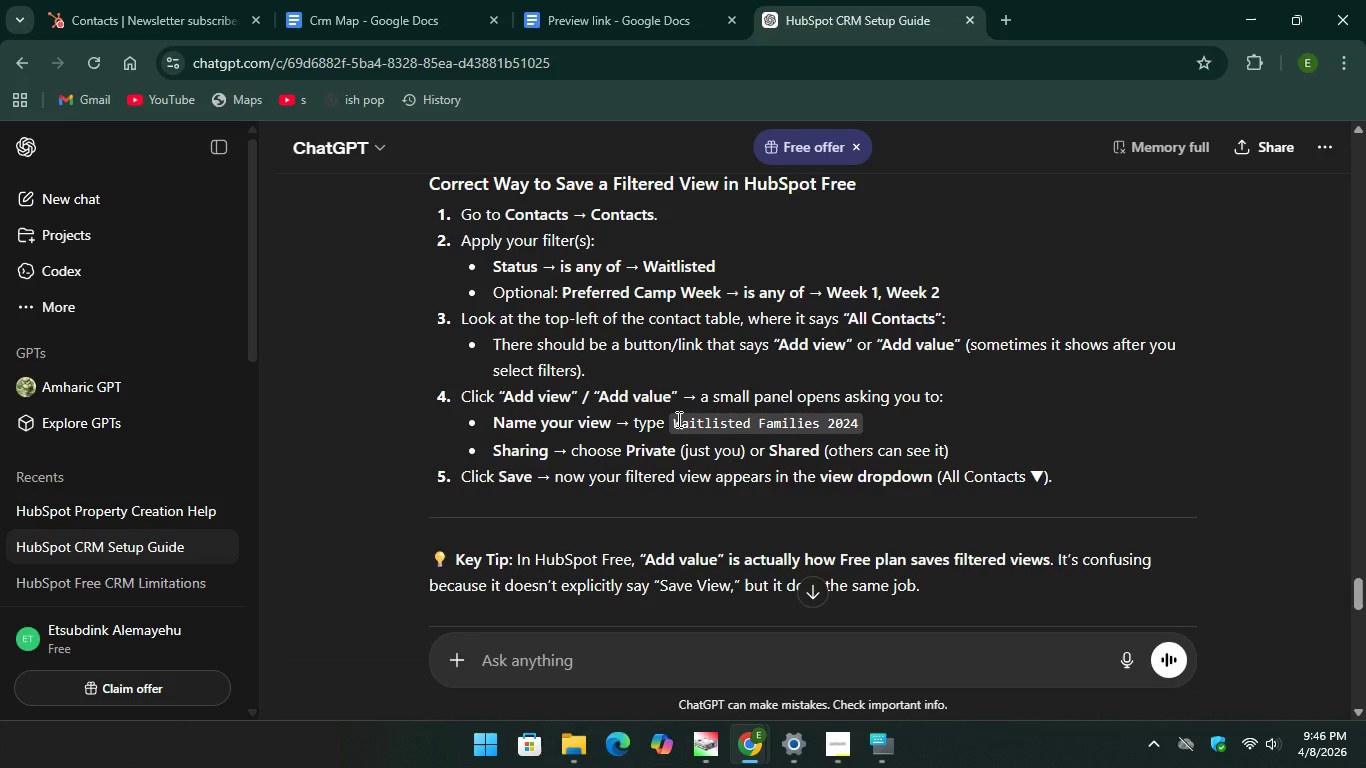 
scroll: coordinate [744, 426], scroll_direction: down, amount: 1.0
 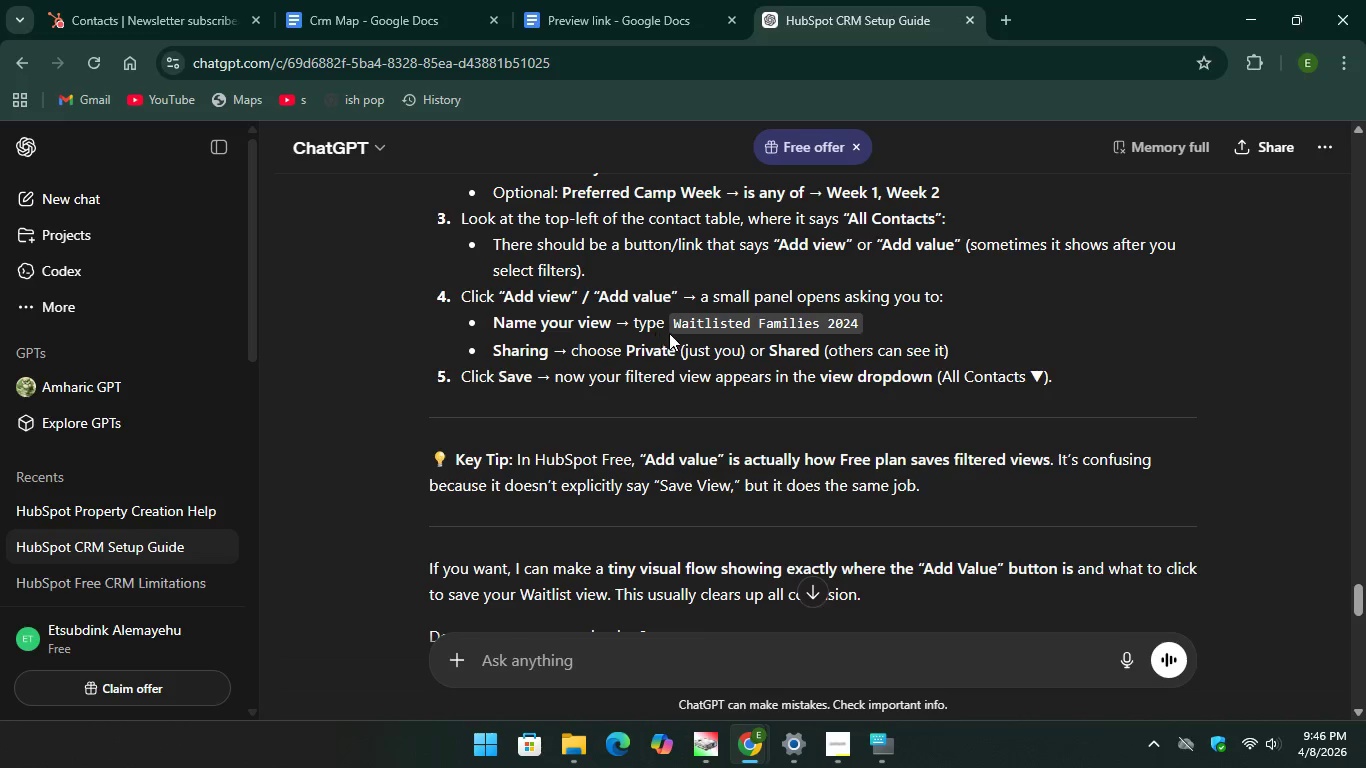 
wait(7.38)
 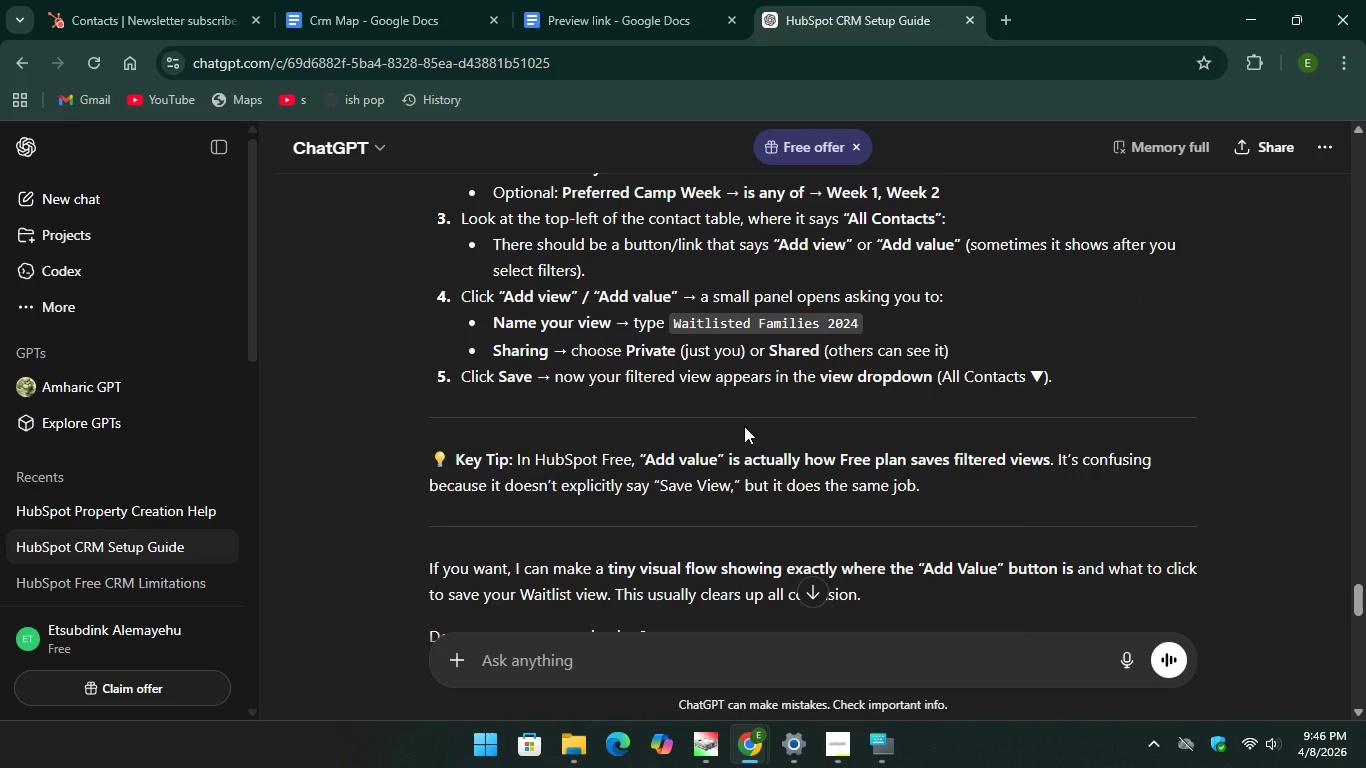 
scroll: coordinate [663, 322], scroll_direction: up, amount: 1.0
 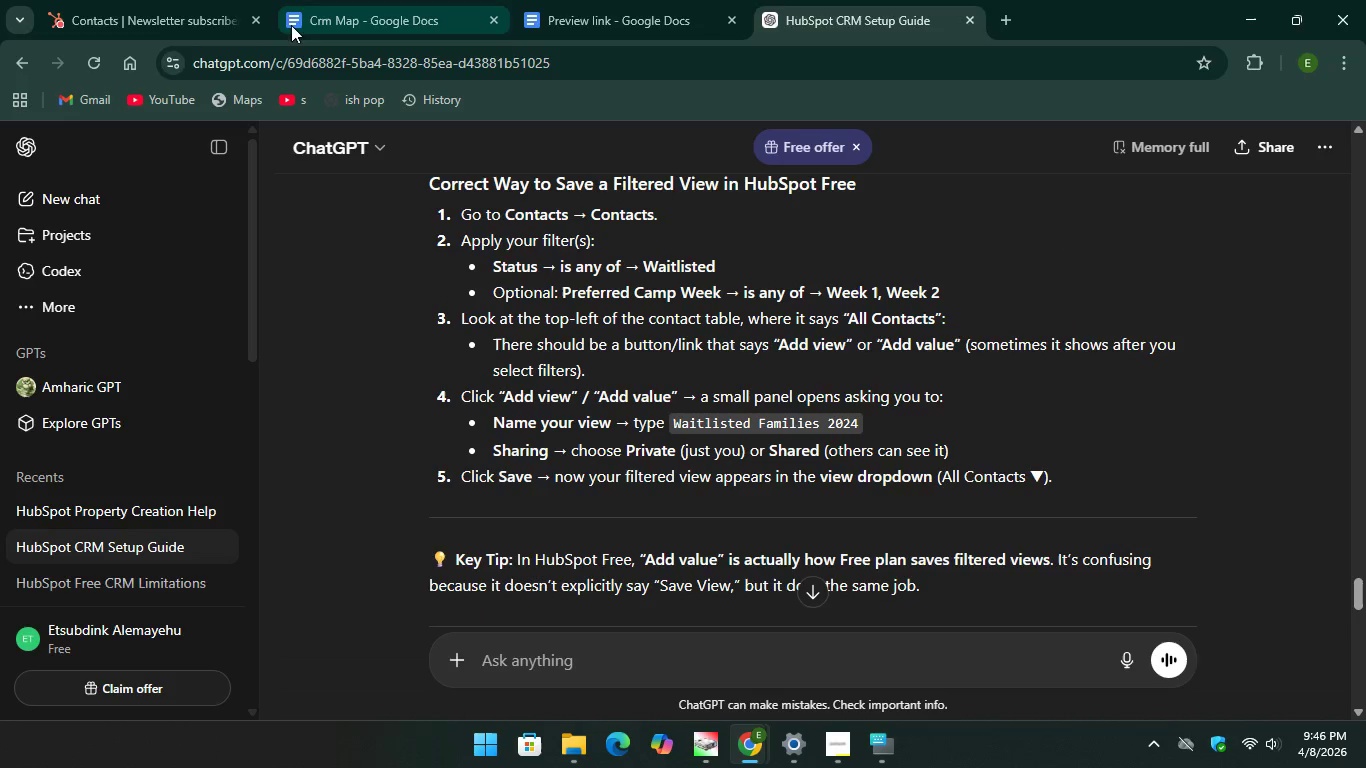 
left_click([215, 22])
 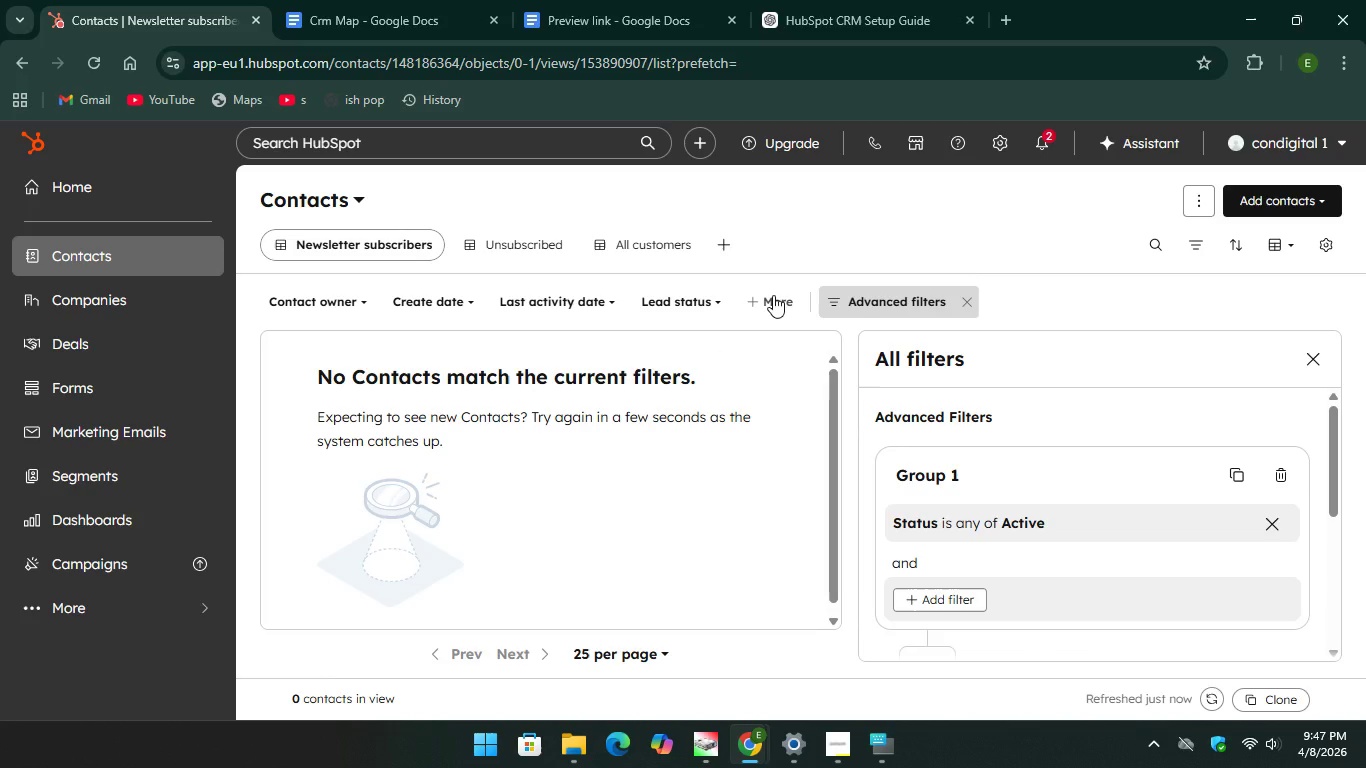 
wait(7.3)
 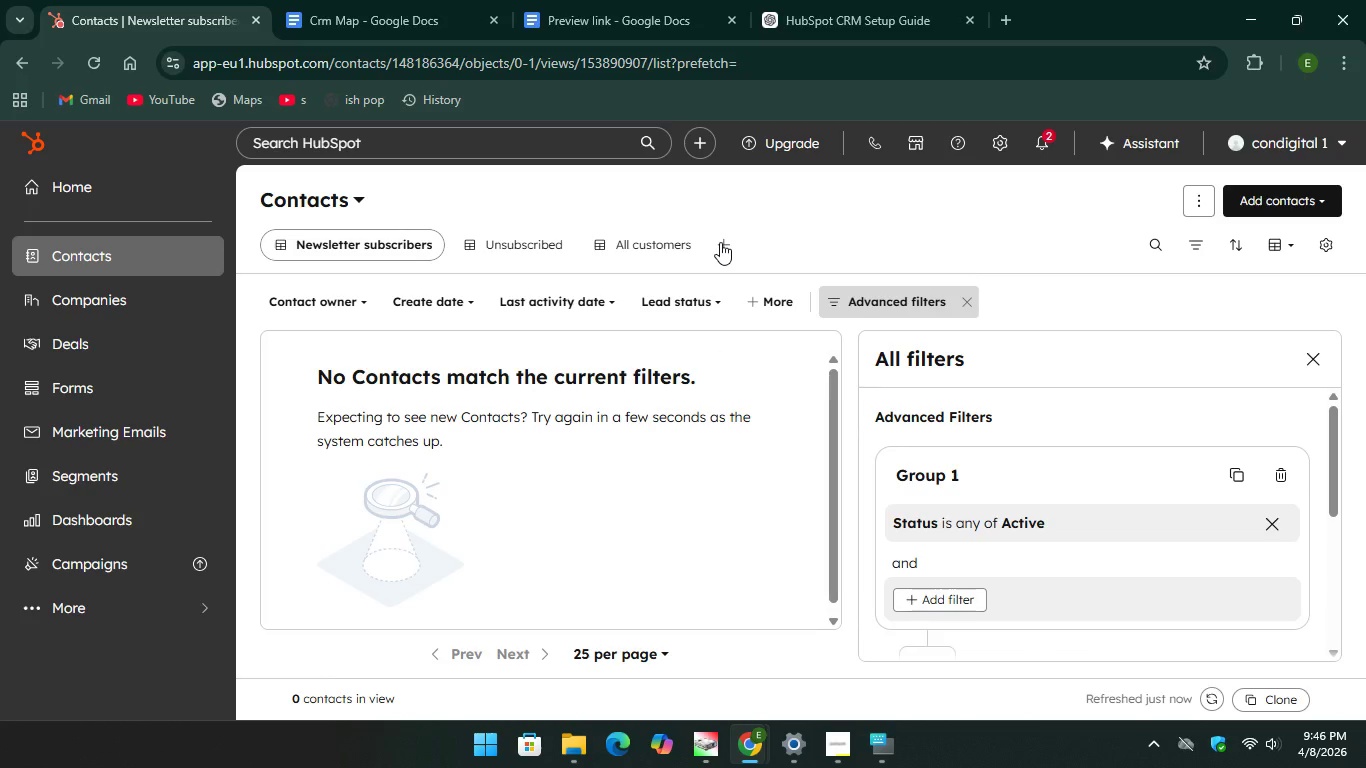 
left_click([773, 295])
 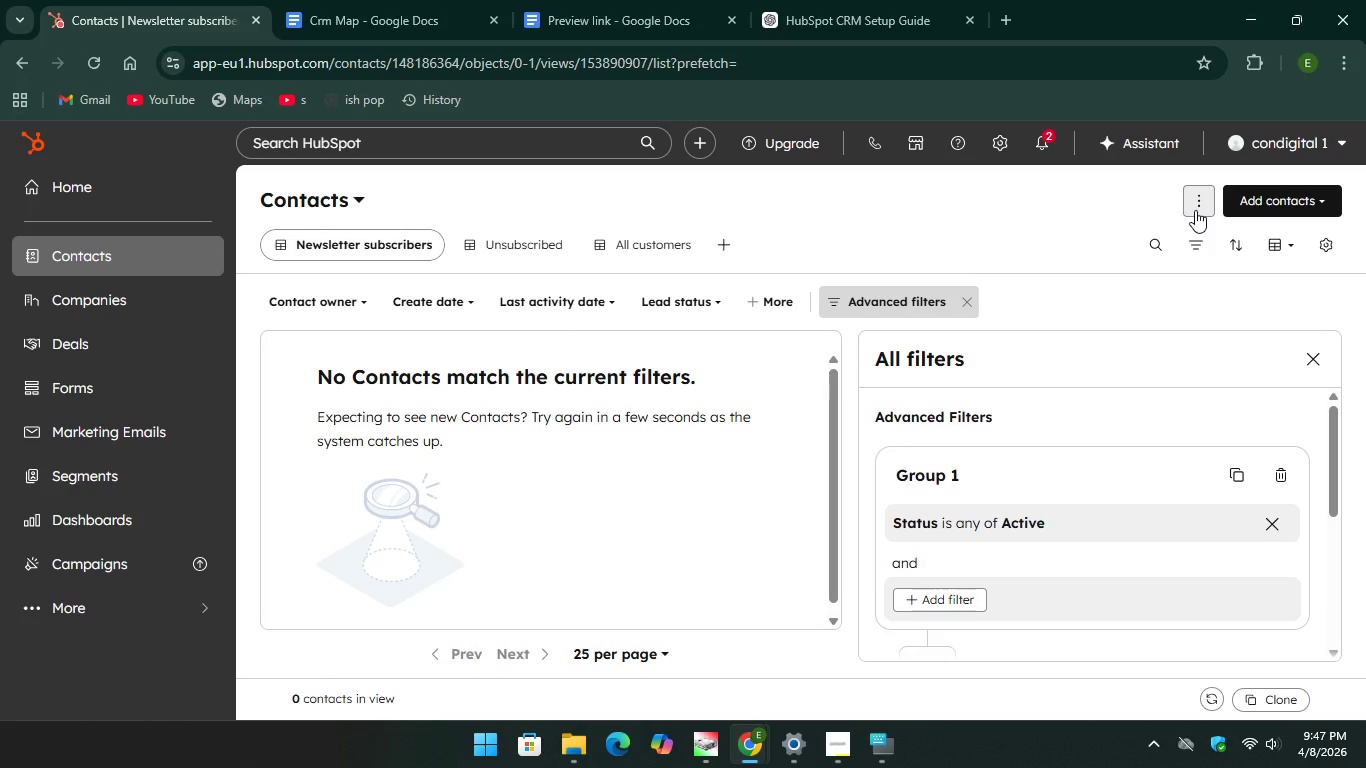 
wait(6.67)
 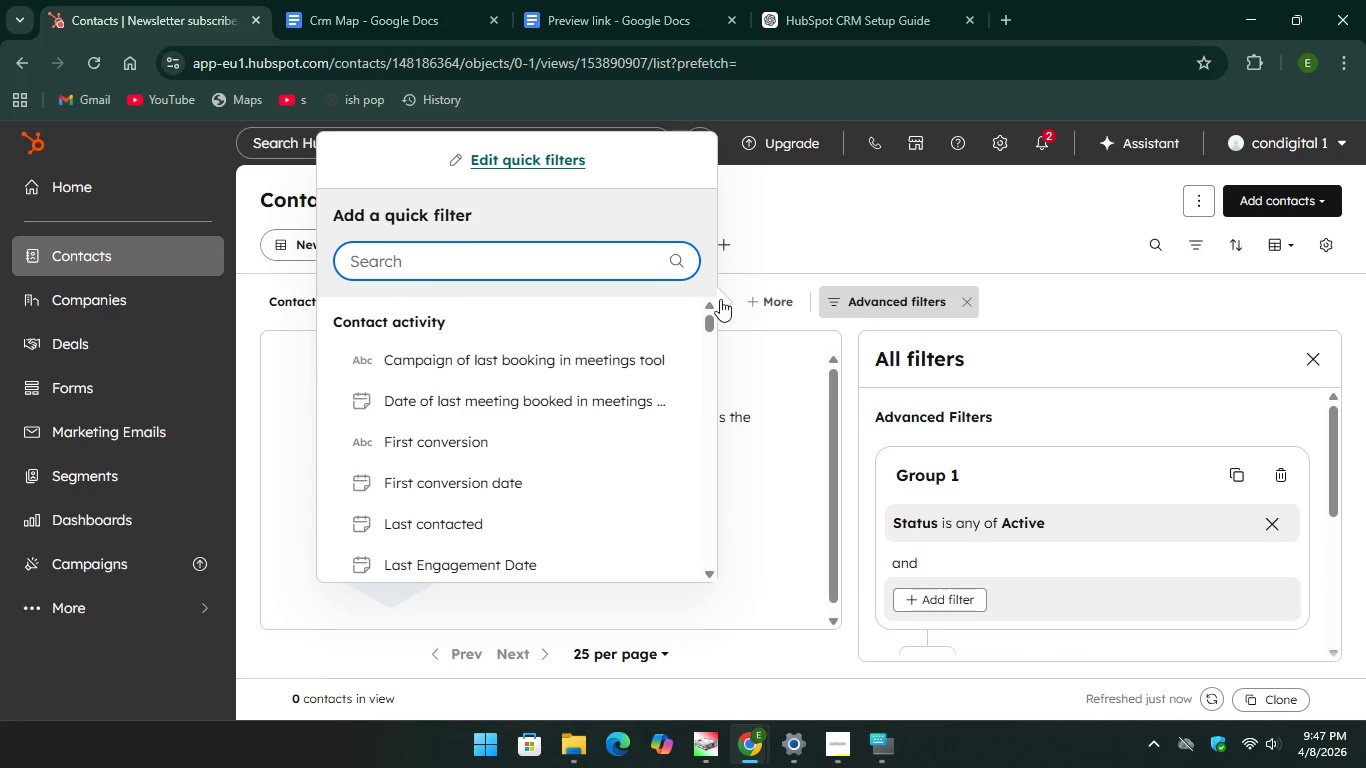 
left_click([1199, 197])
 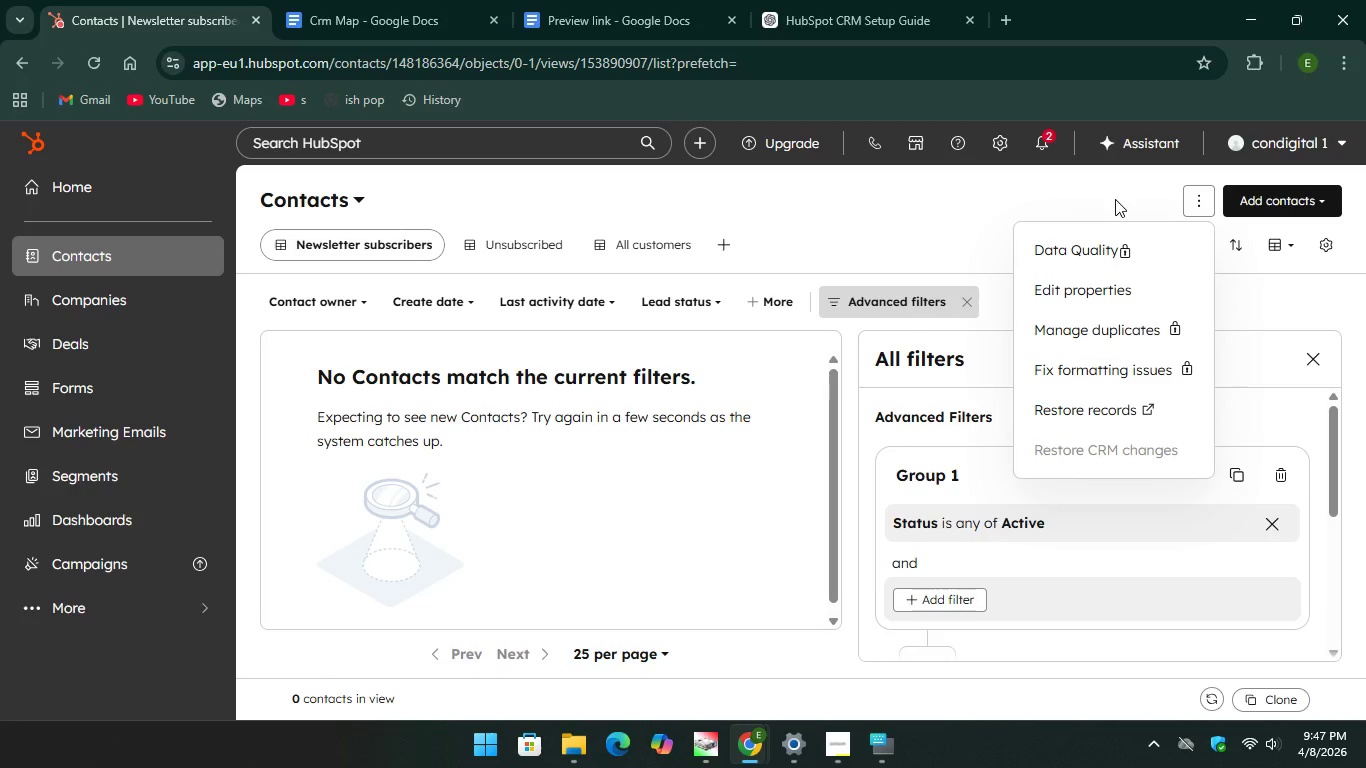 
left_click([1115, 199])
 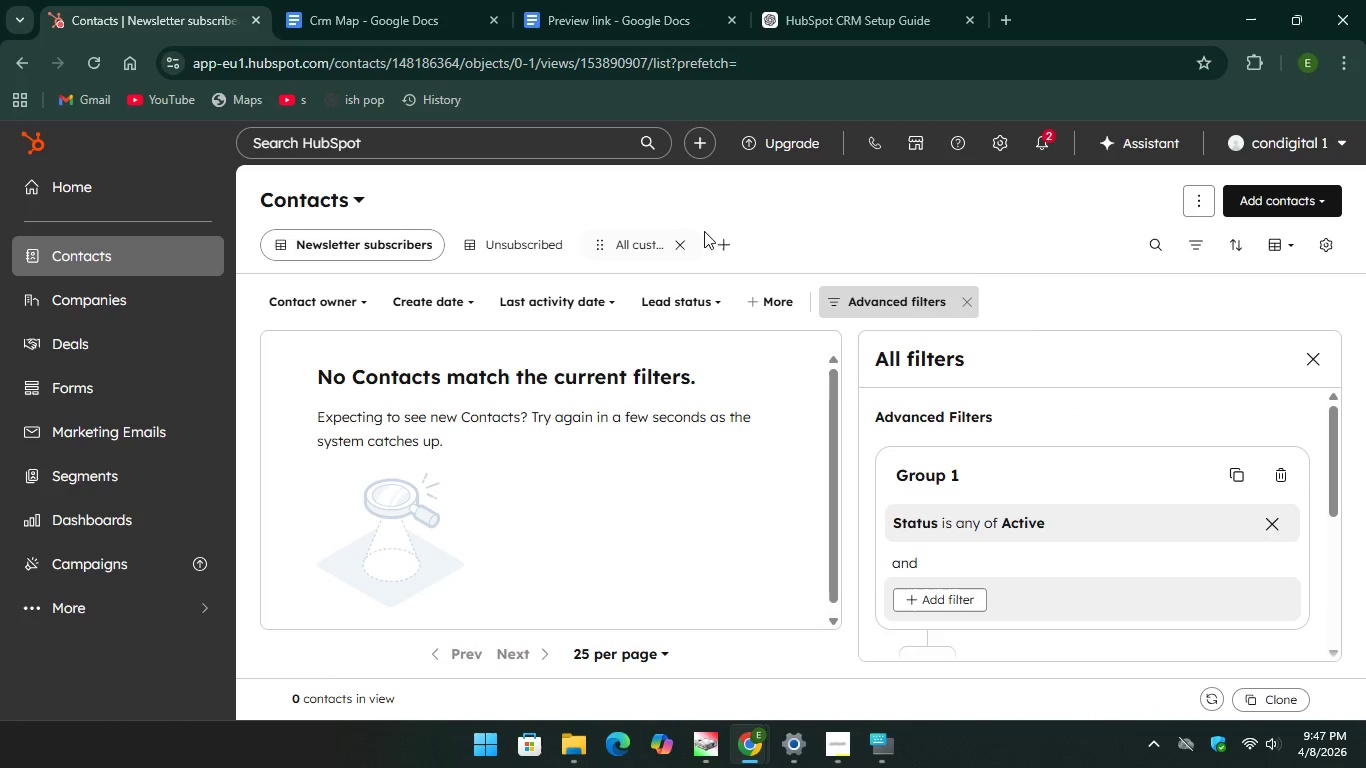 
left_click([738, 245])
 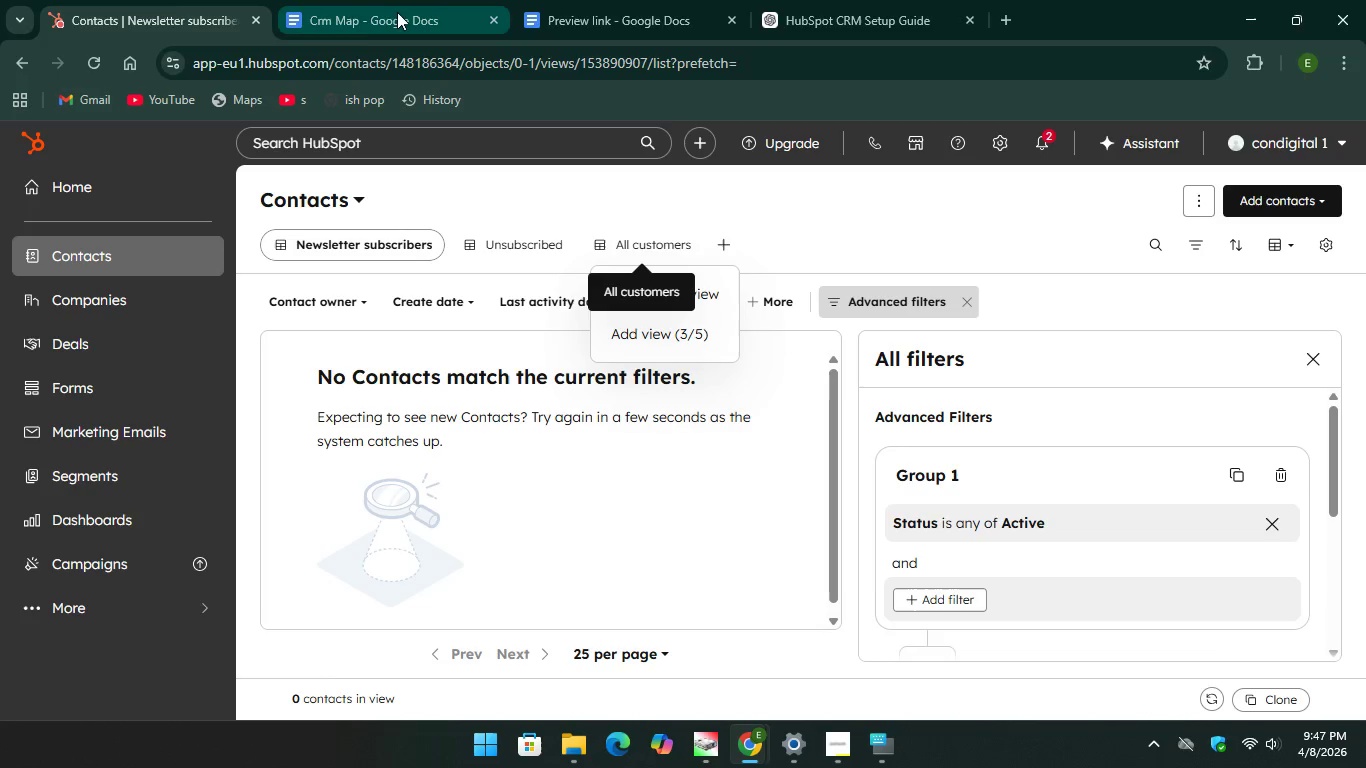 
left_click([822, 11])
 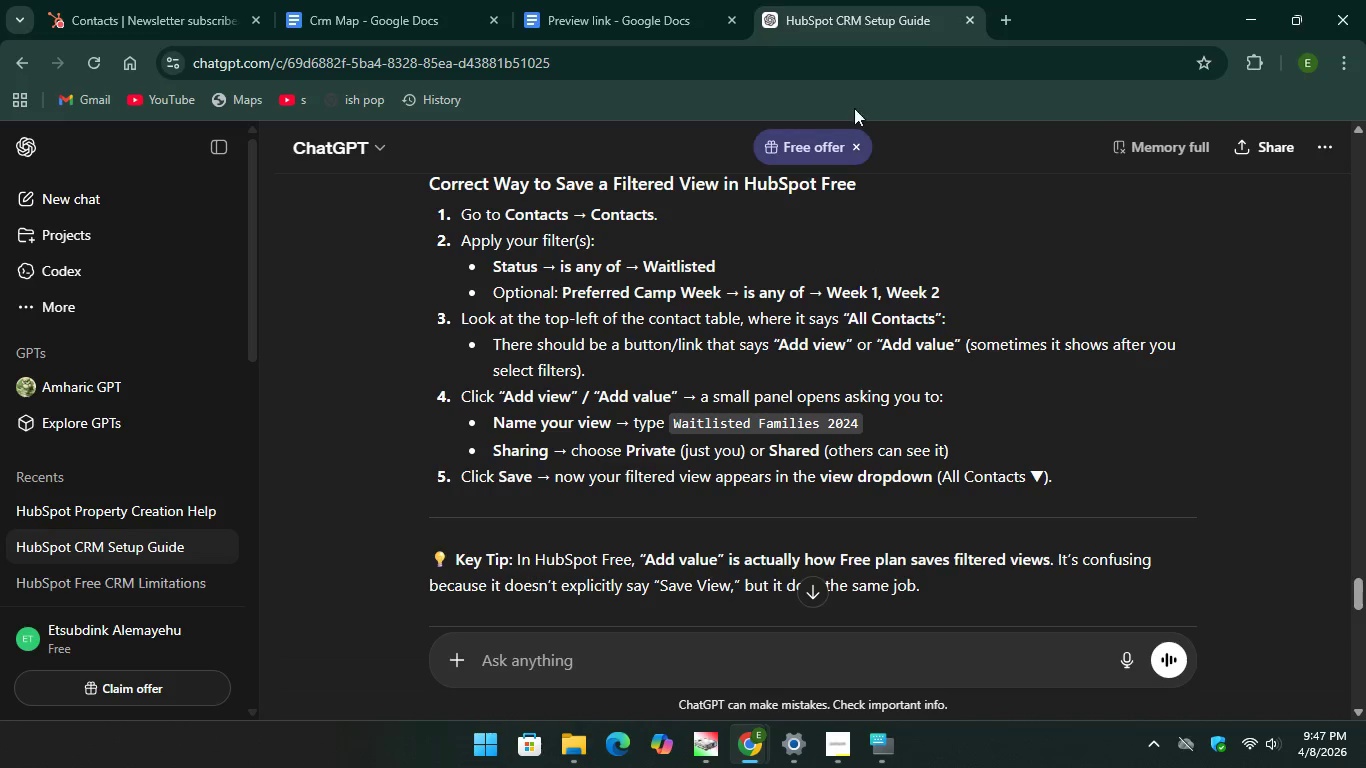 
wait(6.78)
 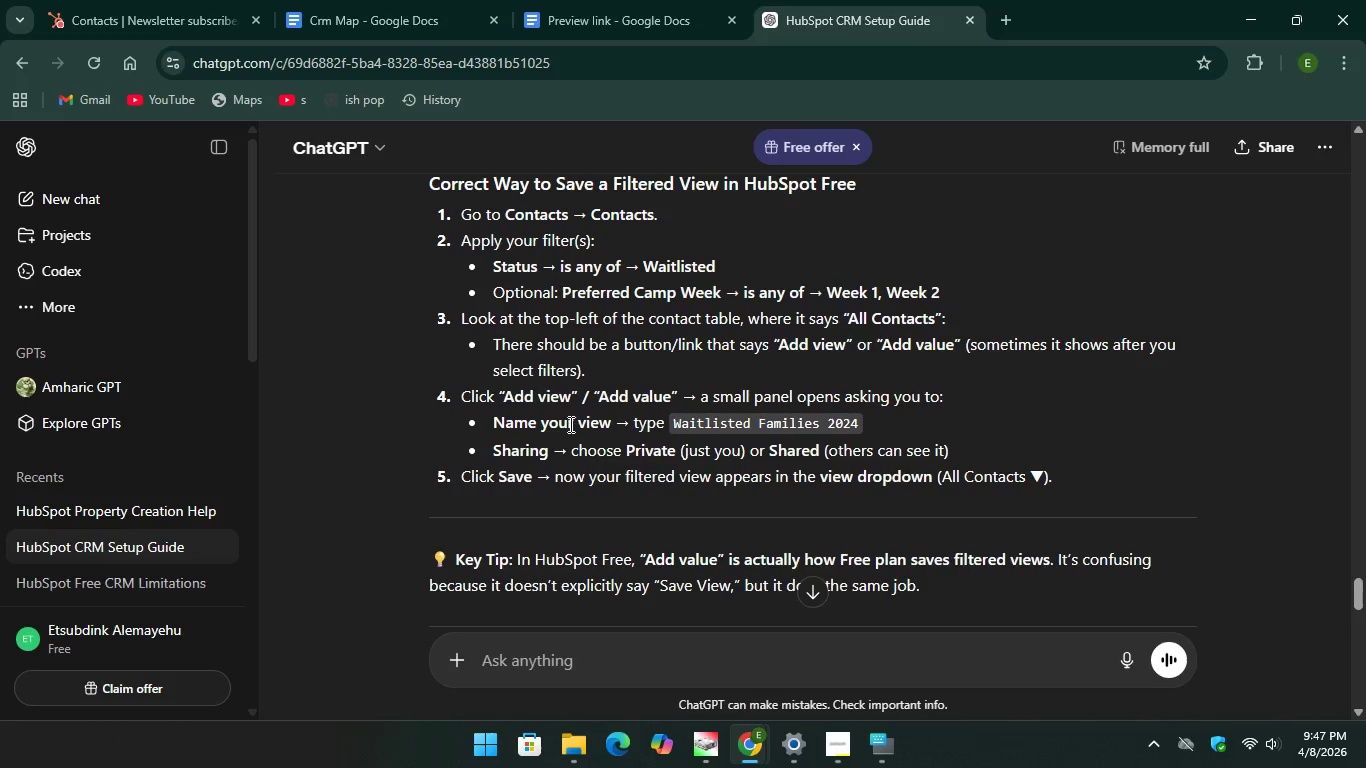 
left_click([183, 5])
 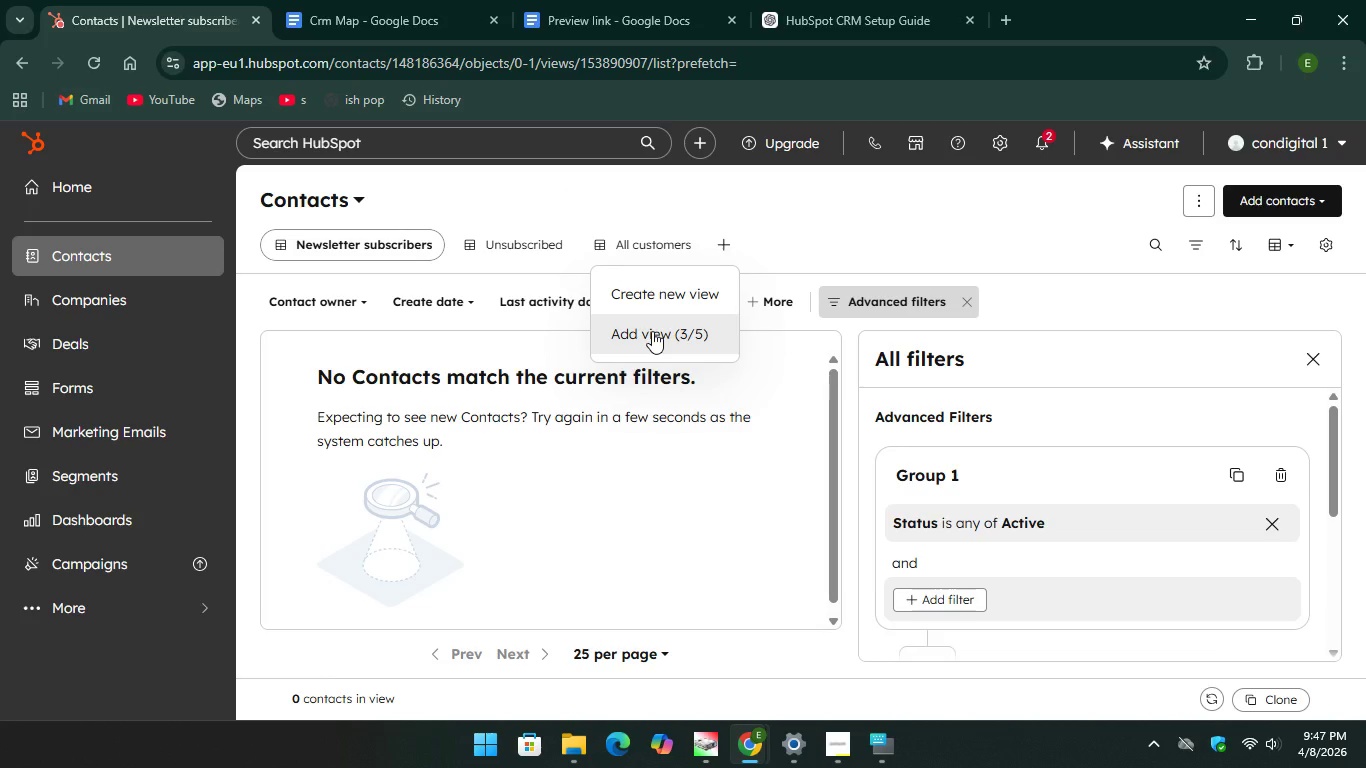 
left_click([652, 331])
 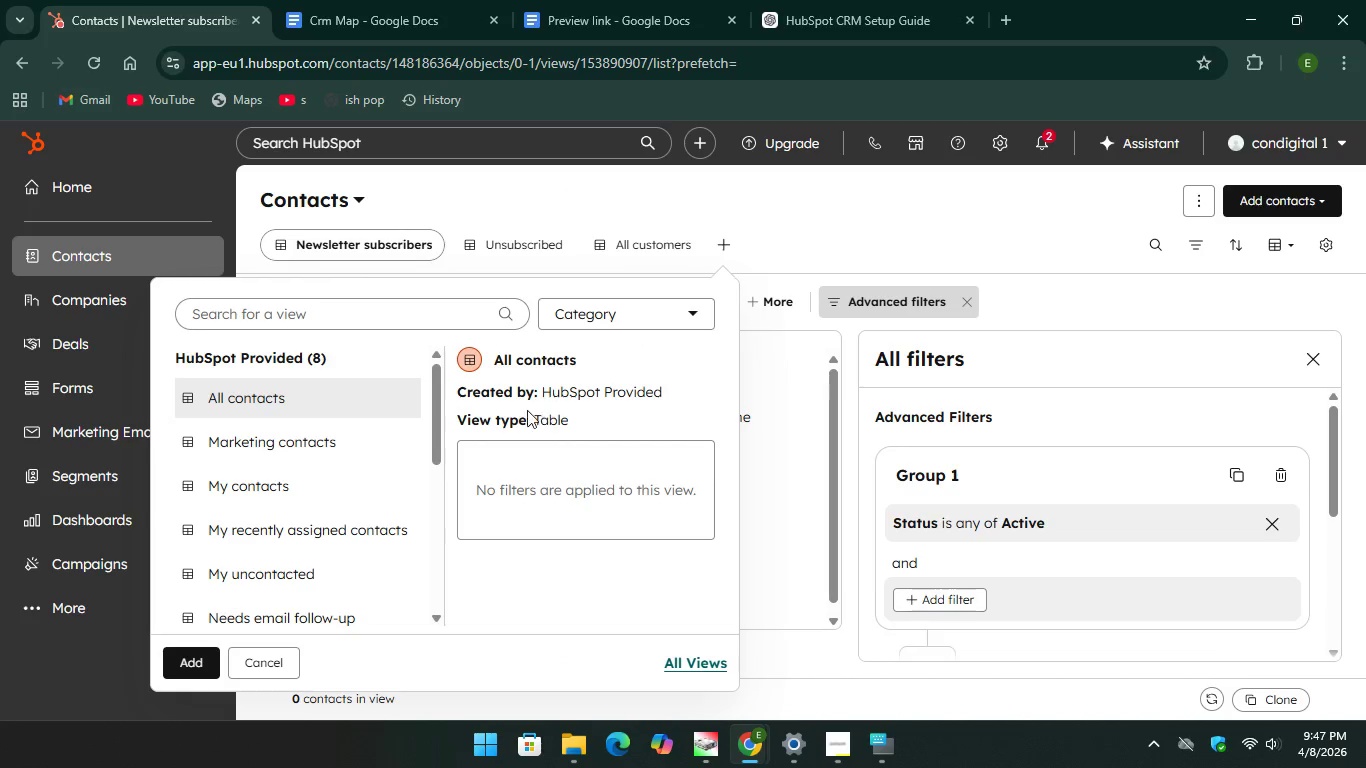 
scroll: coordinate [529, 456], scroll_direction: down, amount: 1.0
 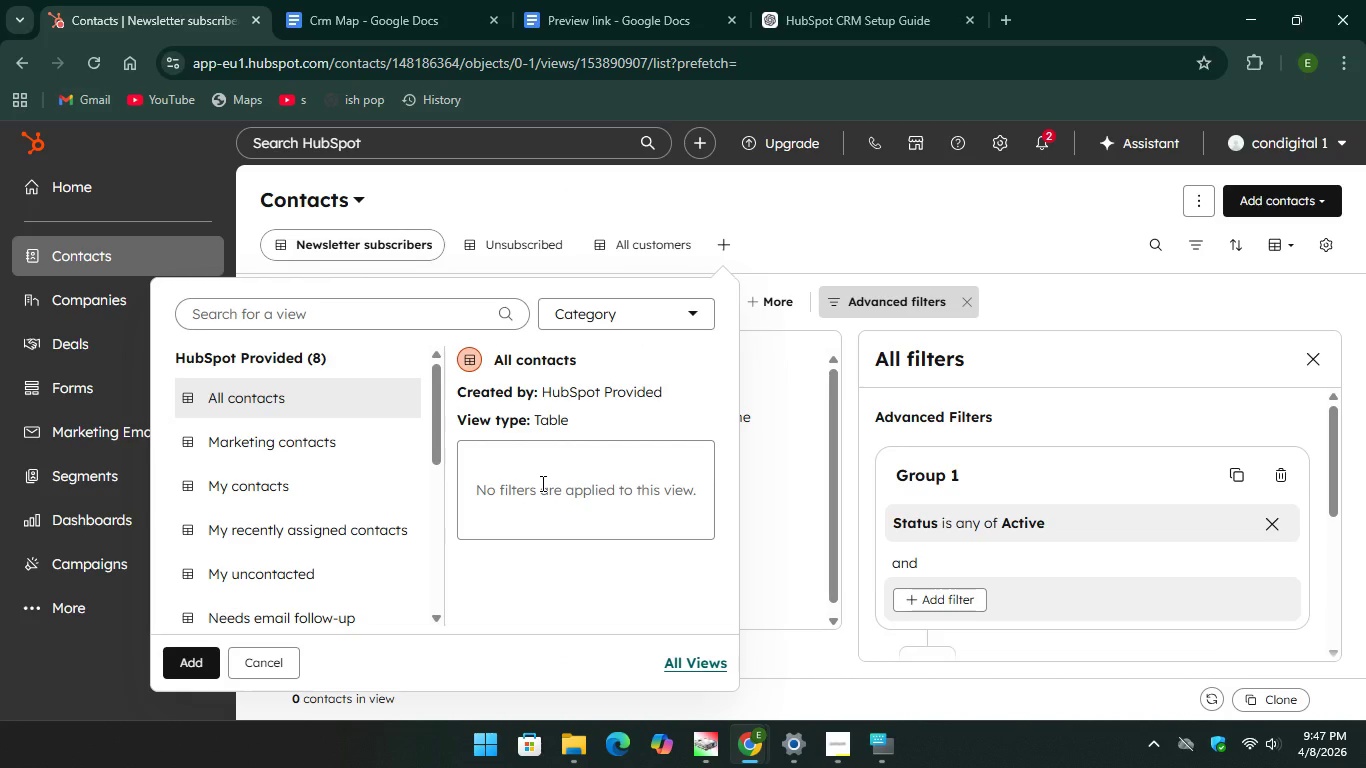 
left_click([541, 483])
 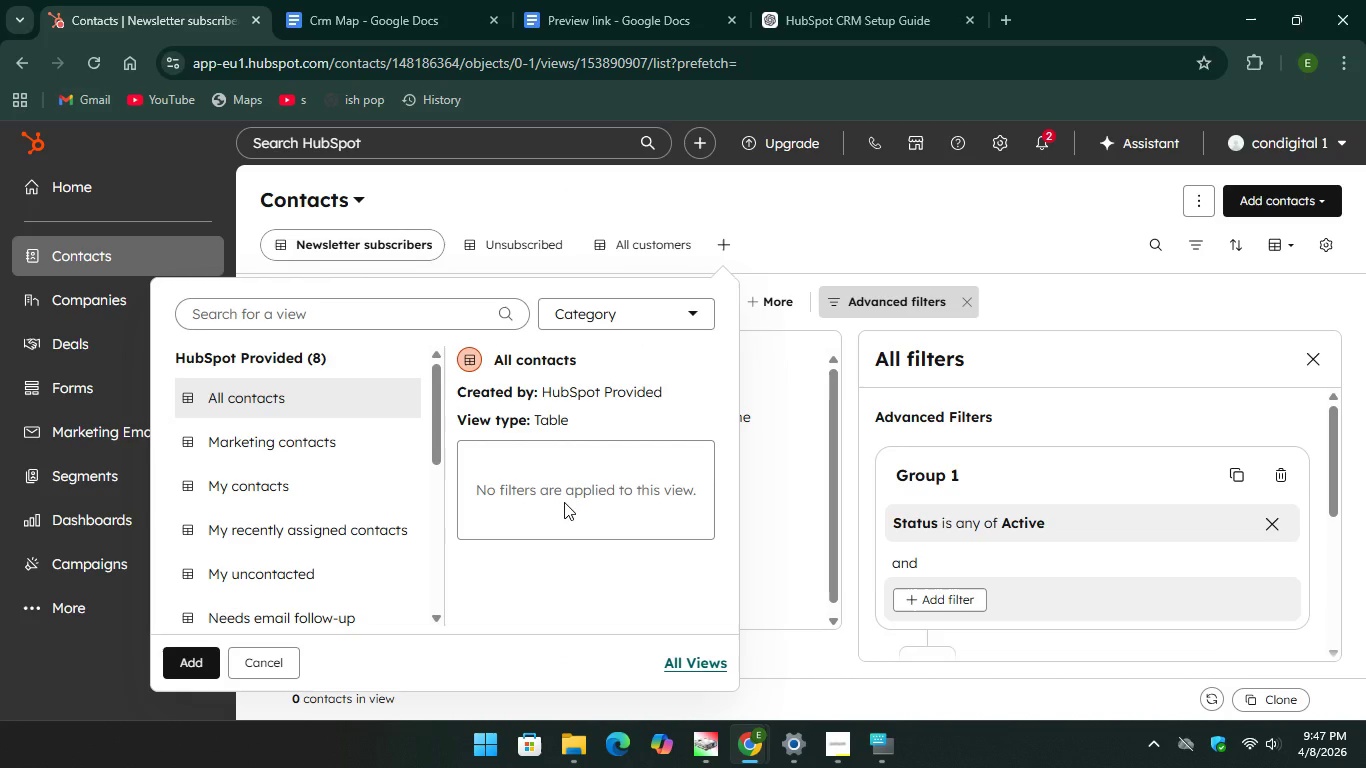 
left_click([564, 502])
 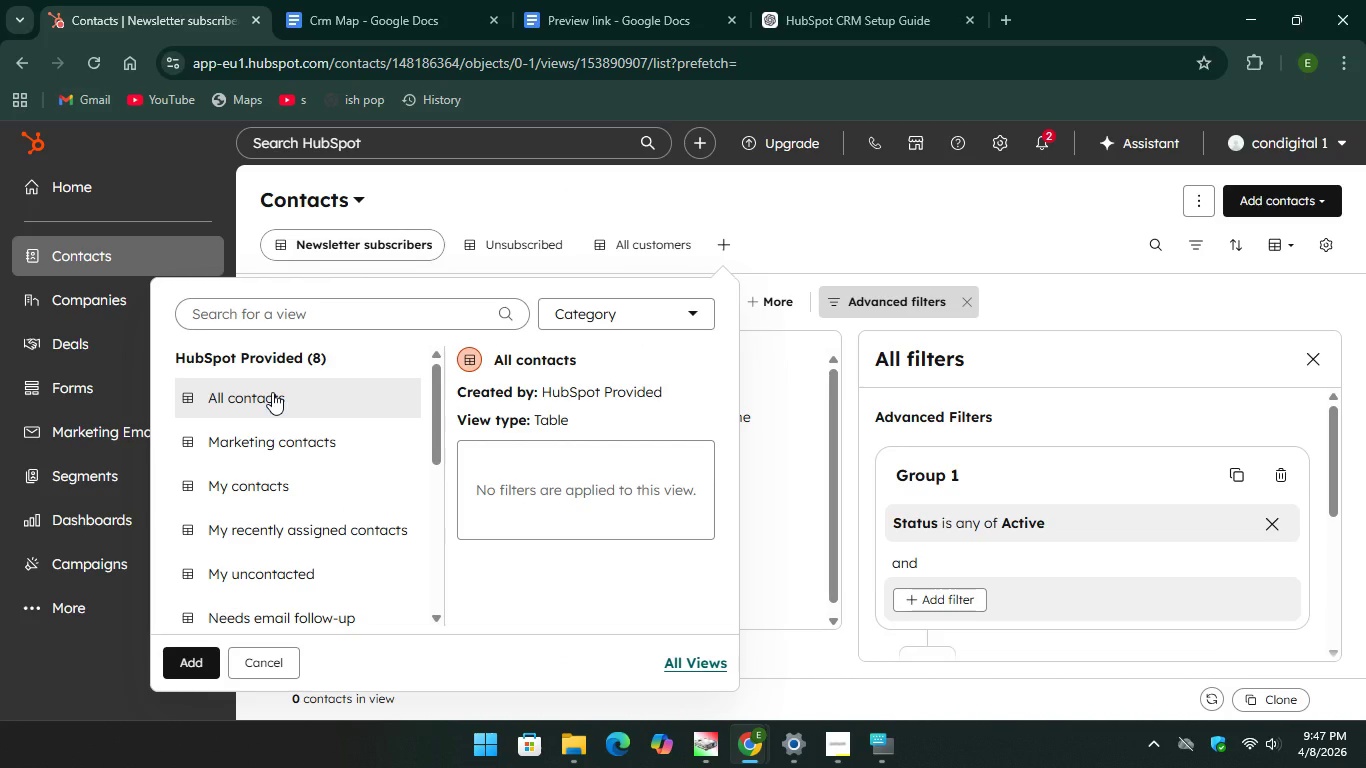 
left_click([272, 392])
 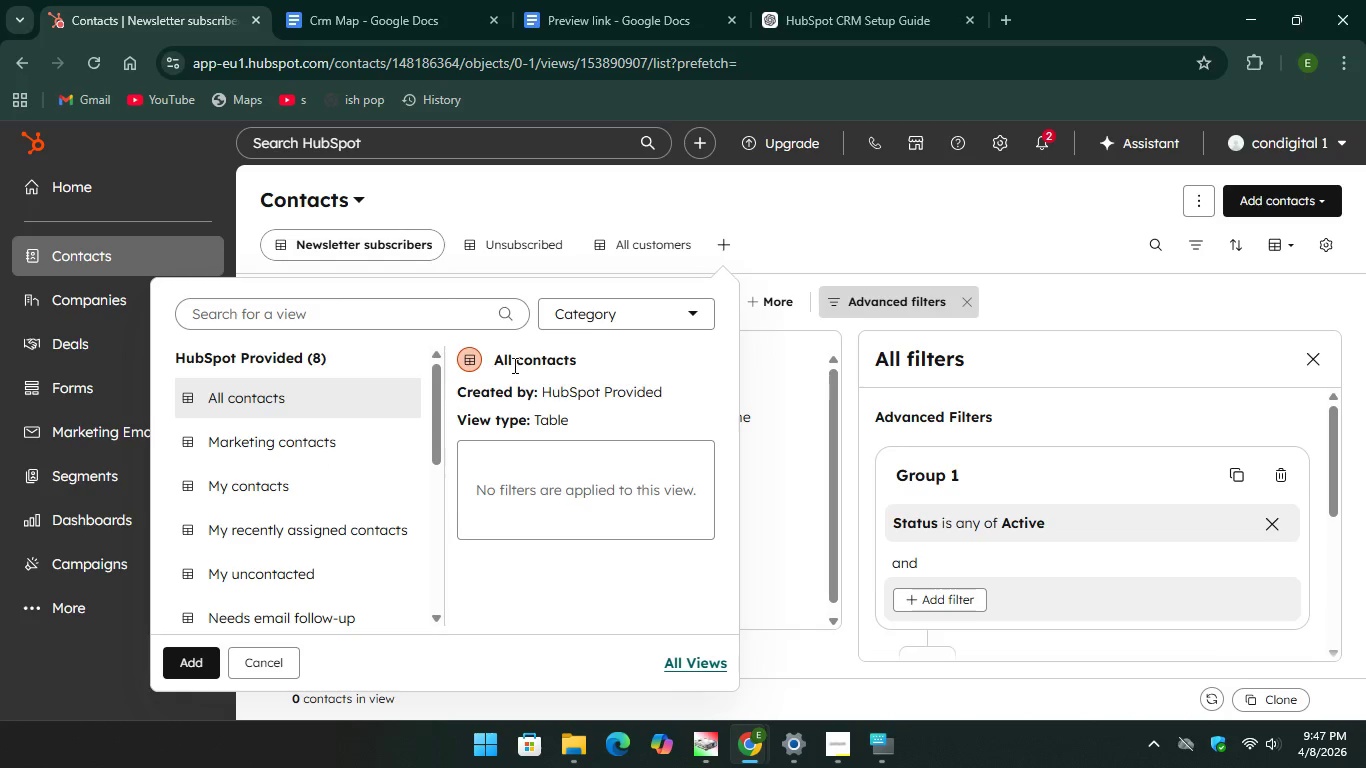 
left_click([557, 365])
 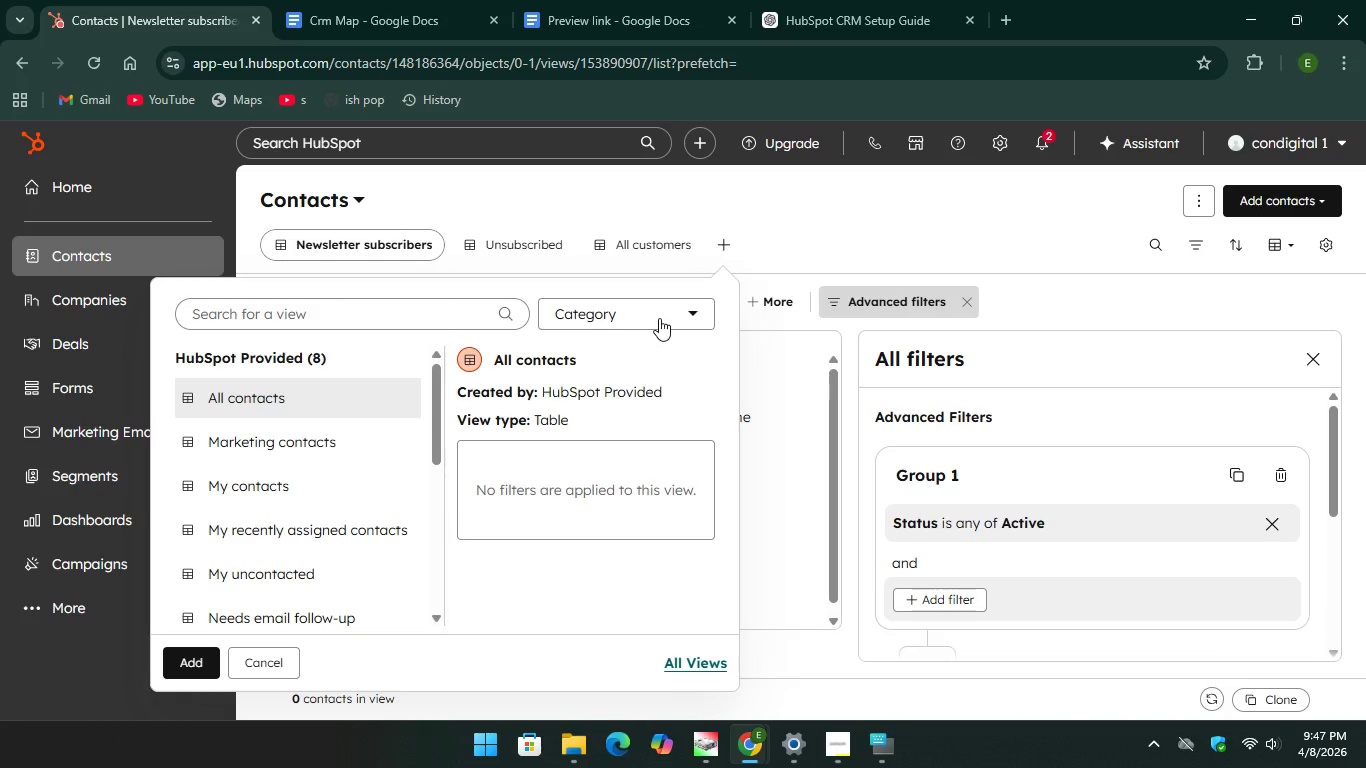 
left_click([659, 318])
 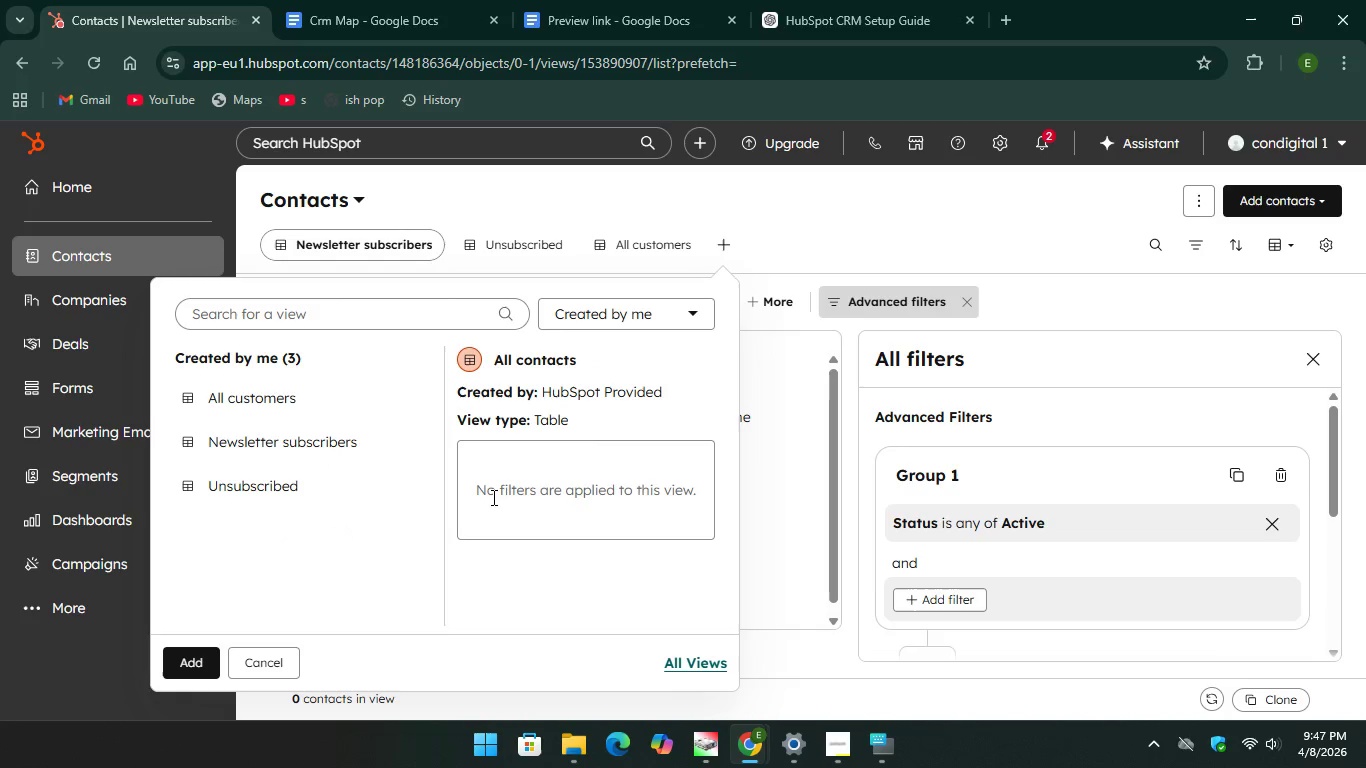 
wait(5.16)
 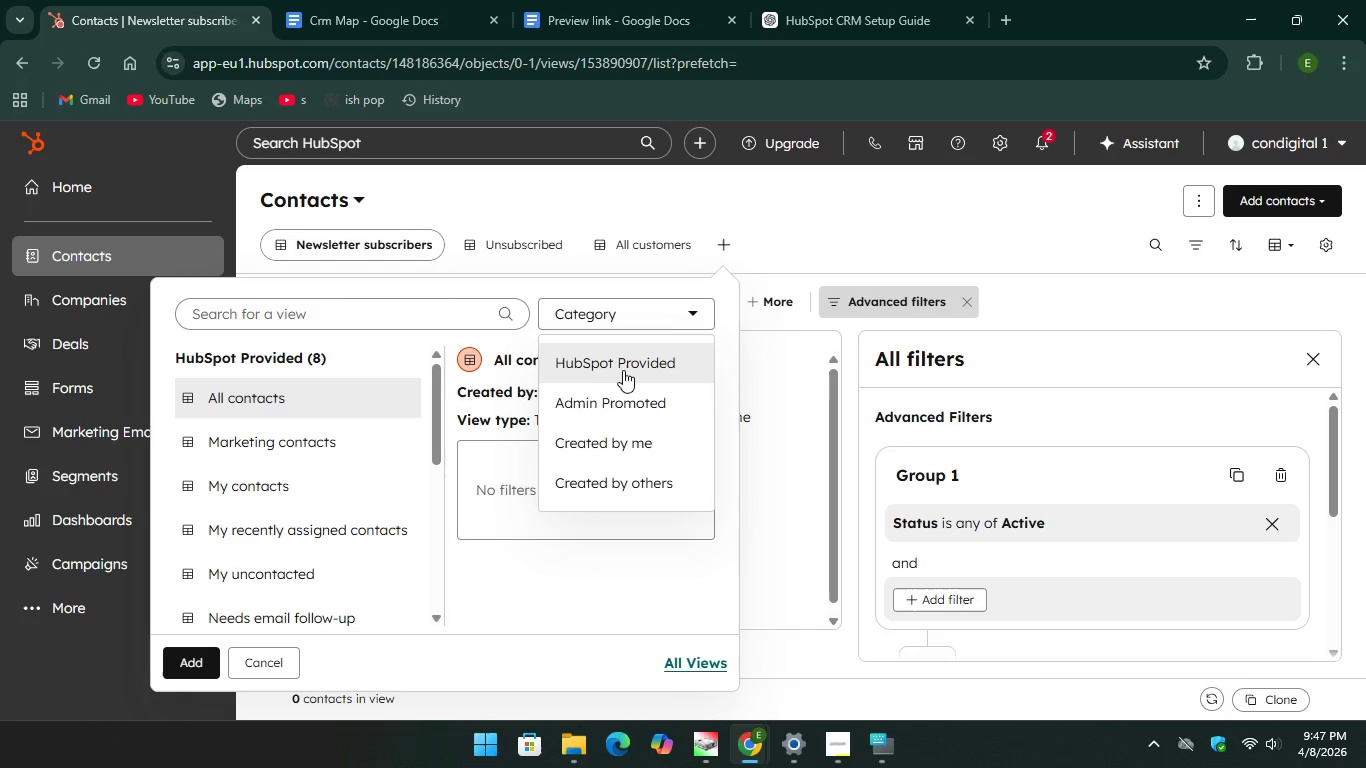 
scroll: coordinate [313, 490], scroll_direction: down, amount: 1.0
 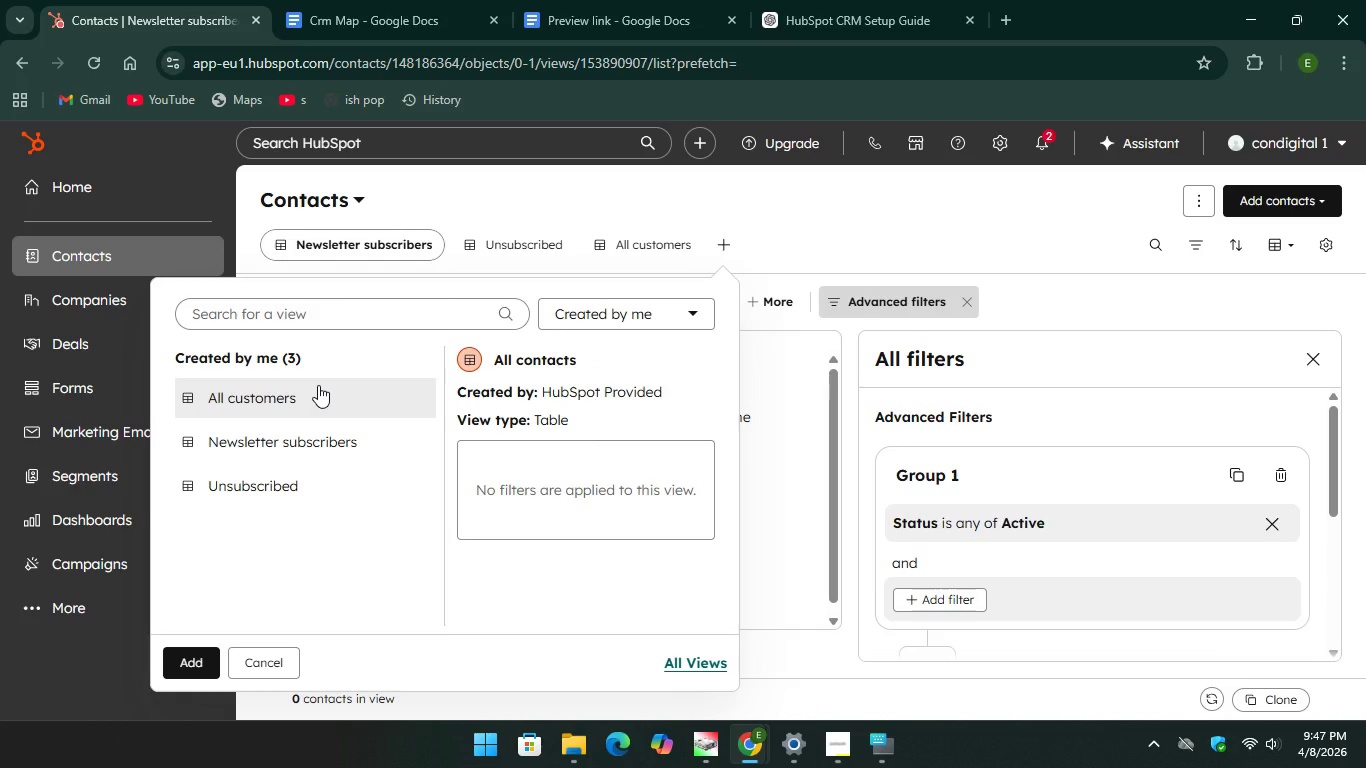 
left_click([318, 385])
 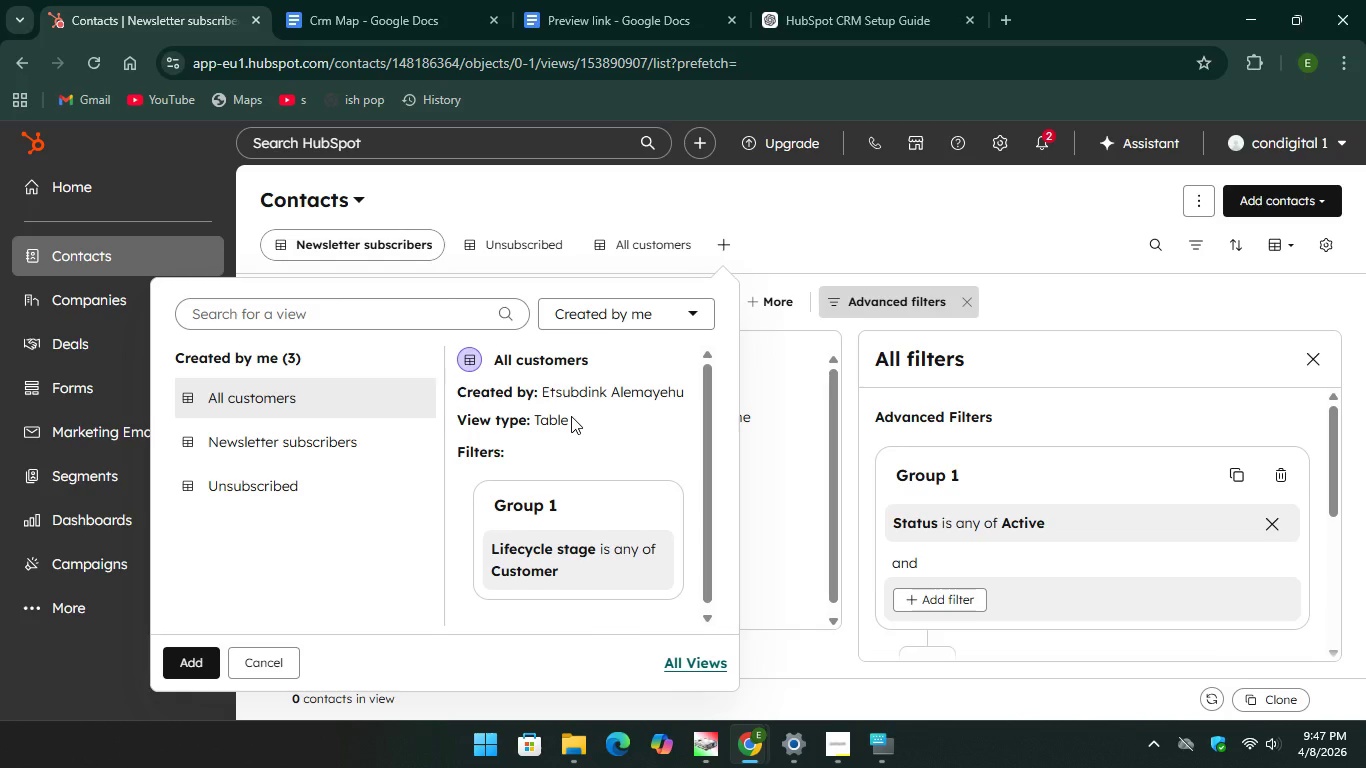 
left_click_drag(start_coordinate=[568, 418], to_coordinate=[535, 422])
 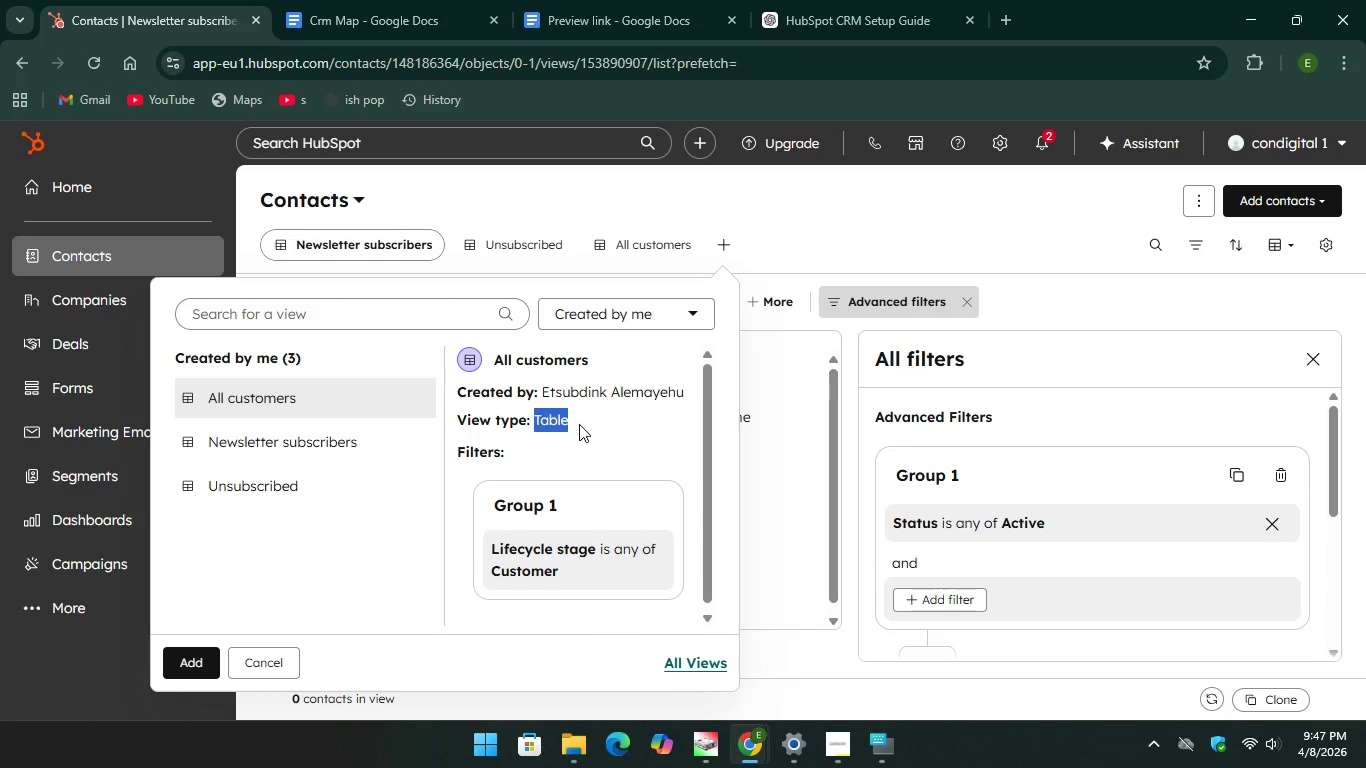 
left_click([579, 424])
 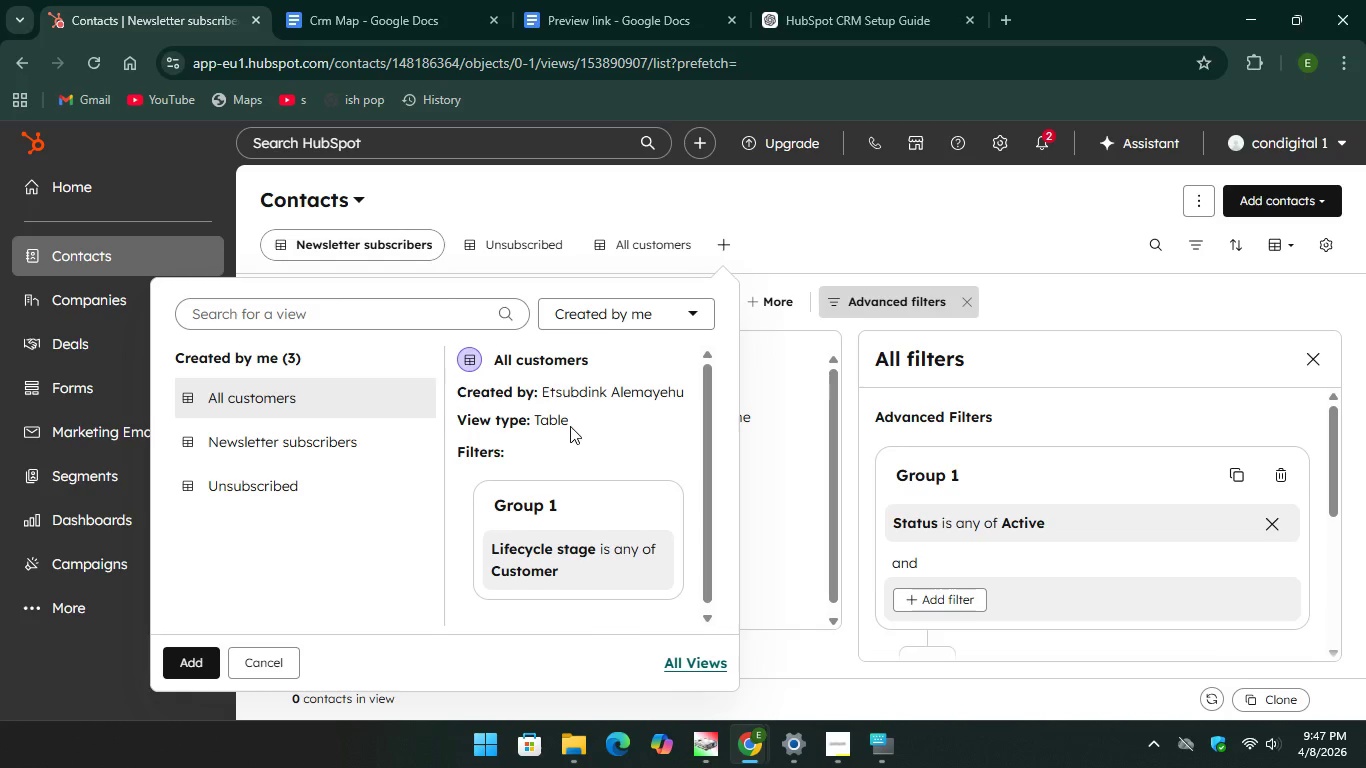 
scroll: coordinate [1018, 569], scroll_direction: down, amount: 7.0
 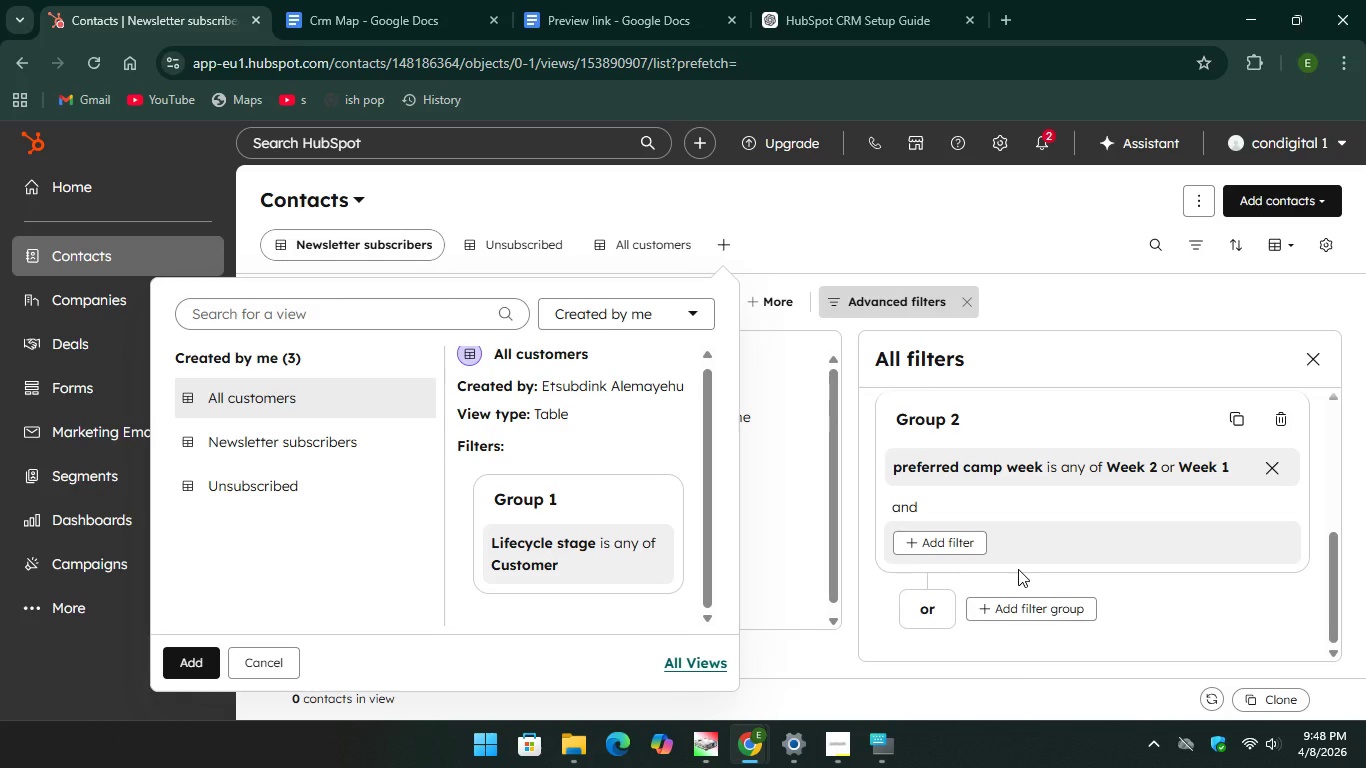 
scroll: coordinate [1018, 569], scroll_direction: up, amount: 1.0
 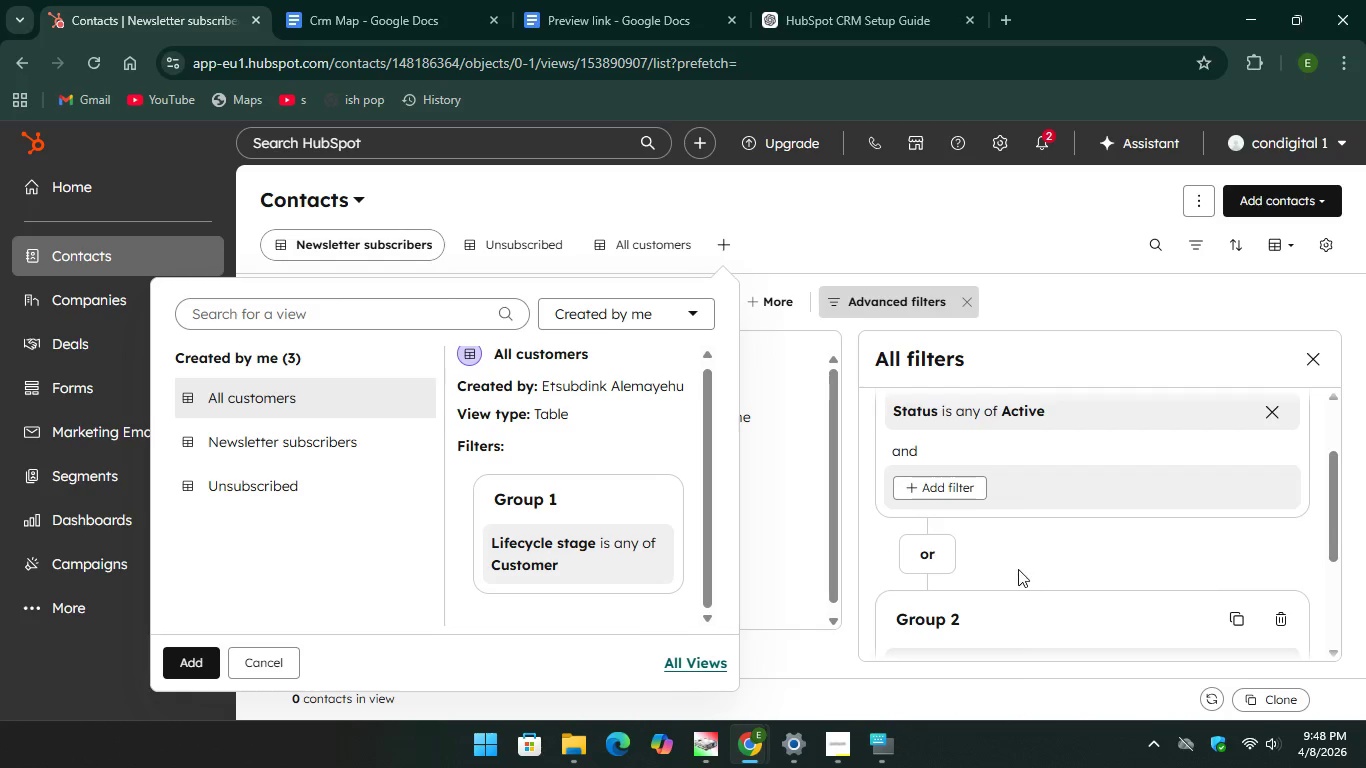 
scroll: coordinate [1319, 595], scroll_direction: down, amount: 5.0
 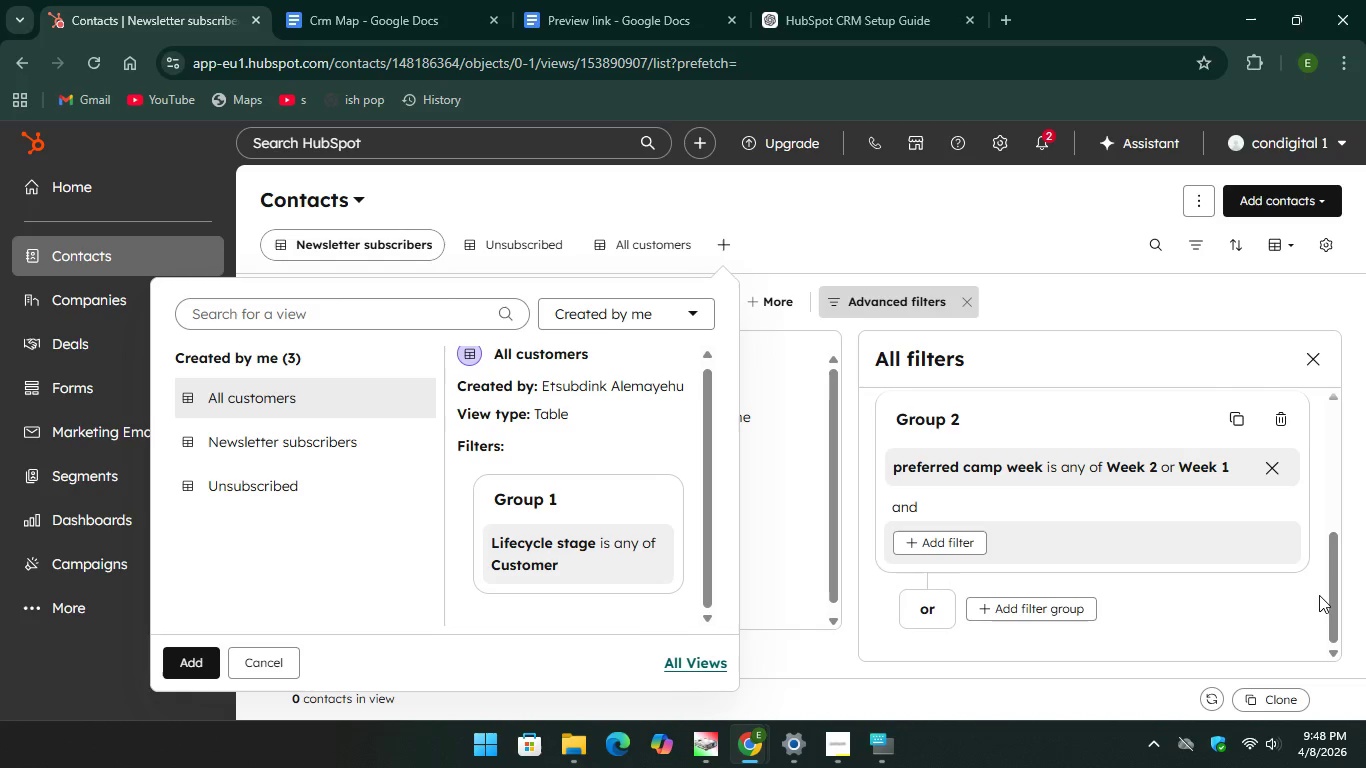 
scroll: coordinate [1319, 595], scroll_direction: up, amount: 2.0
 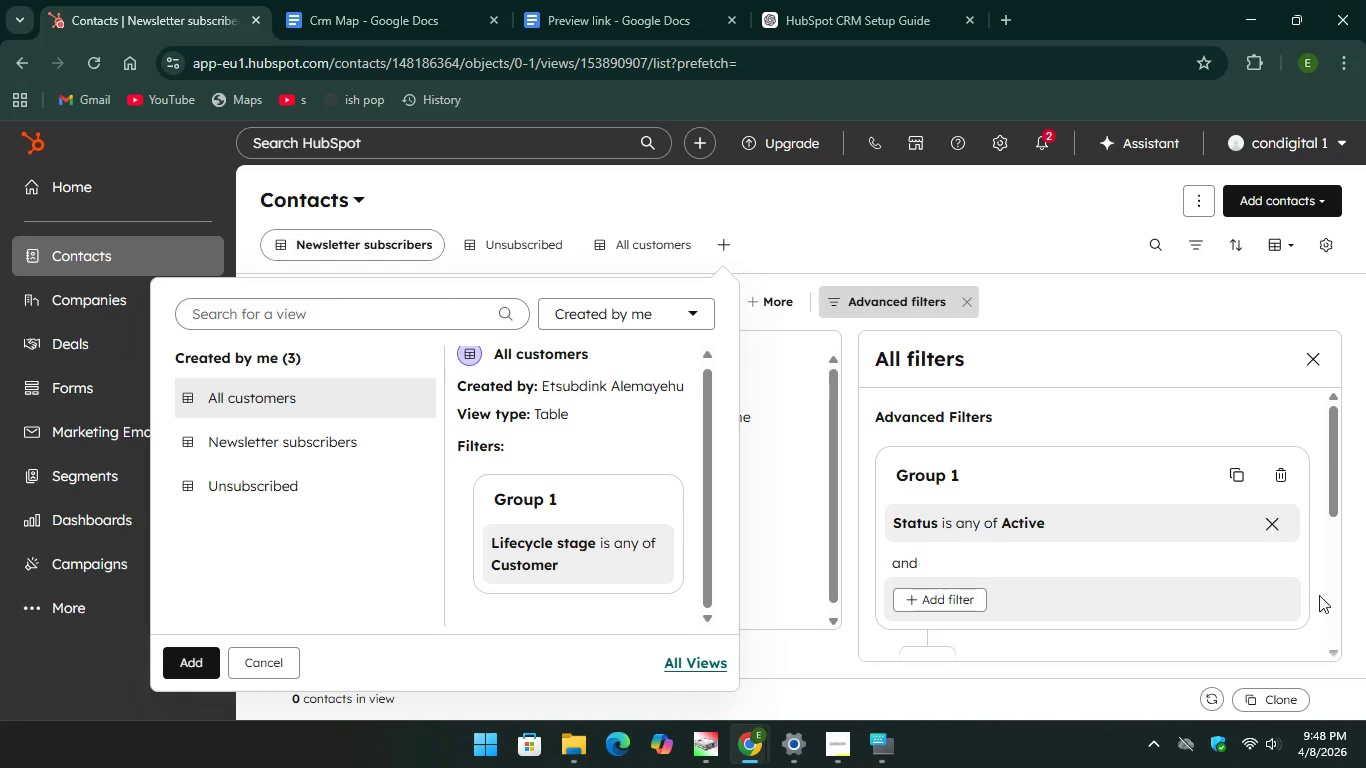 
scroll: coordinate [1319, 595], scroll_direction: none, amount: 0.0
 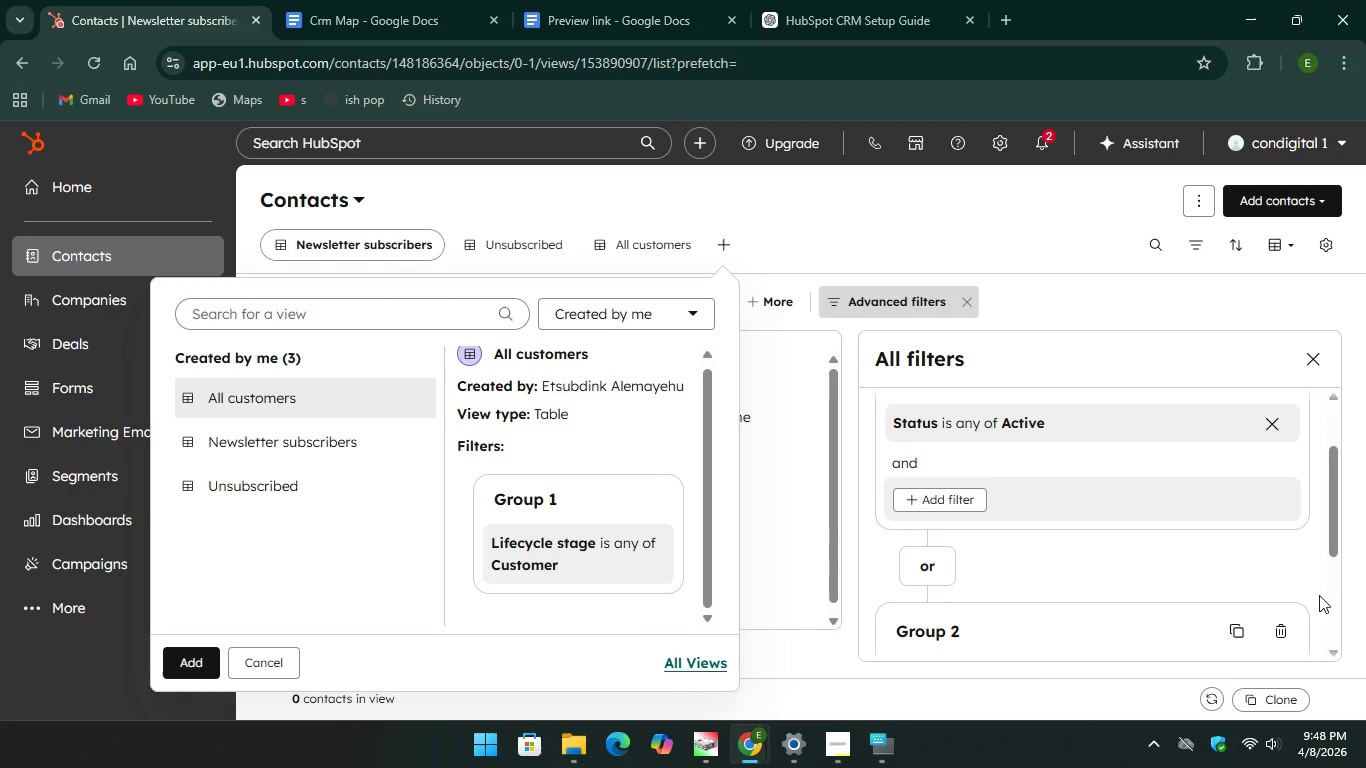 
scroll: coordinate [1319, 595], scroll_direction: down, amount: 1.0
 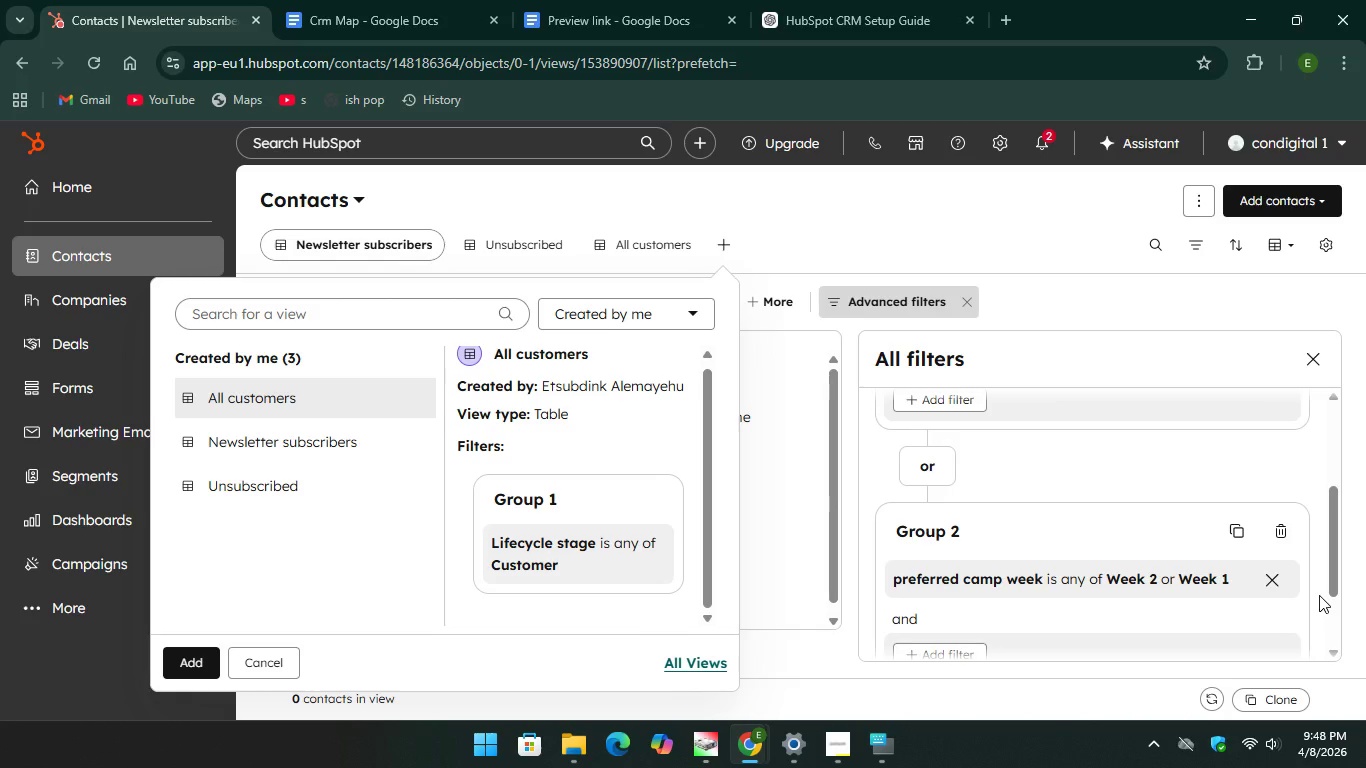 
scroll: coordinate [1319, 595], scroll_direction: up, amount: 4.0
 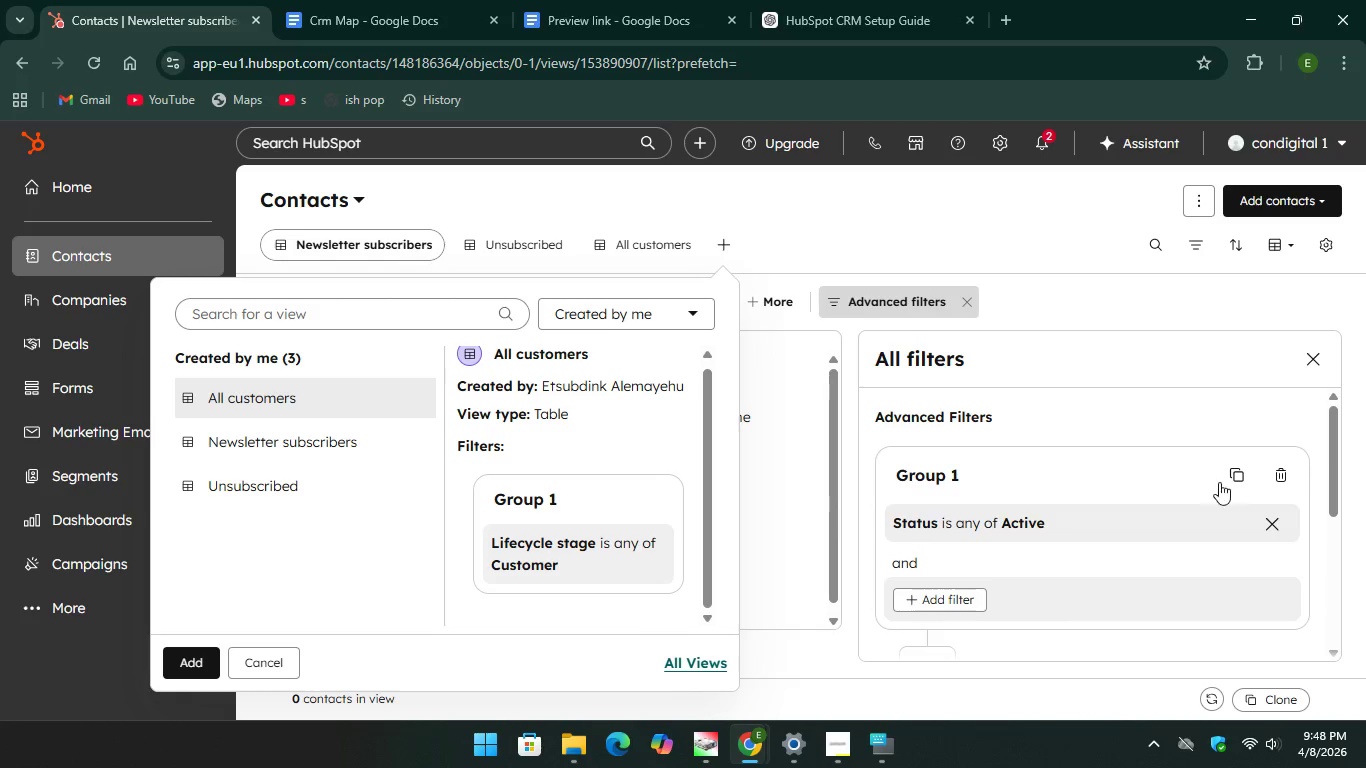 
left_click([1239, 471])
 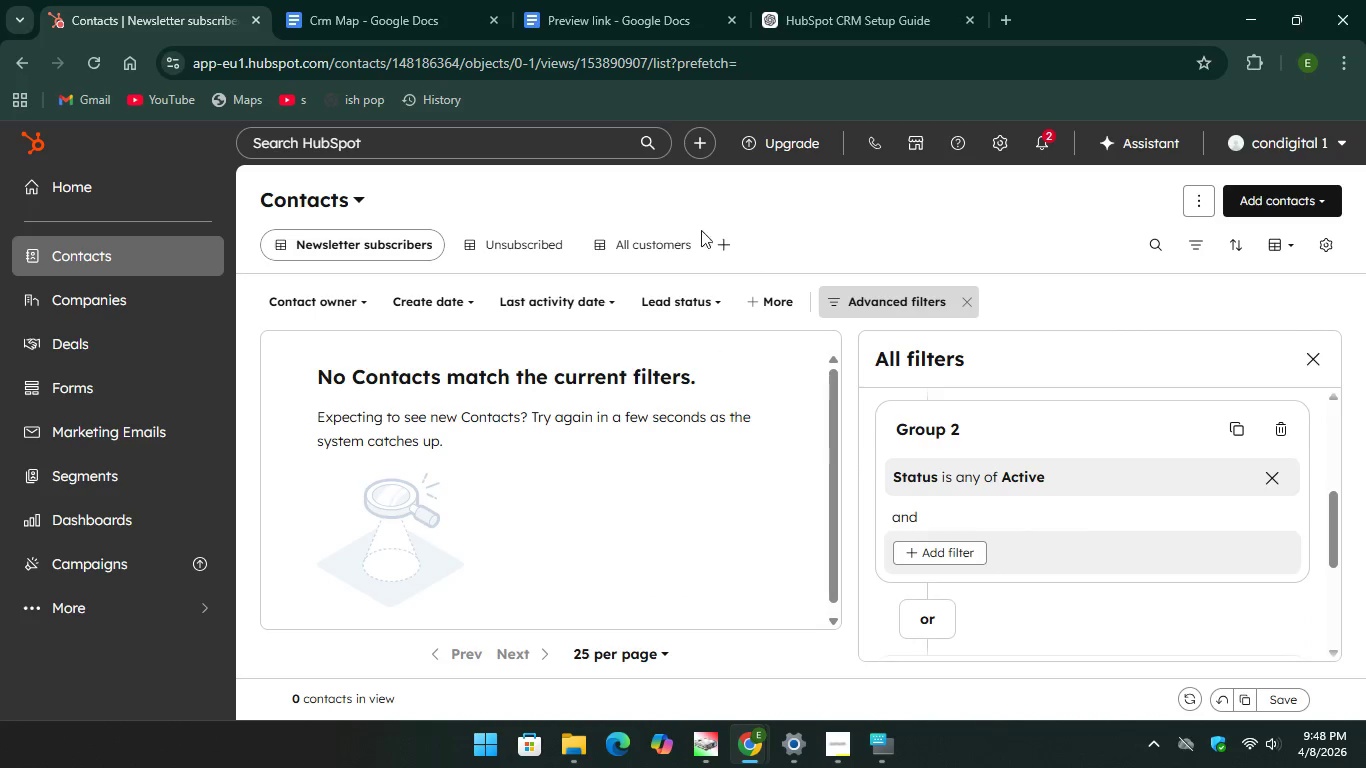 
wait(5.31)
 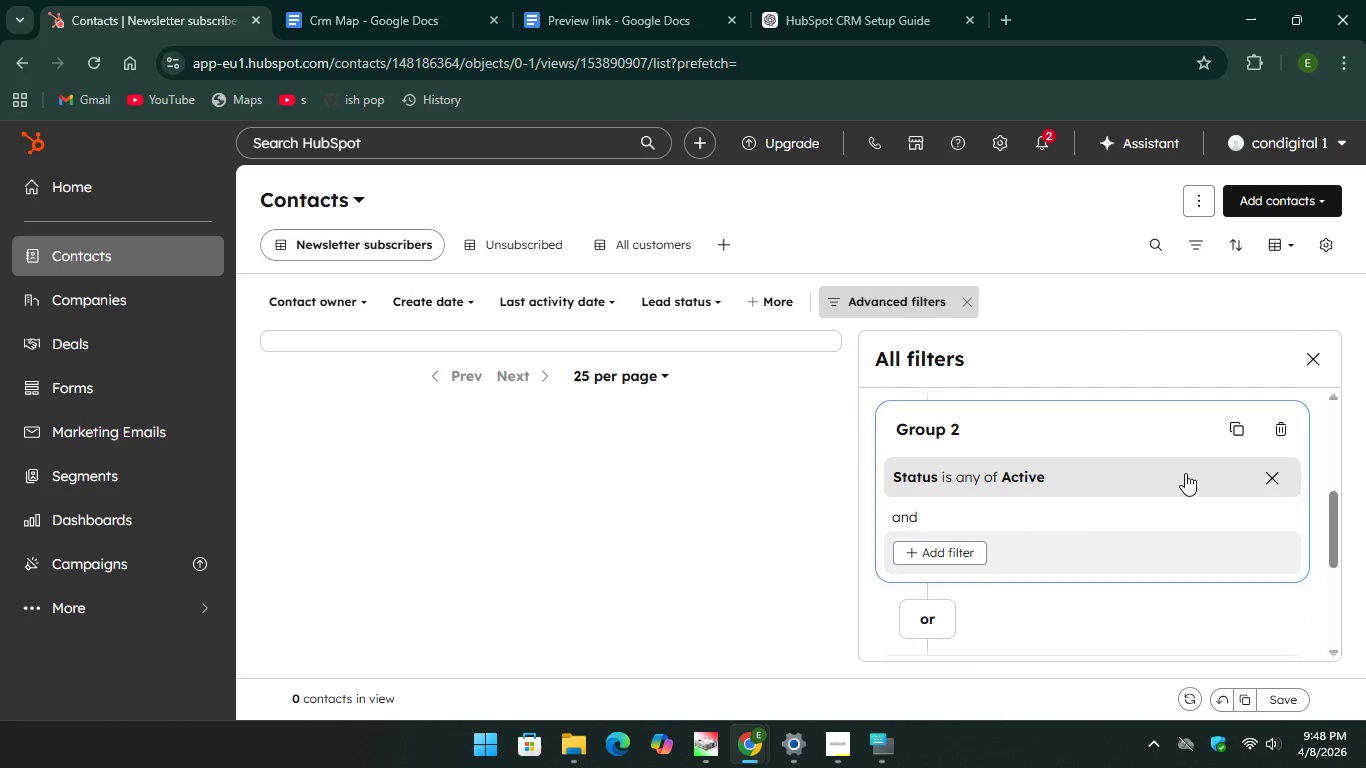 
left_click([722, 248])
 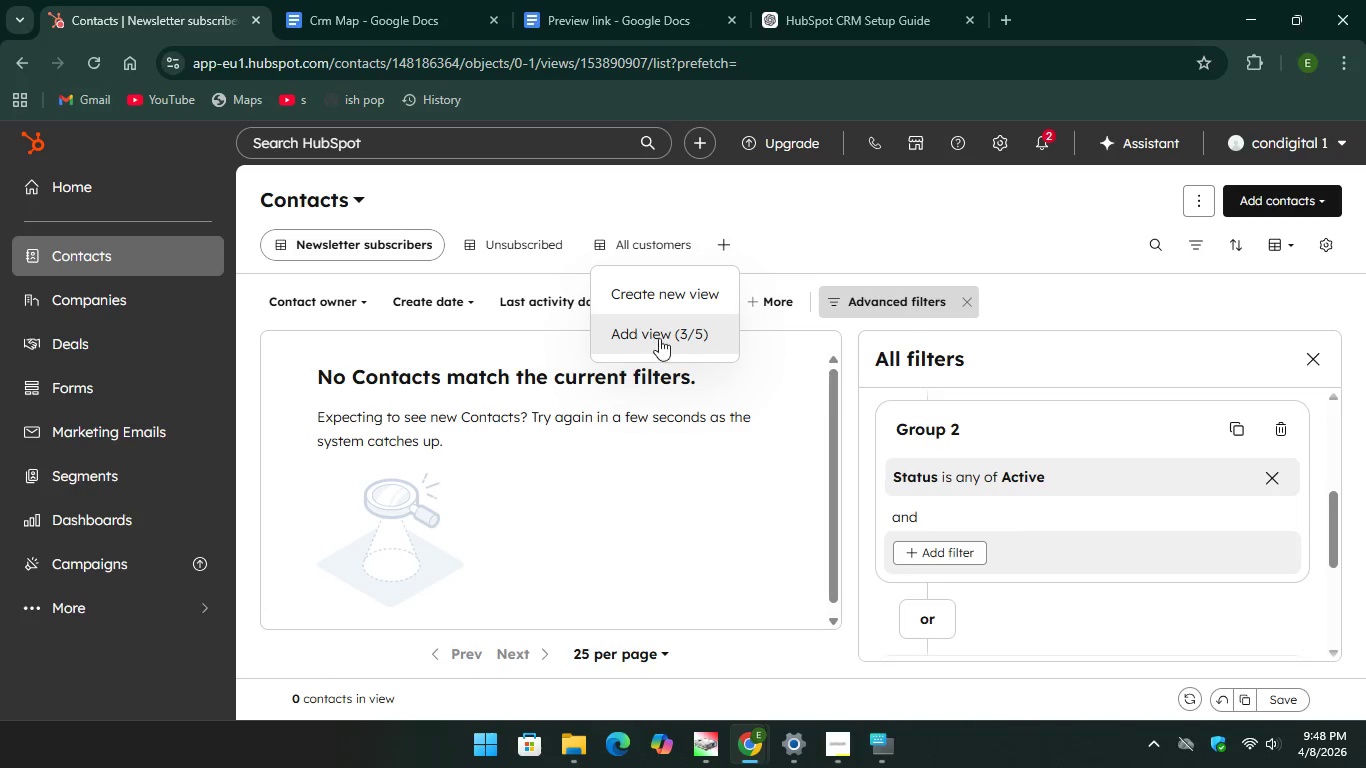 
left_click([660, 337])
 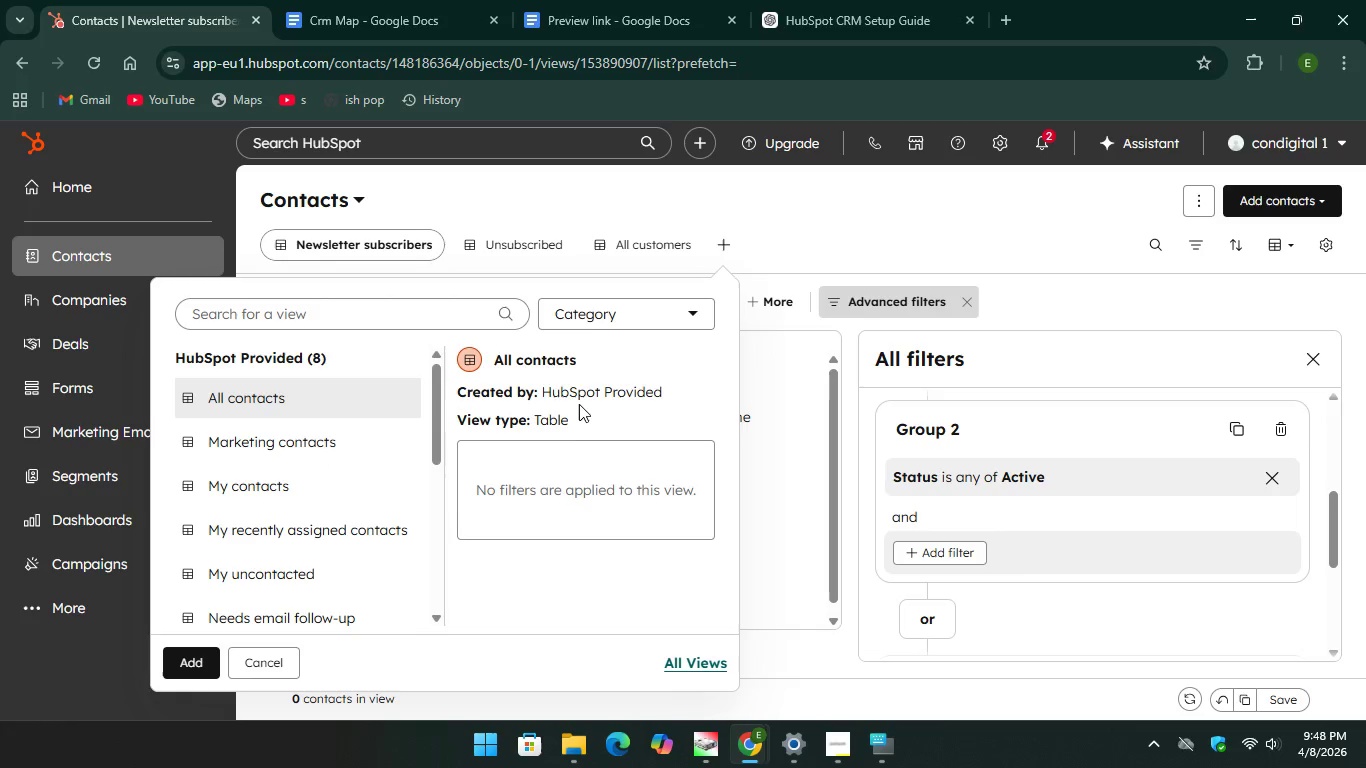 
left_click([574, 421])
 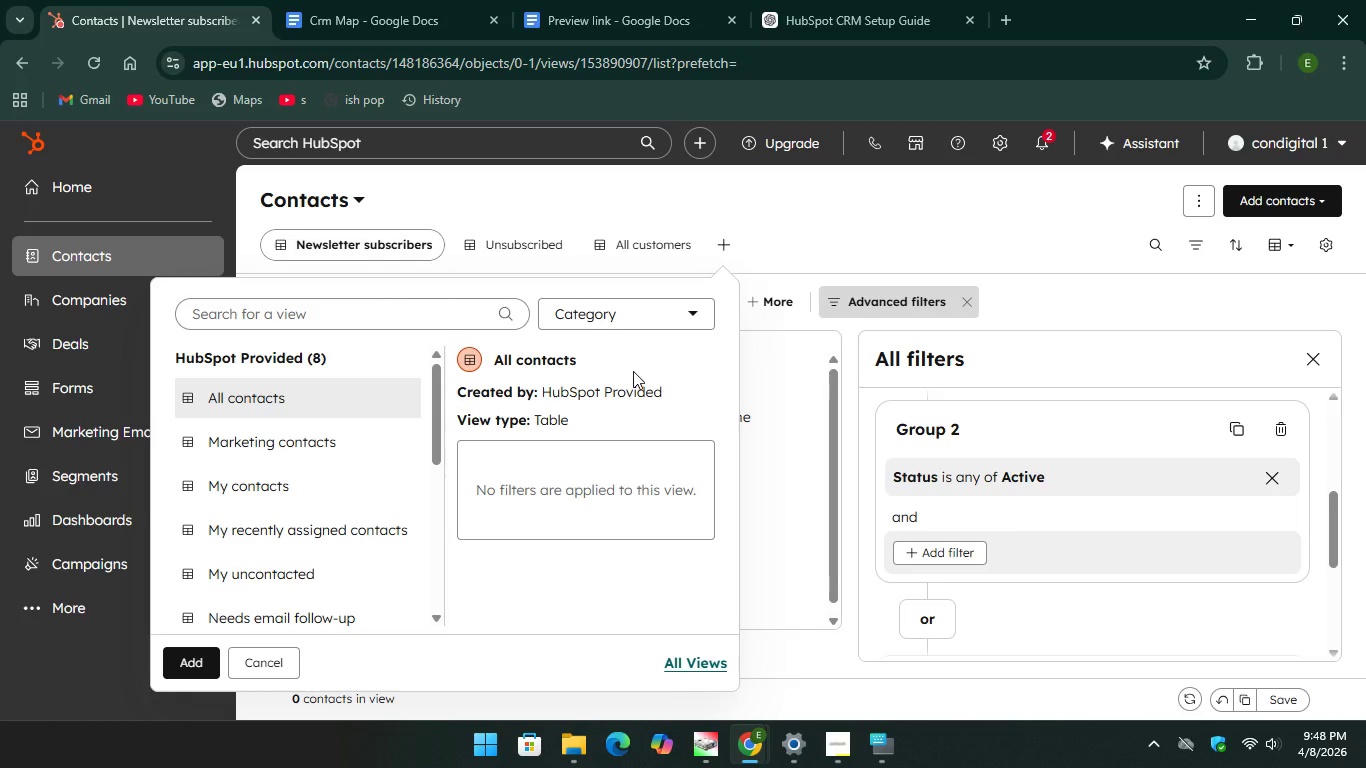 
left_click([625, 318])
 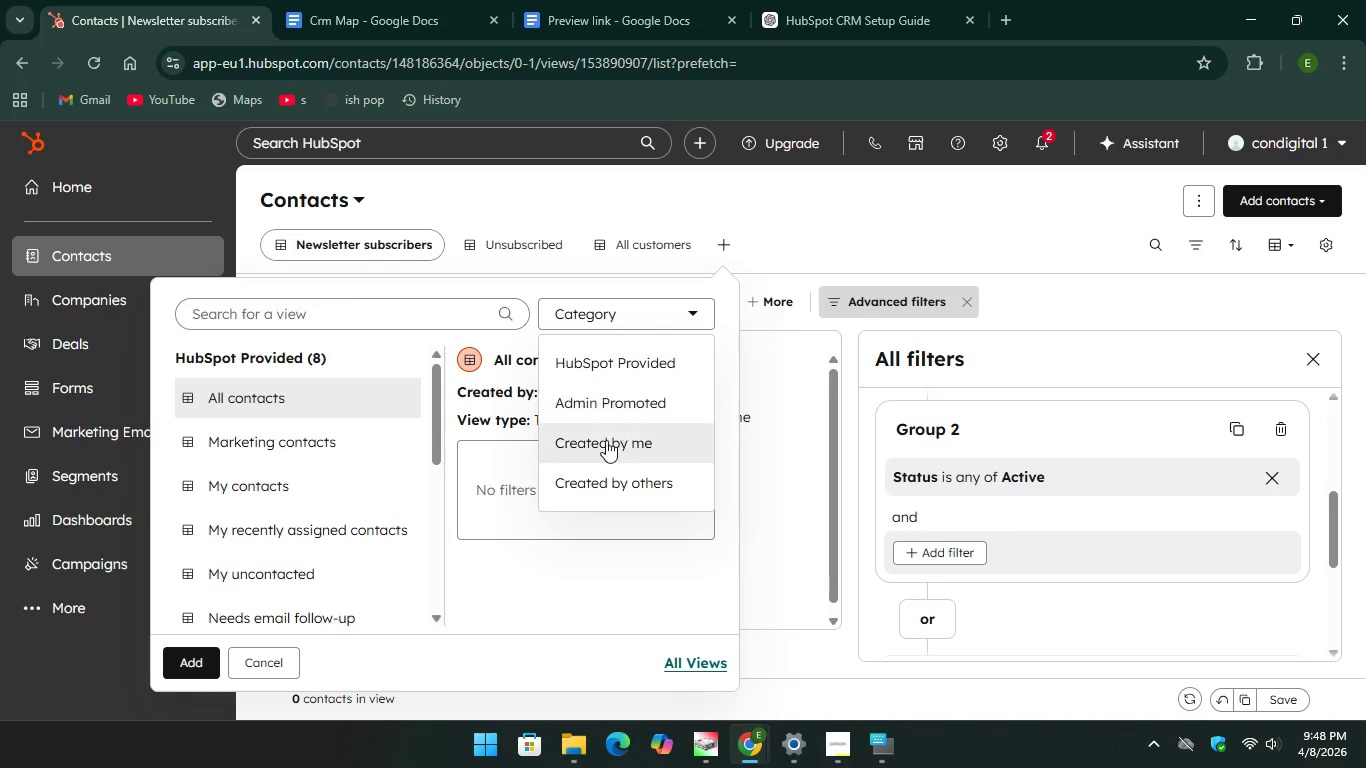 
left_click([603, 439])
 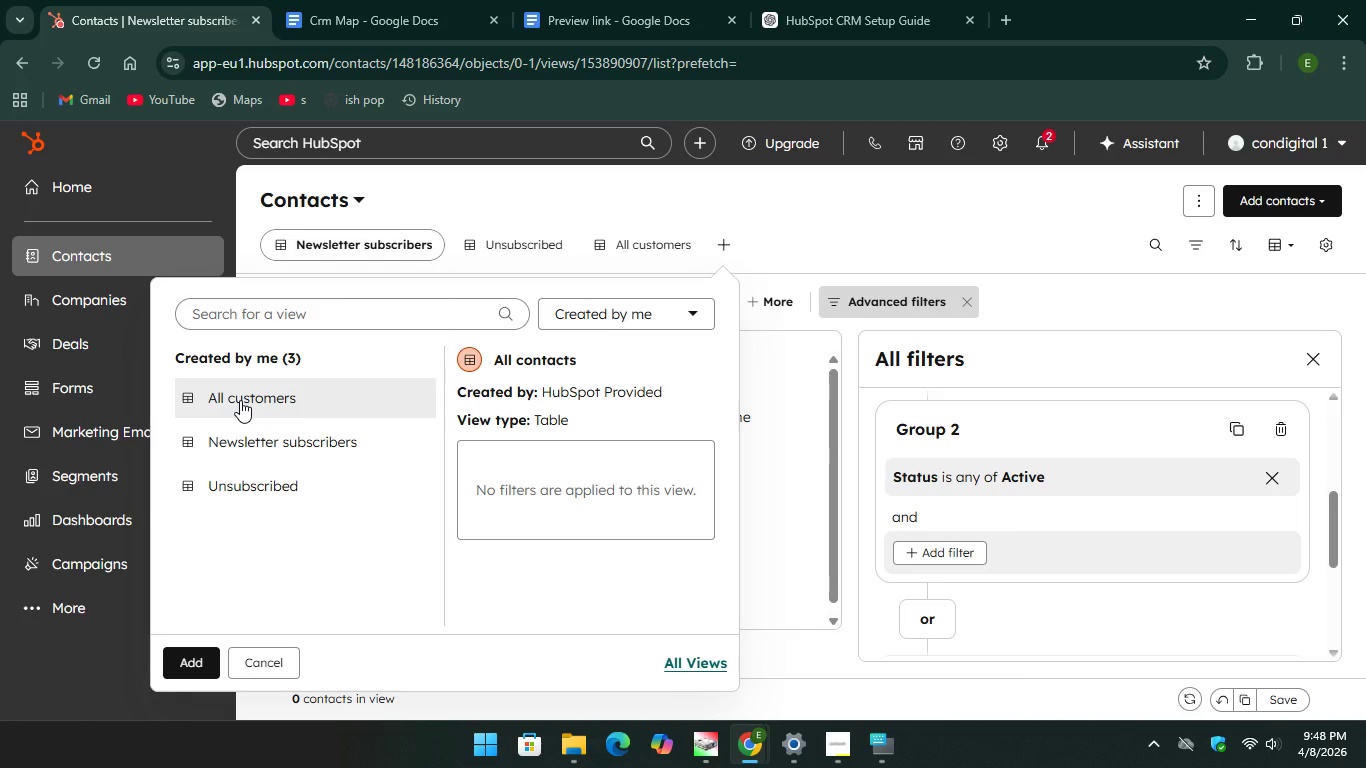 
wait(7.69)
 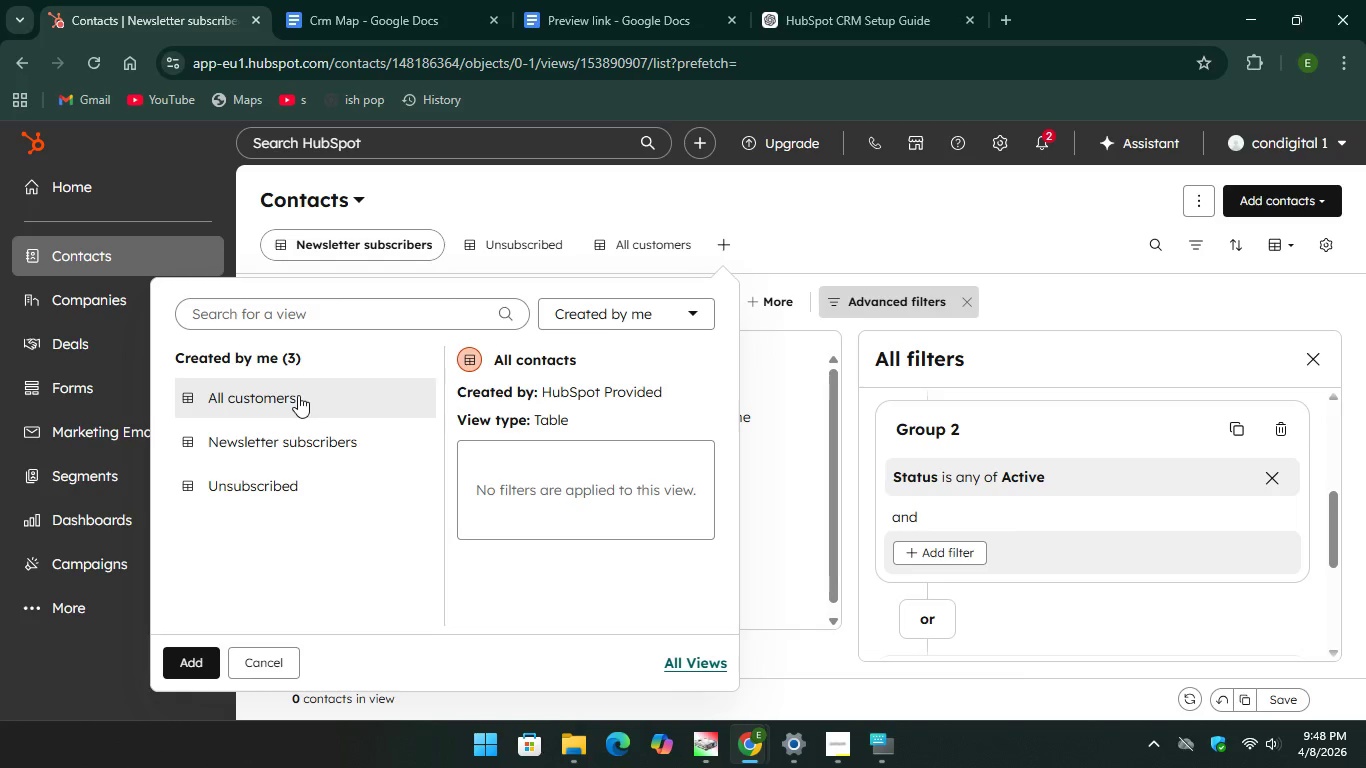 
left_click([285, 444])
 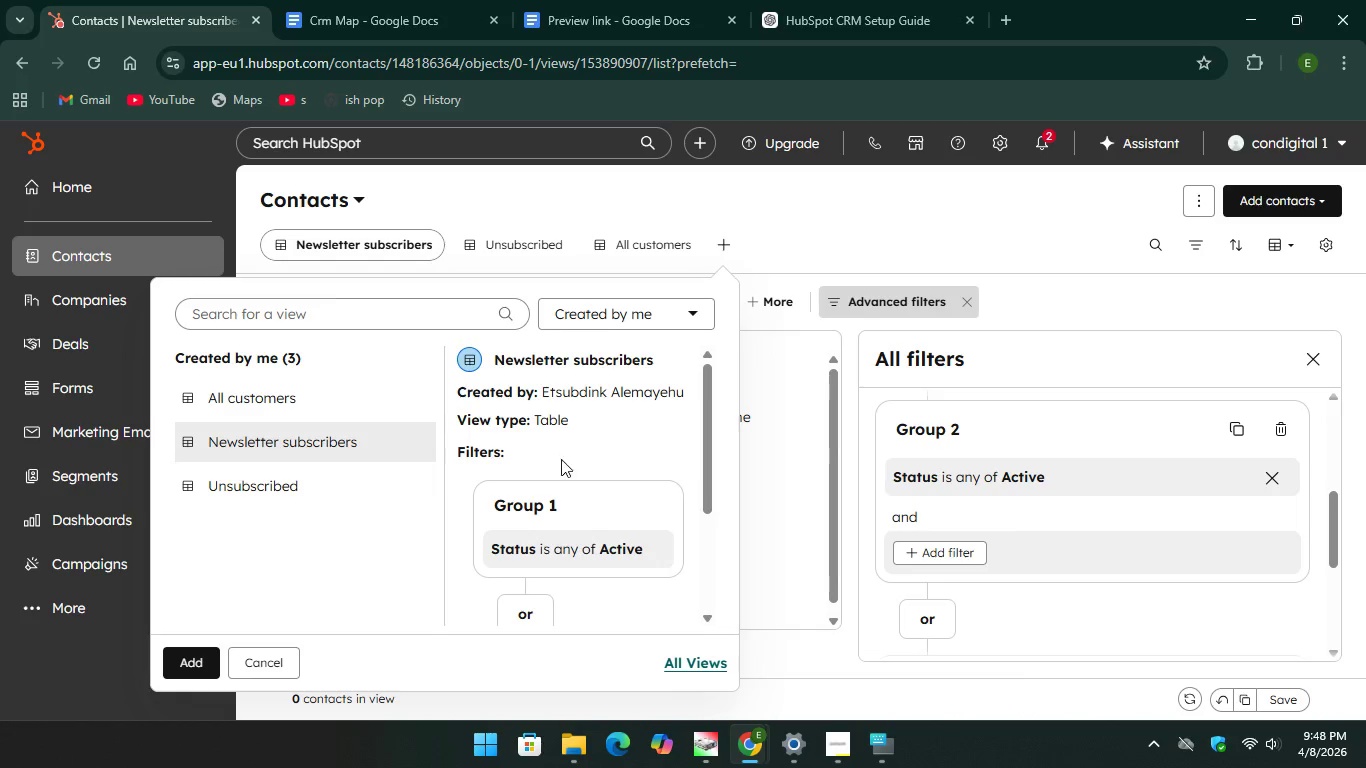 
scroll: coordinate [631, 544], scroll_direction: down, amount: 5.0
 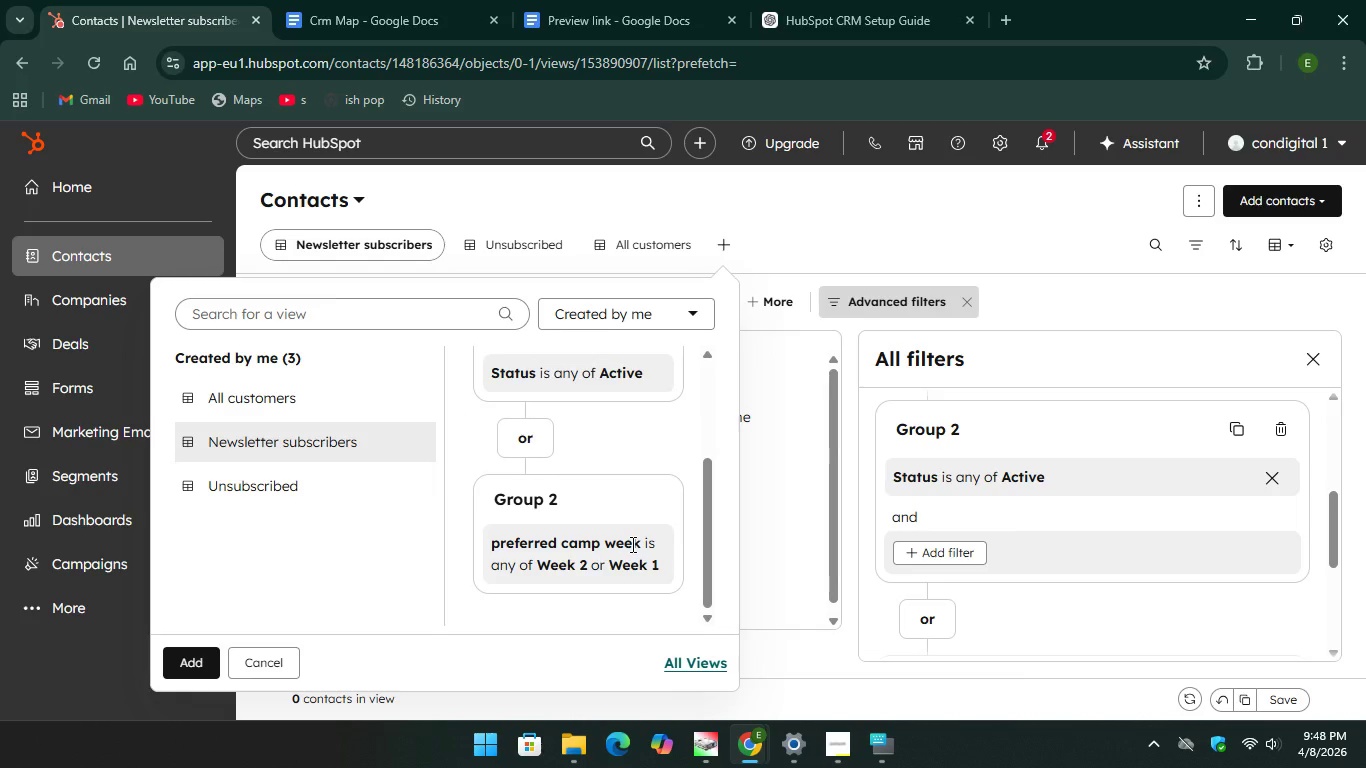 
scroll: coordinate [630, 544], scroll_direction: up, amount: 6.0
 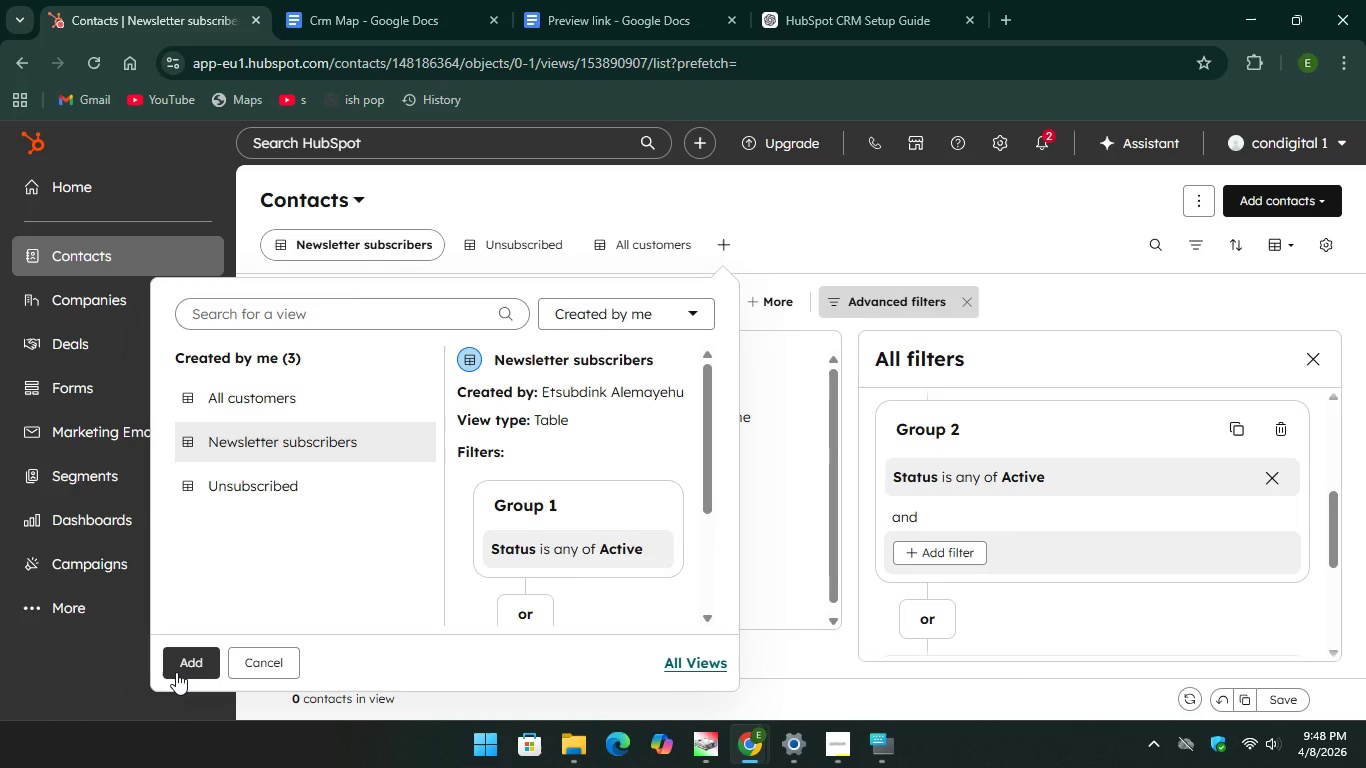 
left_click([176, 672])
 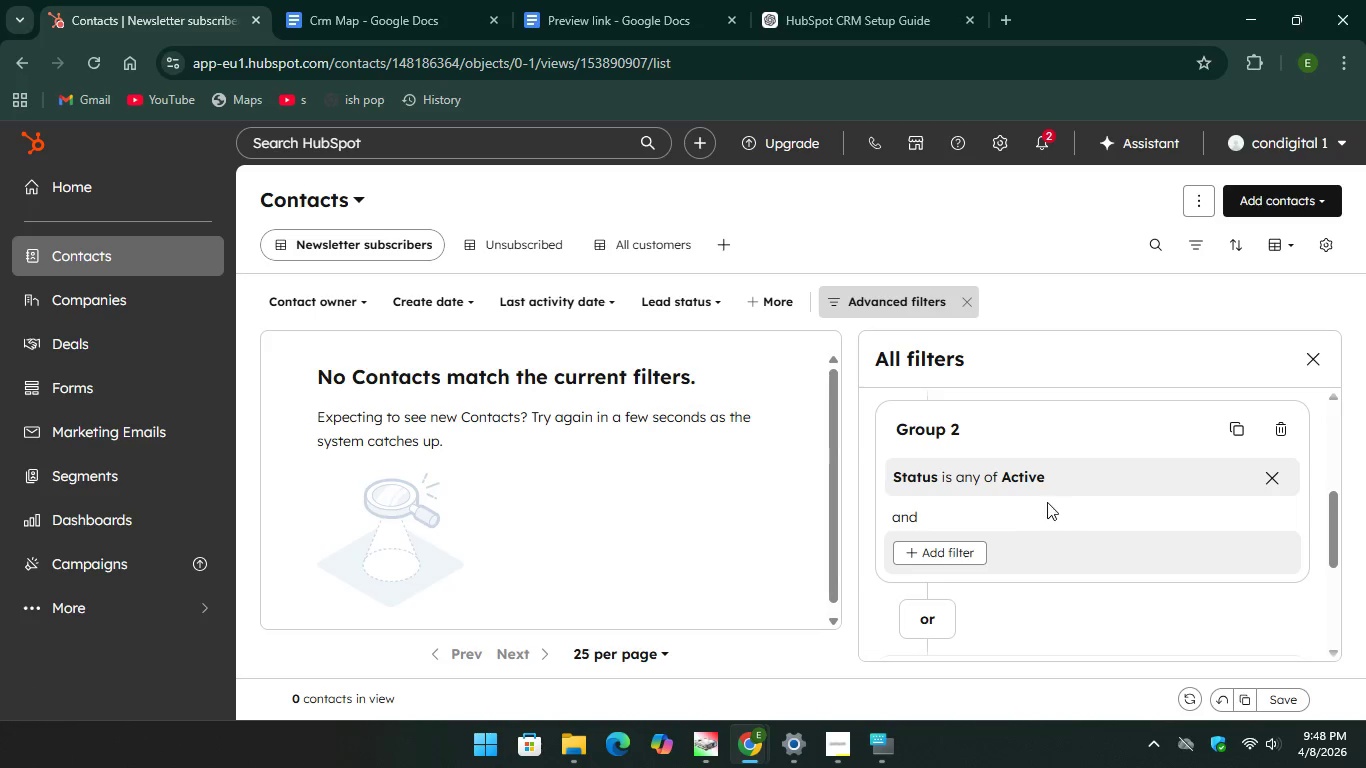 
scroll: coordinate [969, 531], scroll_direction: down, amount: 4.0
 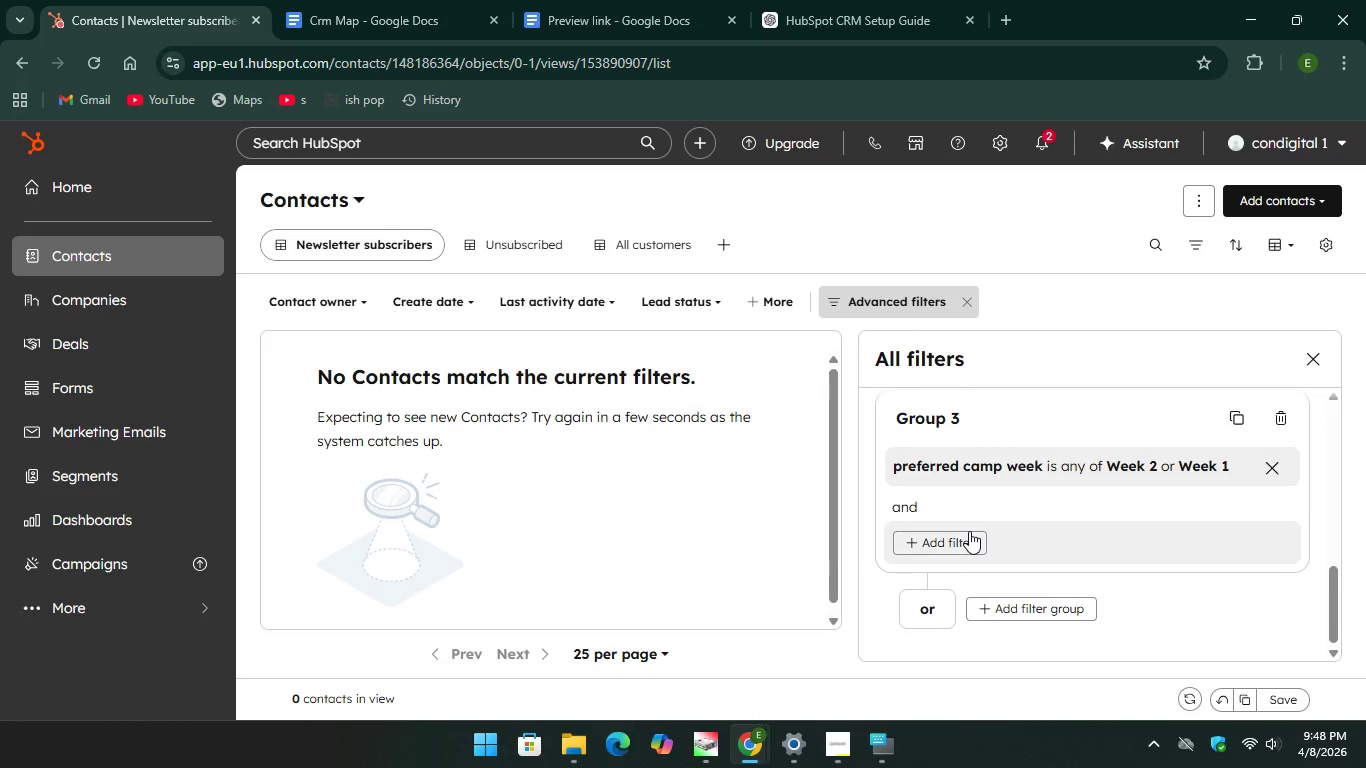 
scroll: coordinate [973, 534], scroll_direction: up, amount: 6.0
 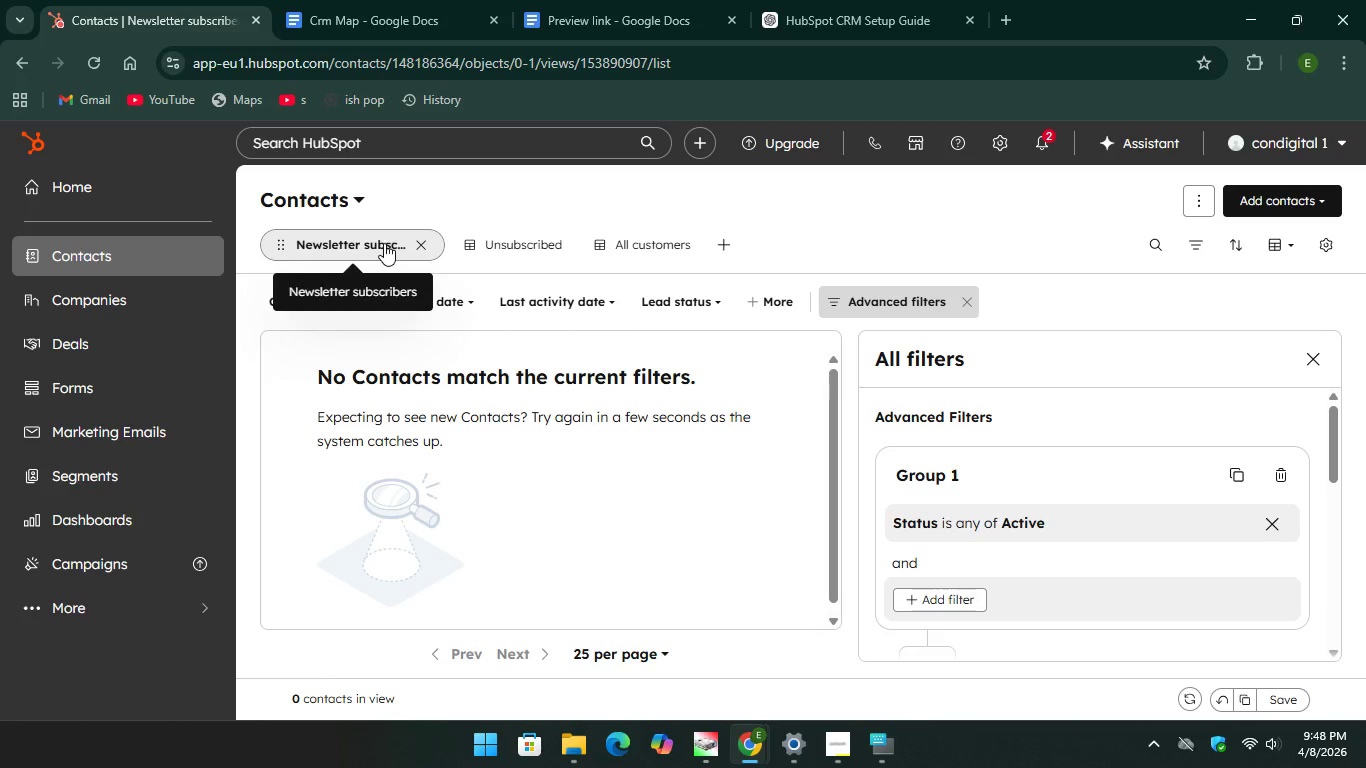 
left_click([373, 242])
 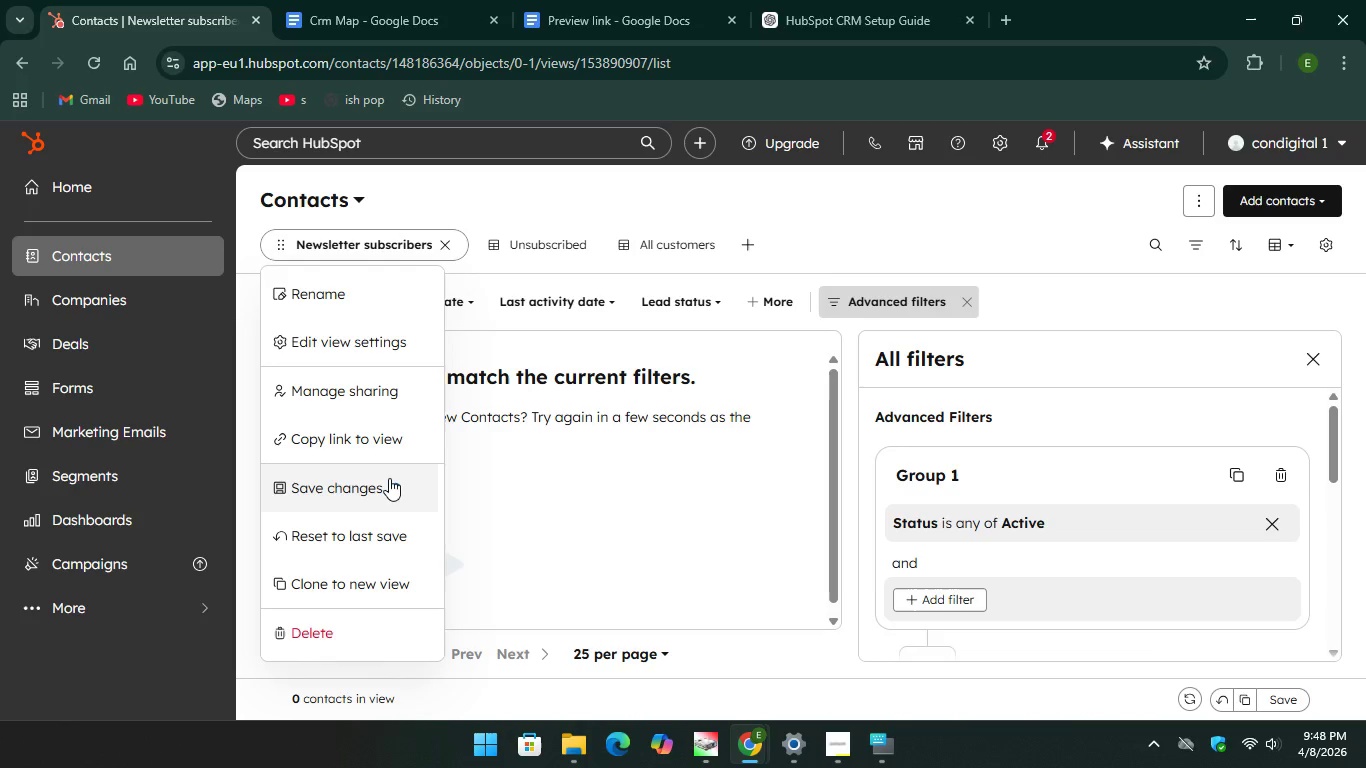 
left_click([366, 474])
 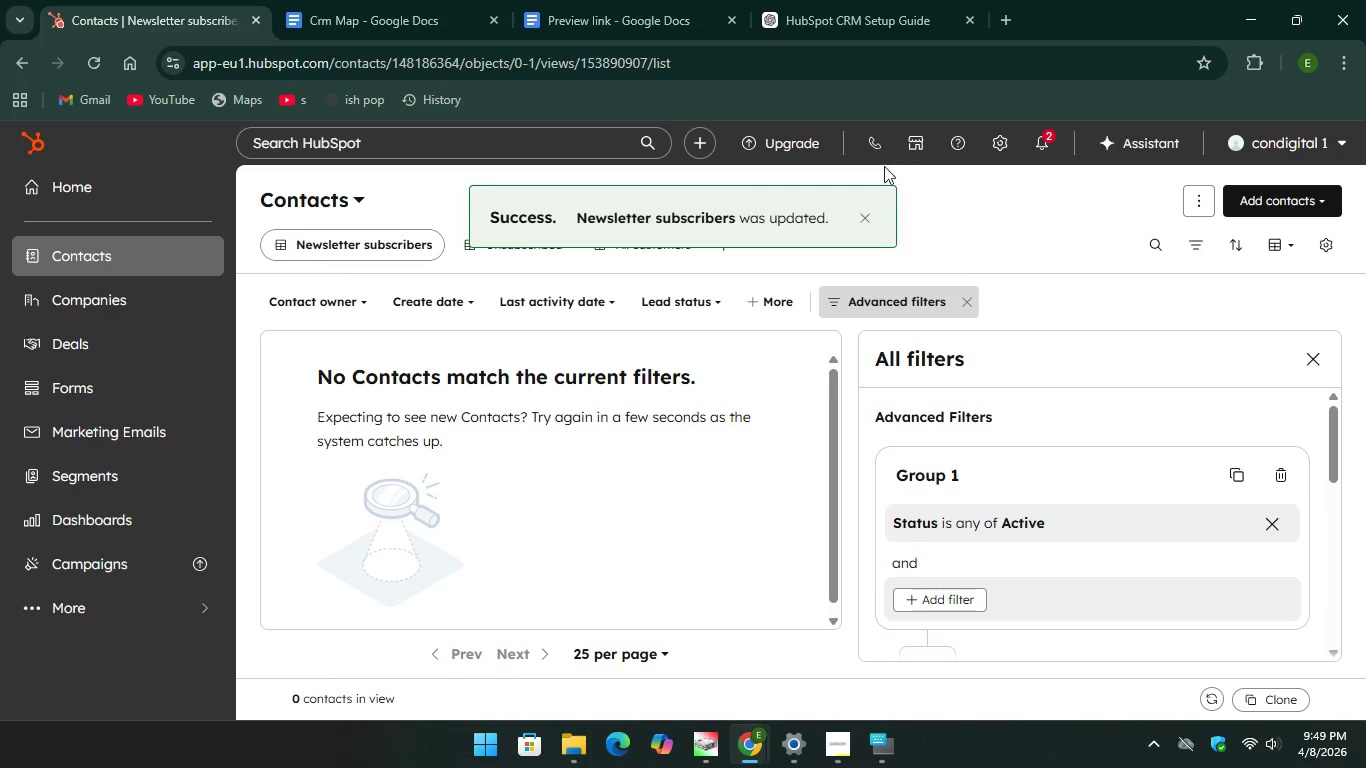 
left_click([946, 214])
 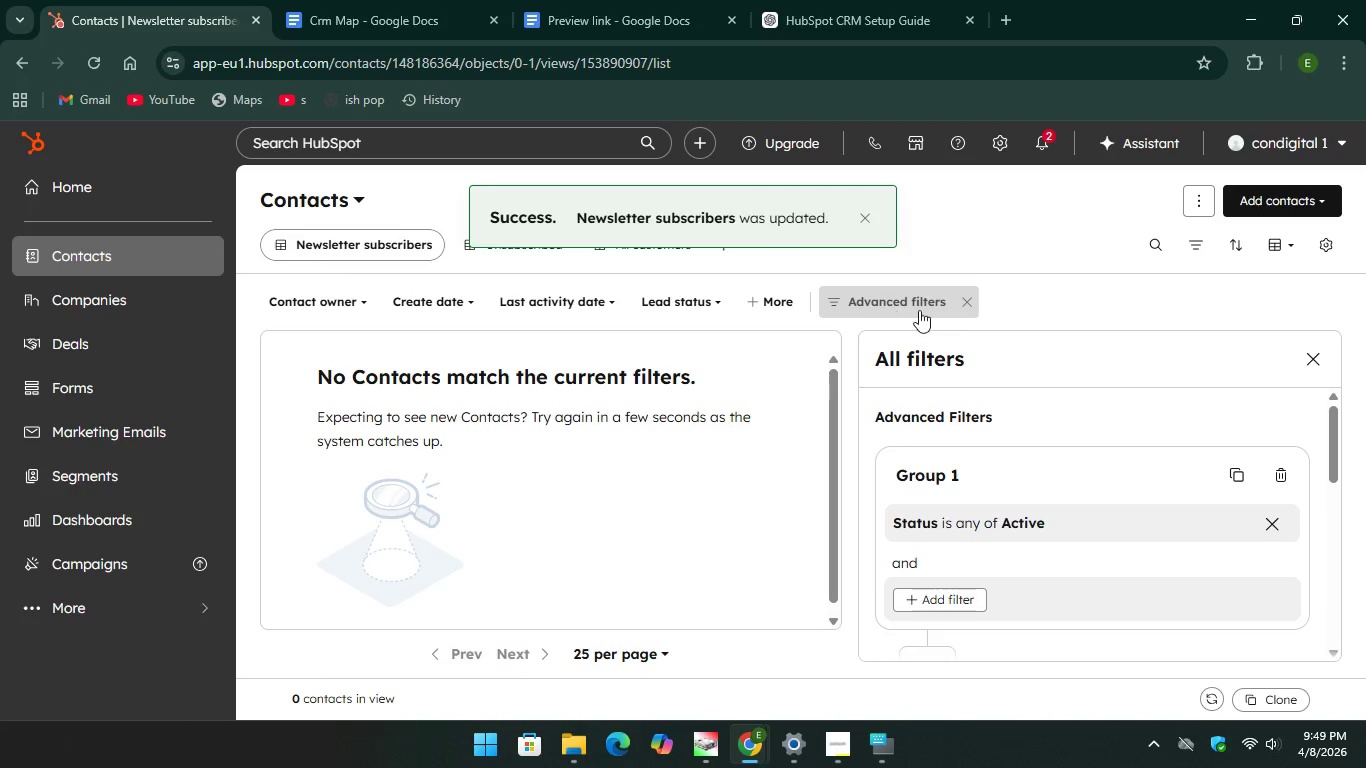 
mouse_move([1290, 375])
 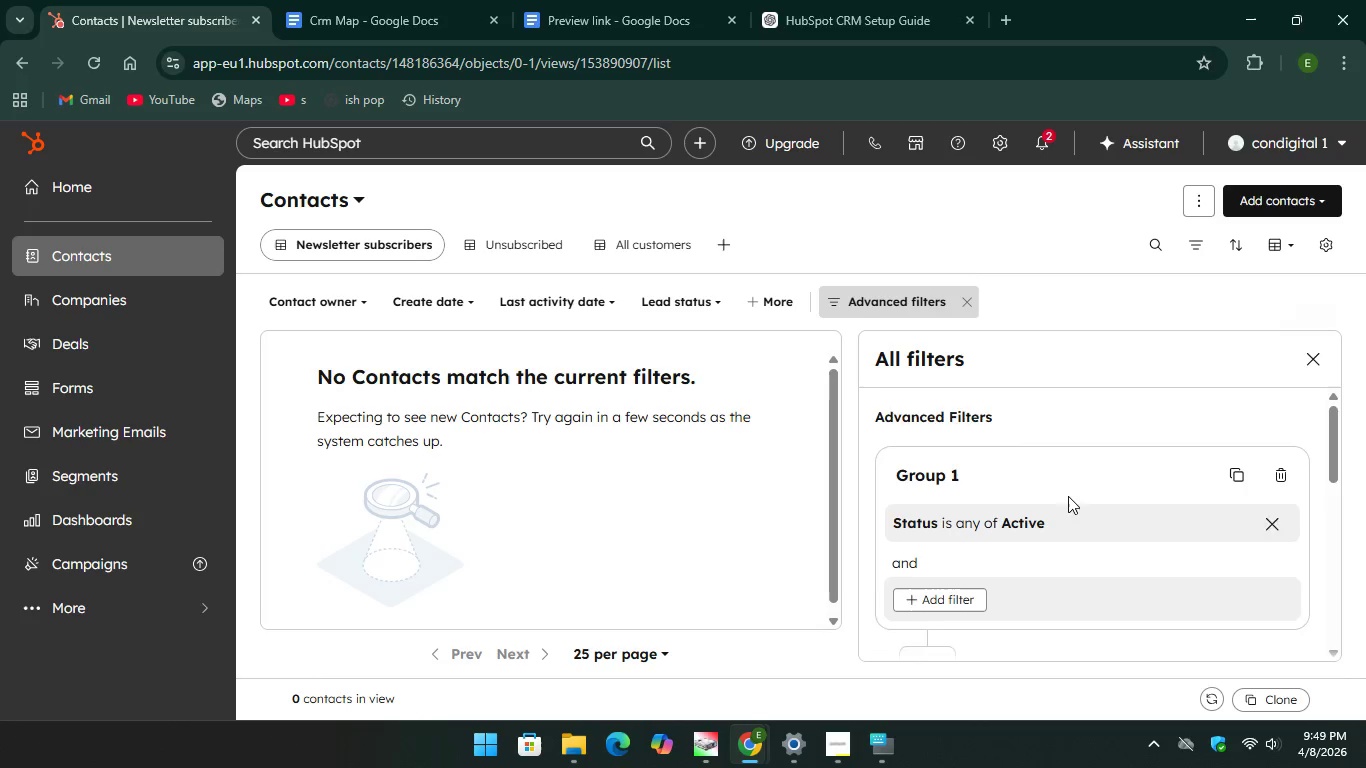 
scroll: coordinate [1068, 496], scroll_direction: down, amount: 3.0
 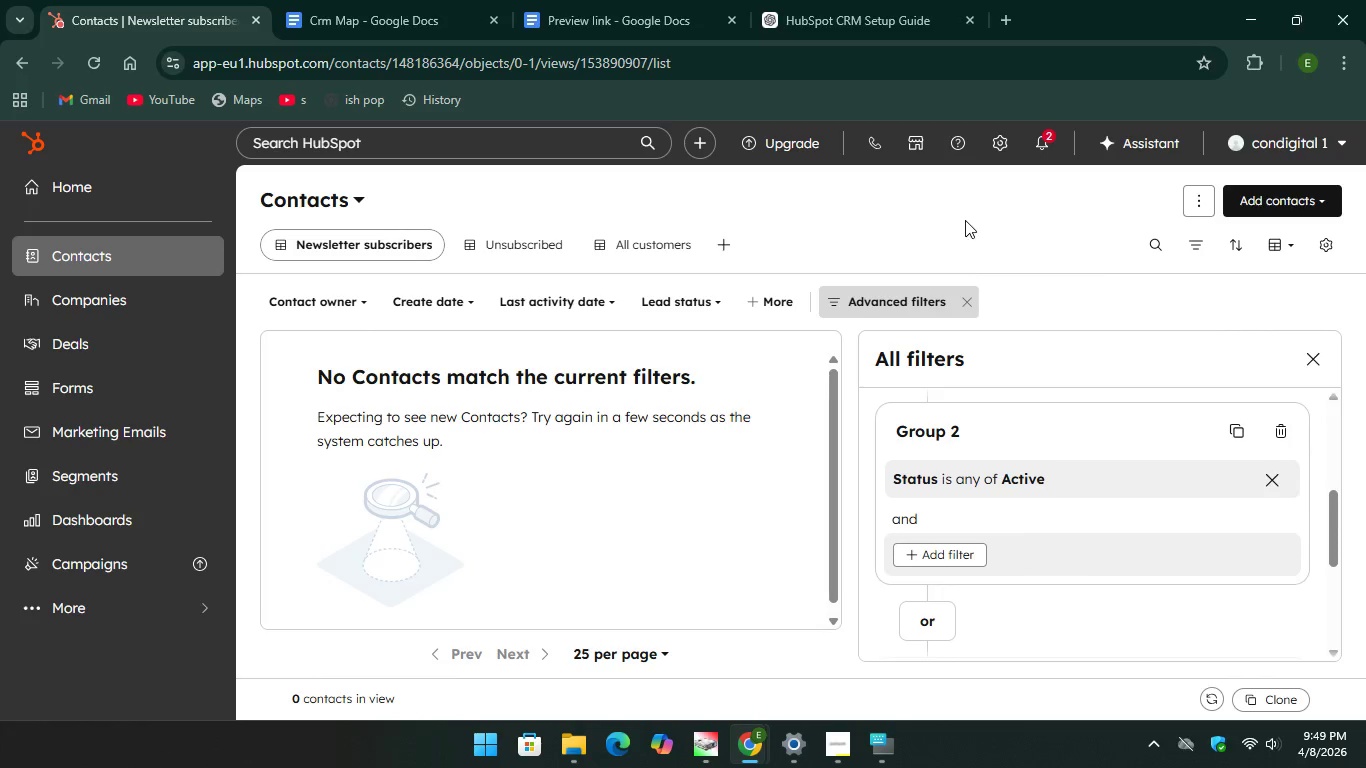 
left_click([965, 220])
 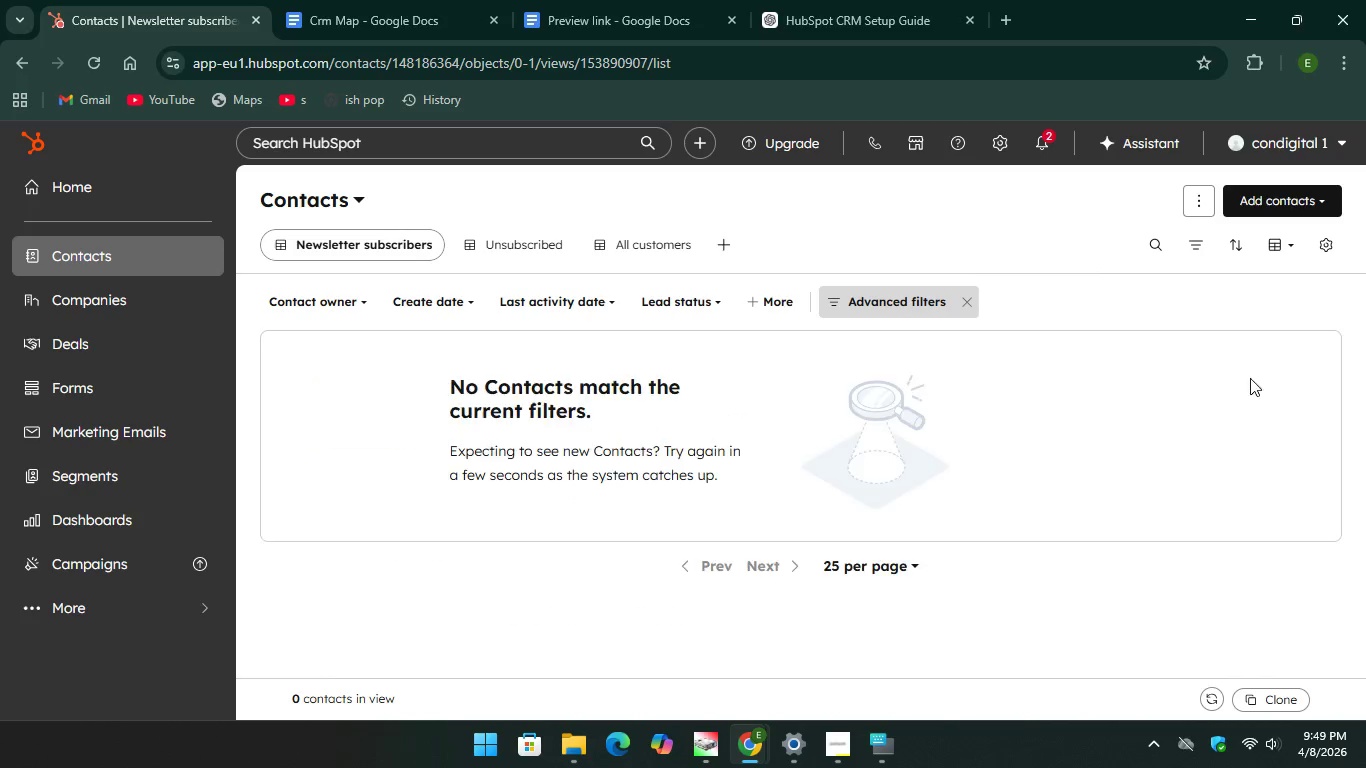 
left_click([914, 297])
 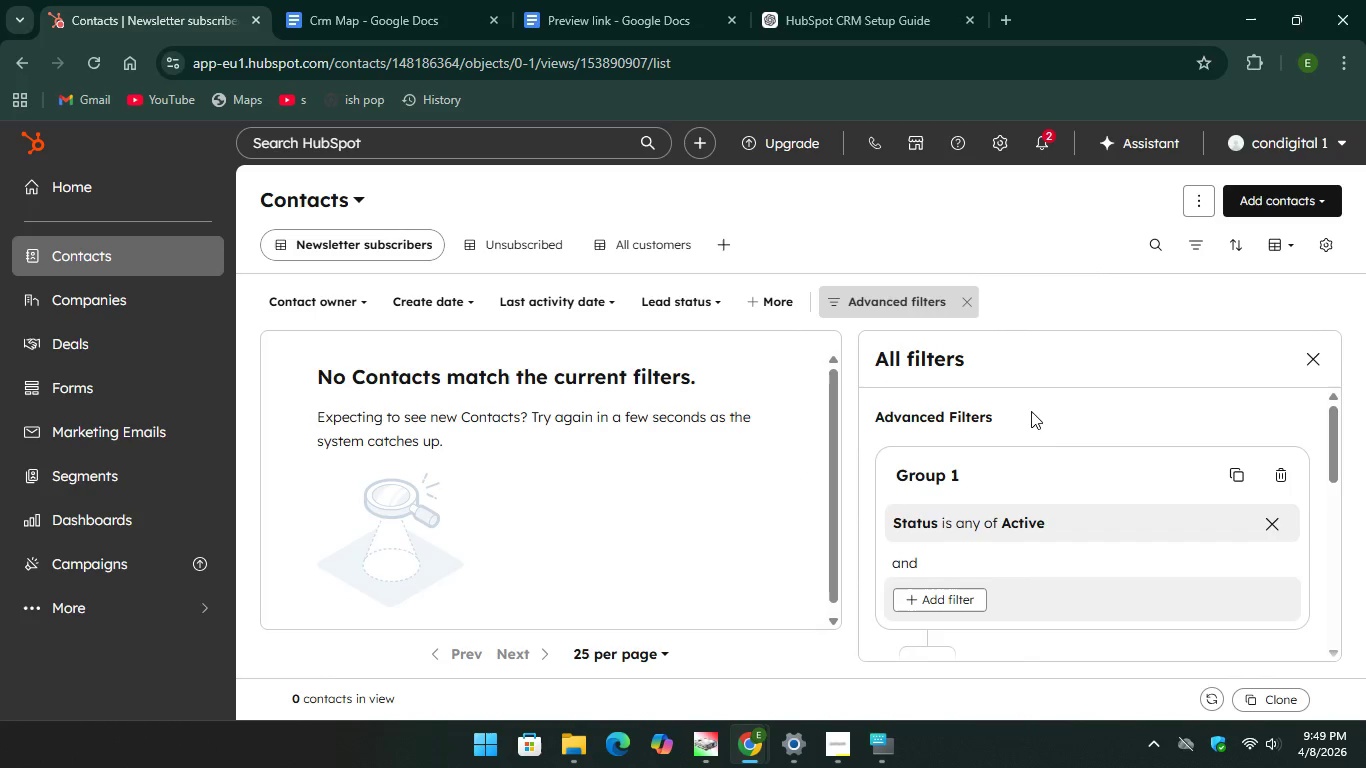 
scroll: coordinate [1045, 434], scroll_direction: down, amount: 3.0
 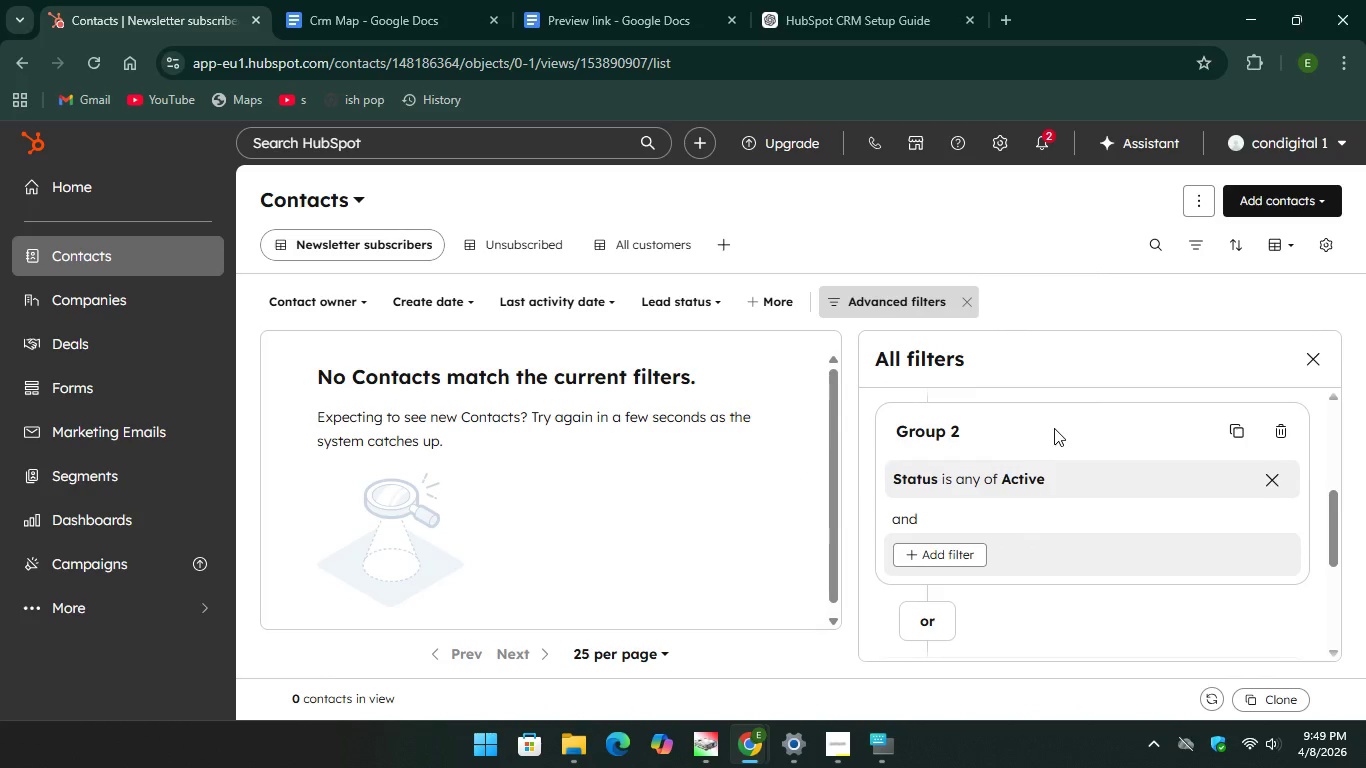 
scroll: coordinate [1071, 423], scroll_direction: none, amount: 0.0
 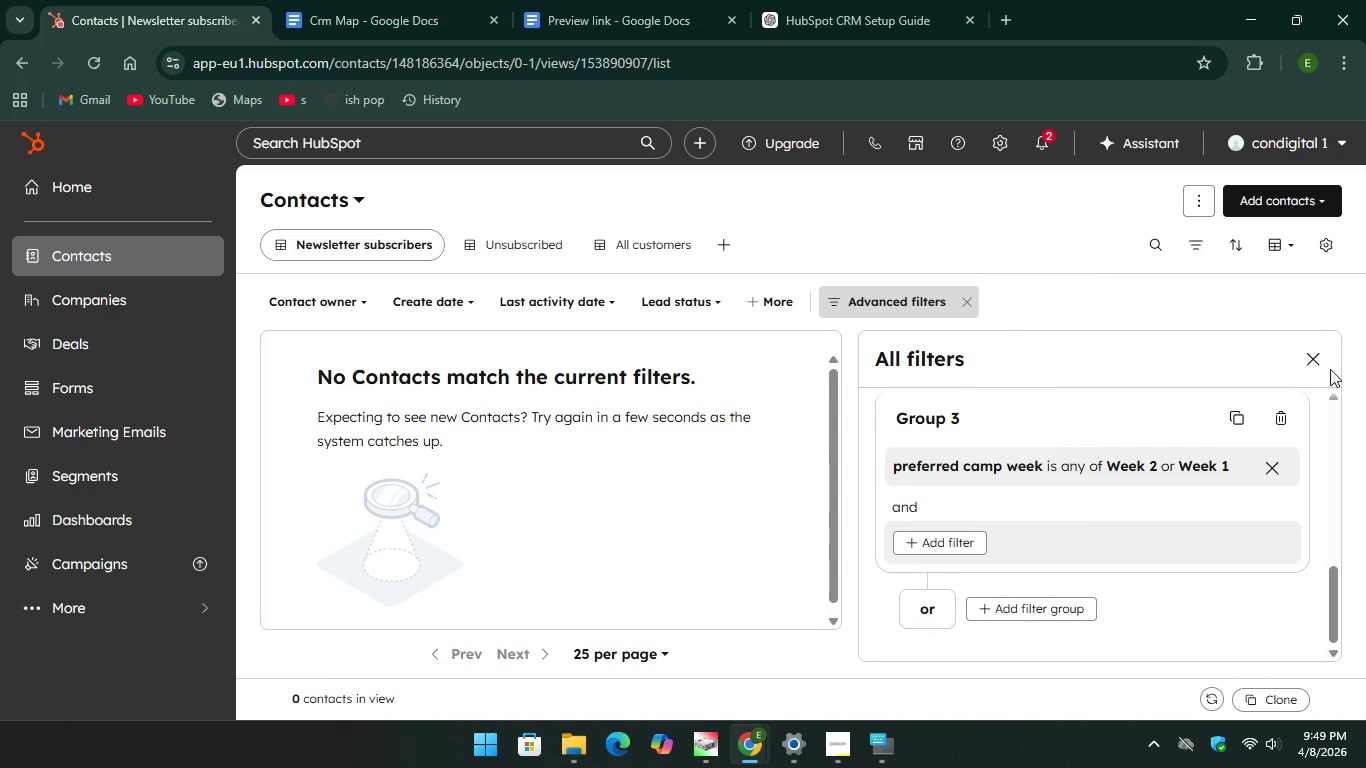 
left_click([1317, 359])
 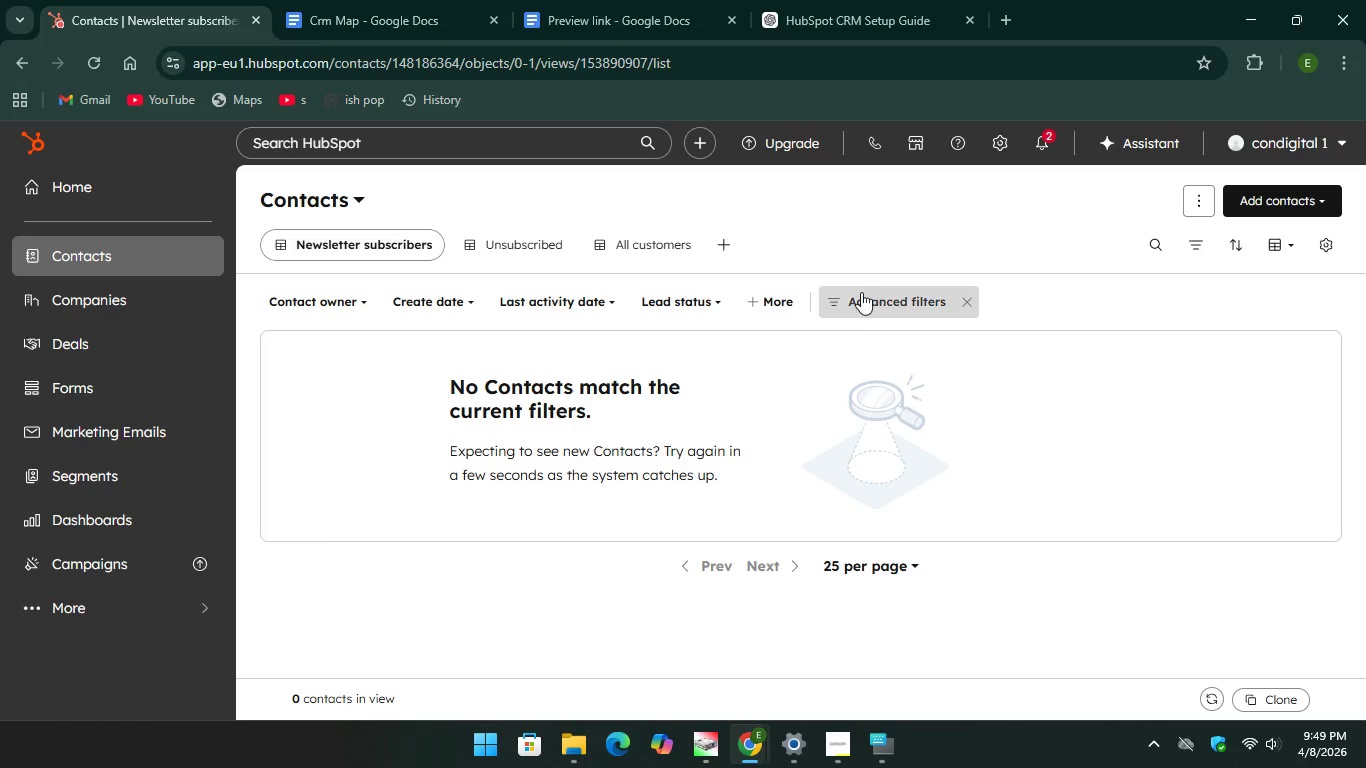 
left_click([861, 299])
 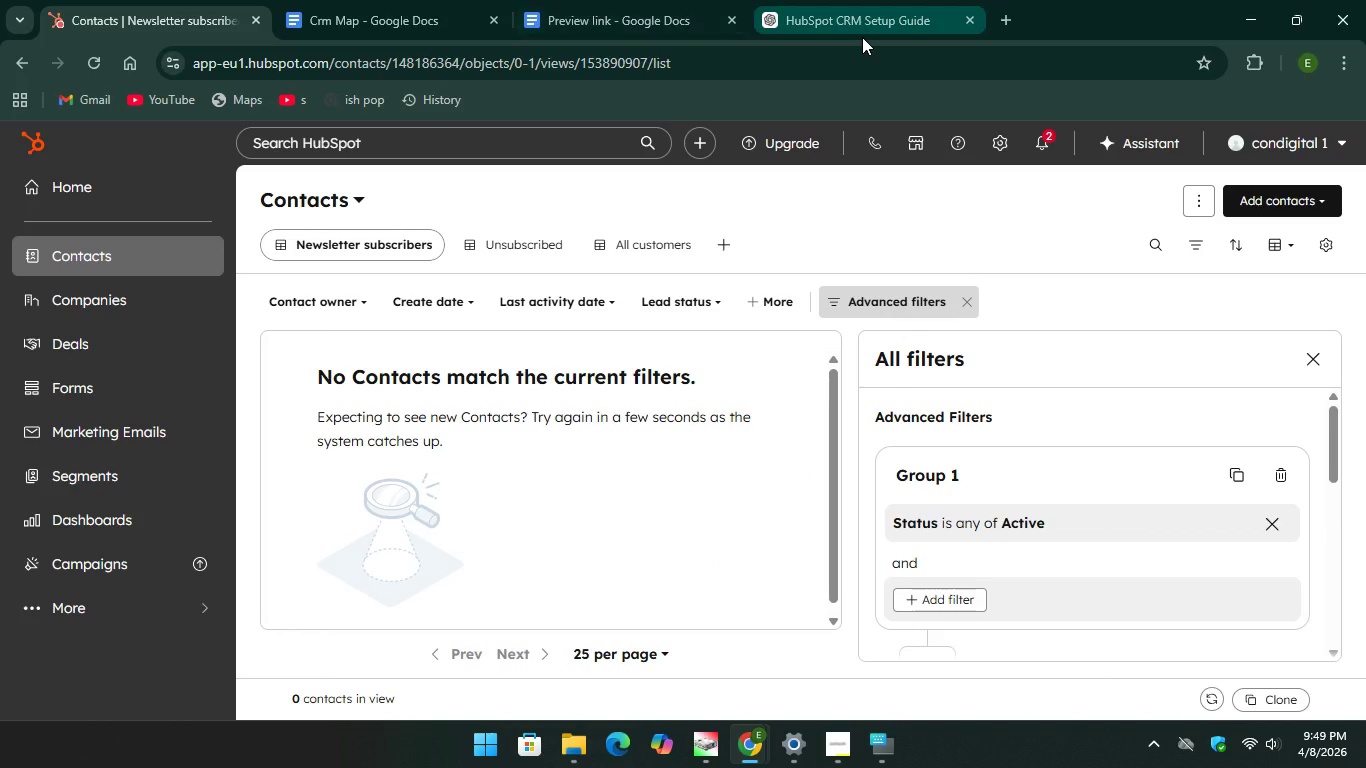 
left_click([863, 18])
 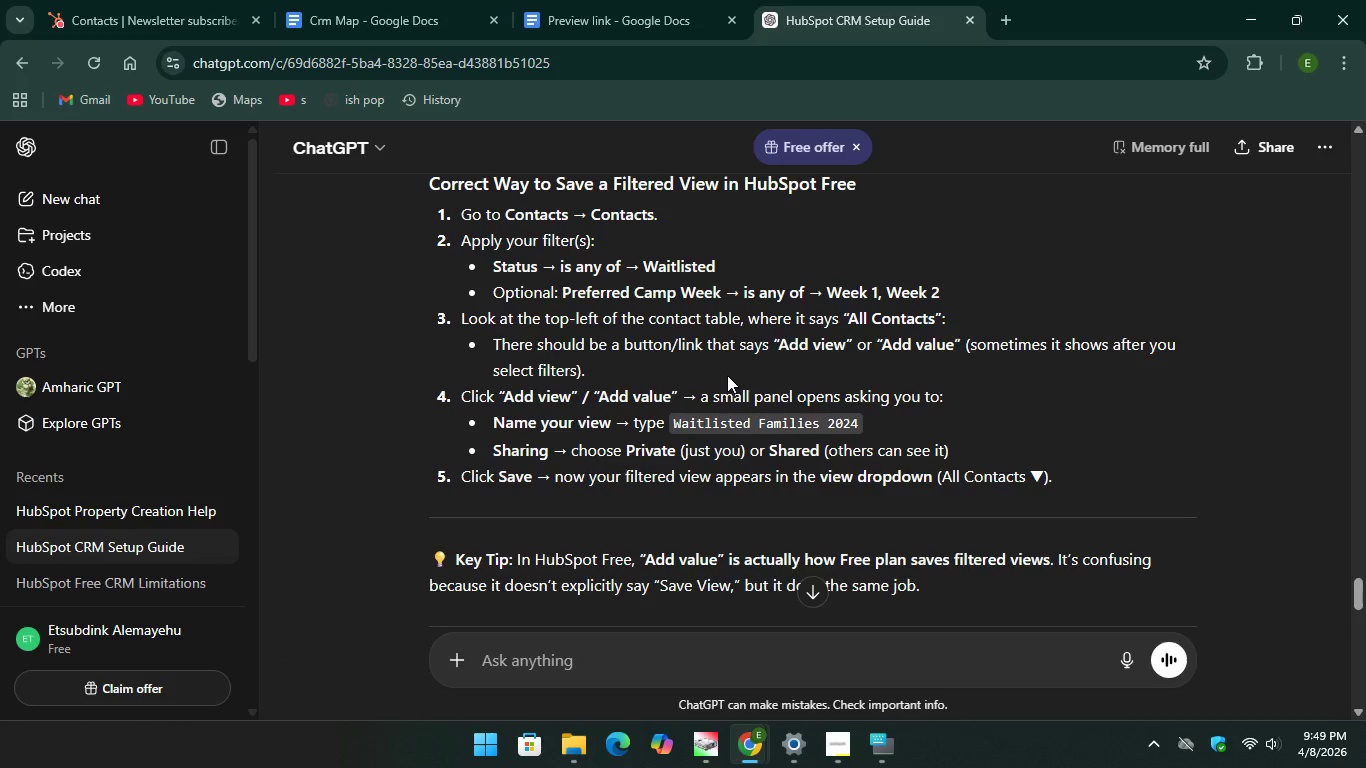 
scroll: coordinate [727, 375], scroll_direction: down, amount: 1.0
 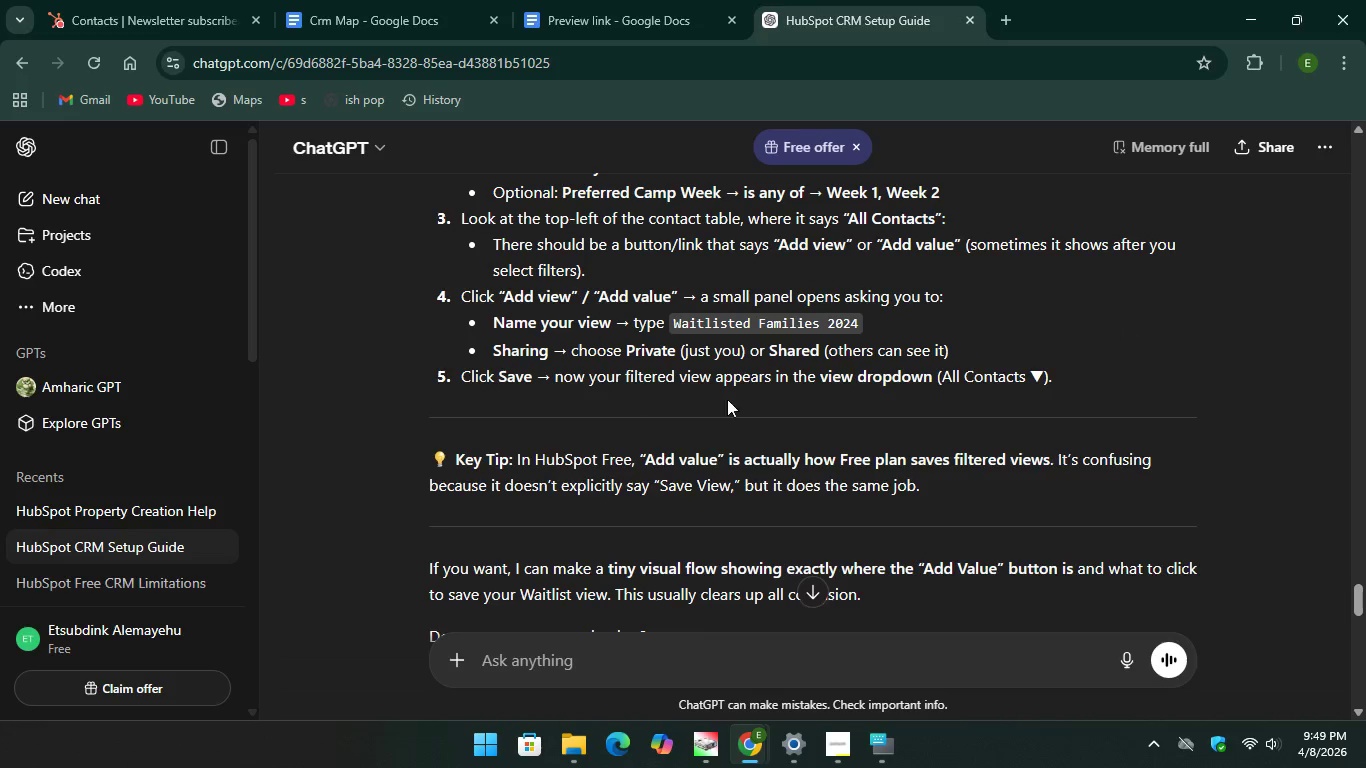 
wait(5.12)
 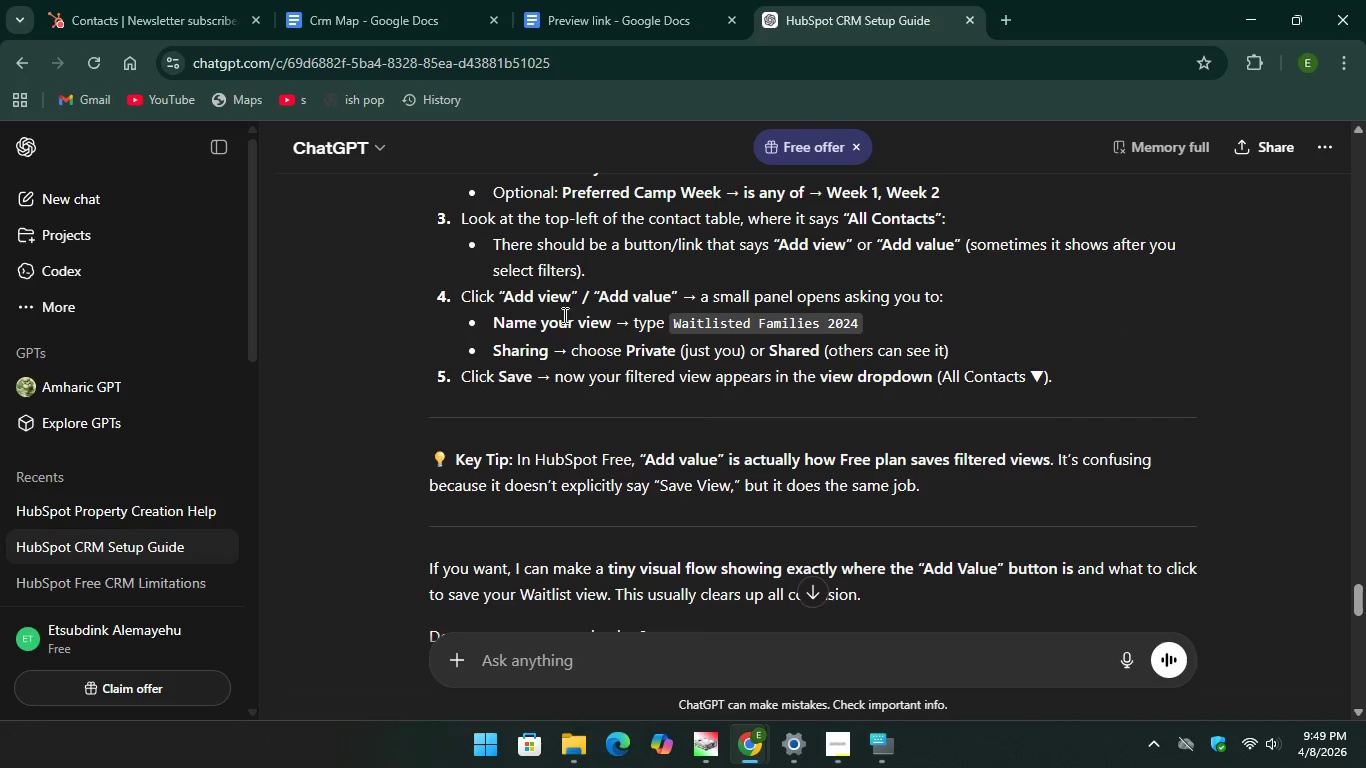 
scroll: coordinate [874, 433], scroll_direction: down, amount: 5.0
 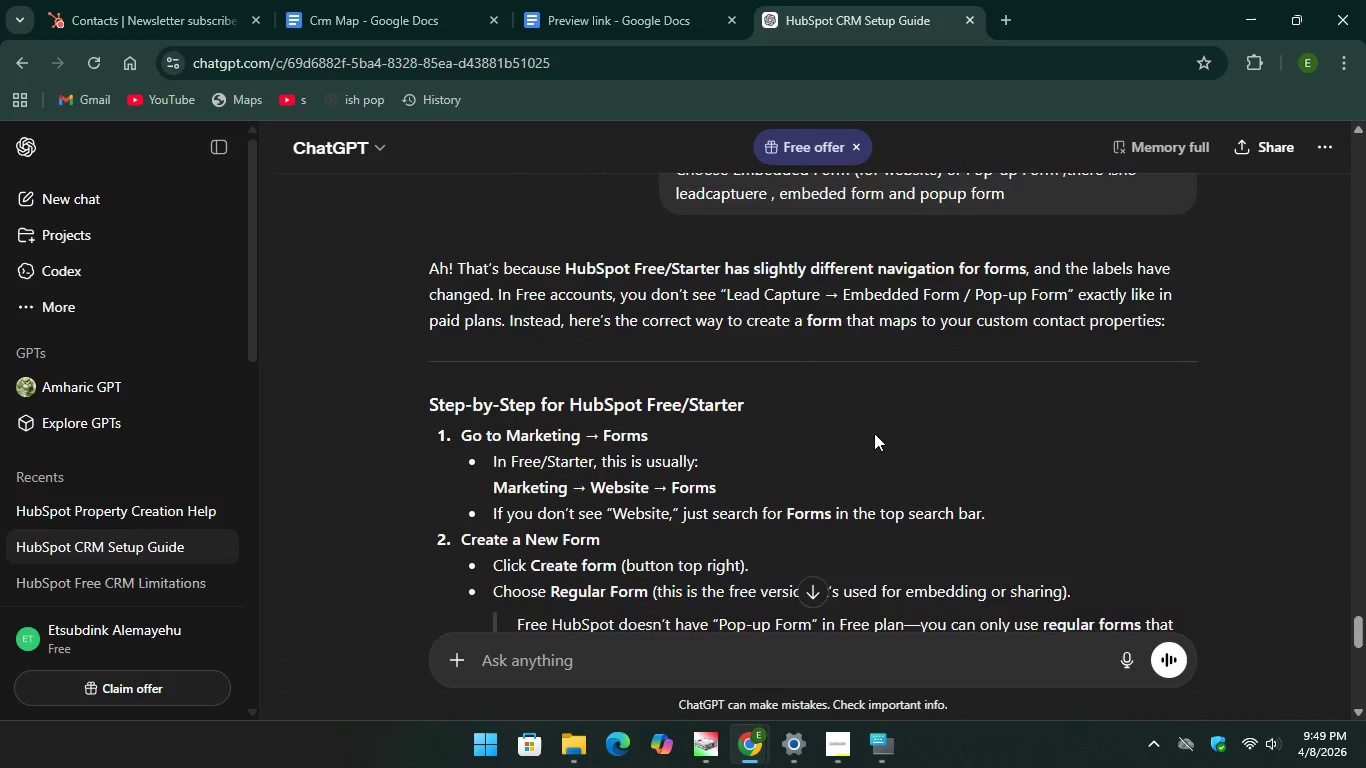 
scroll: coordinate [901, 412], scroll_direction: up, amount: 56.0
 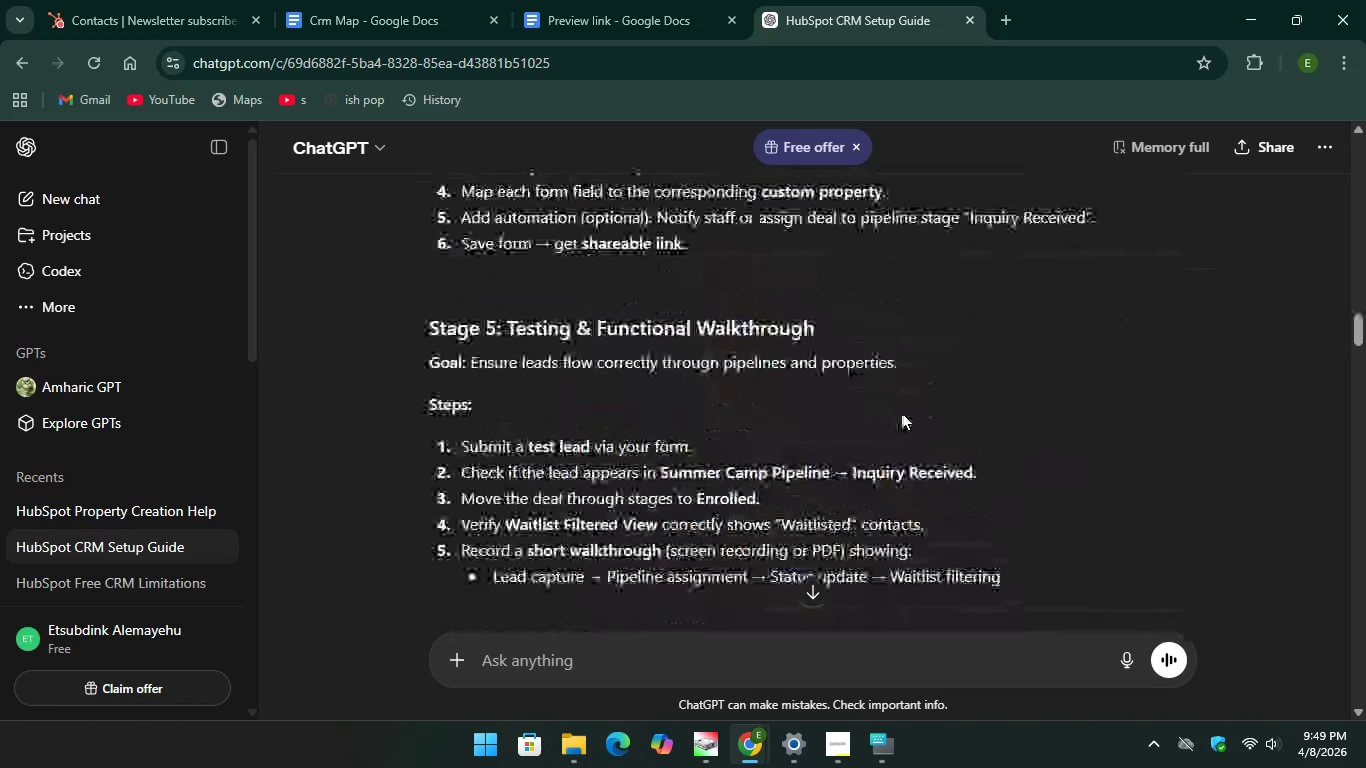 
scroll: coordinate [901, 412], scroll_direction: down, amount: 3.0
 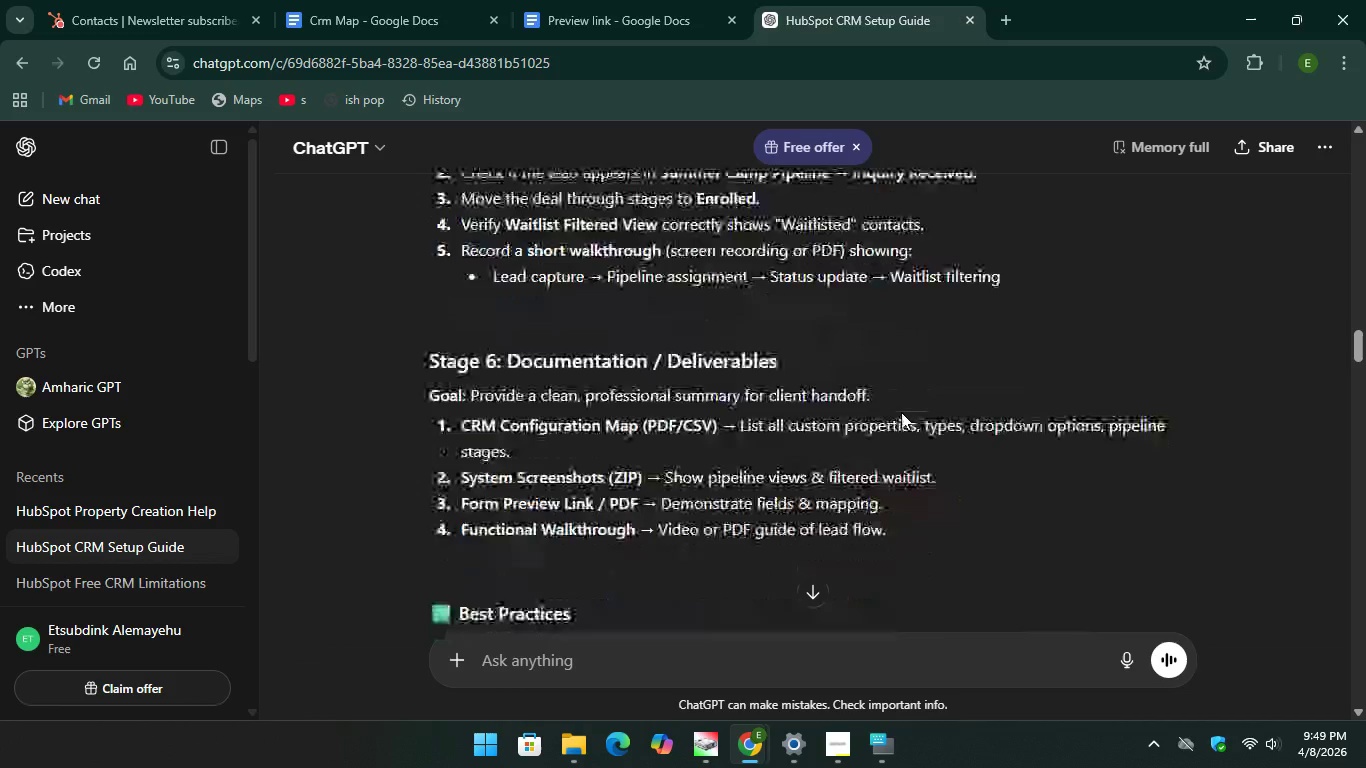 
scroll: coordinate [889, 415], scroll_direction: up, amount: 8.0
 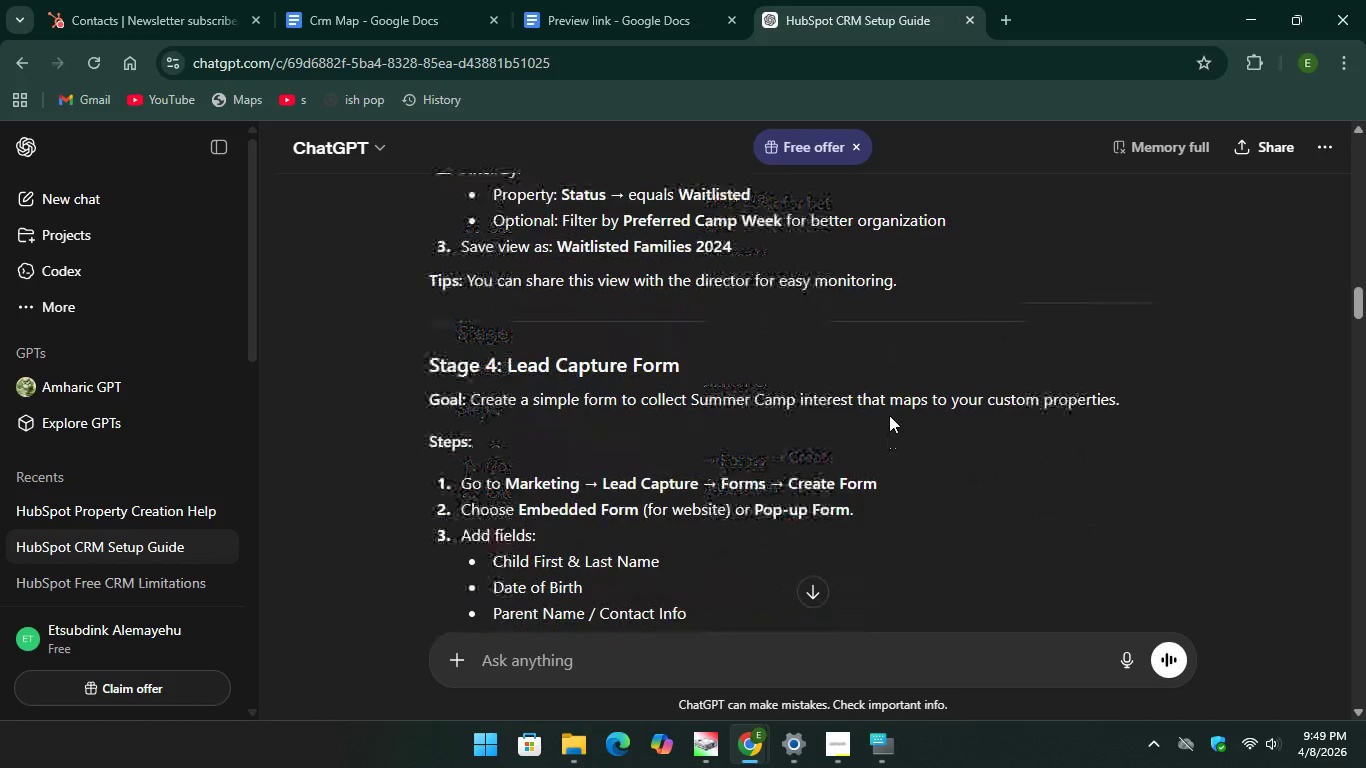 
scroll: coordinate [889, 415], scroll_direction: down, amount: 2.0
 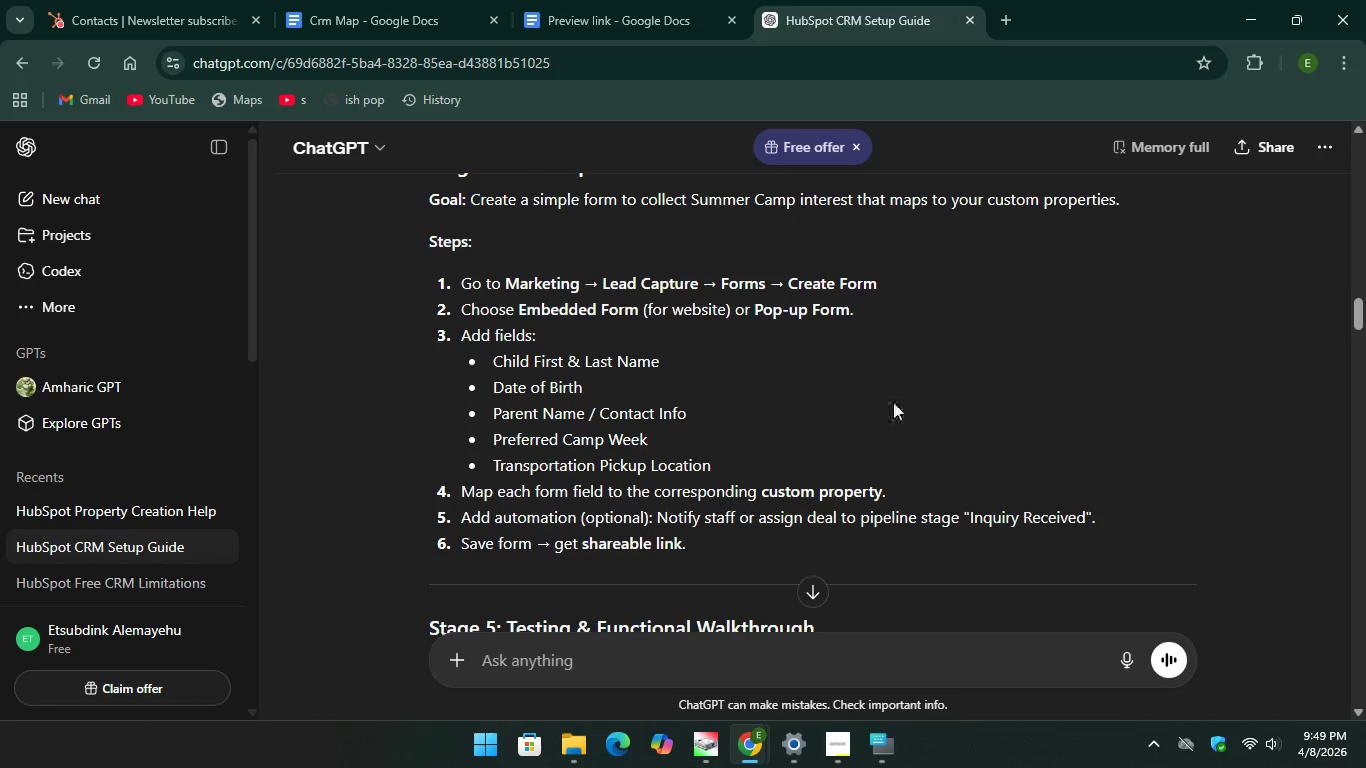 
wait(6.03)
 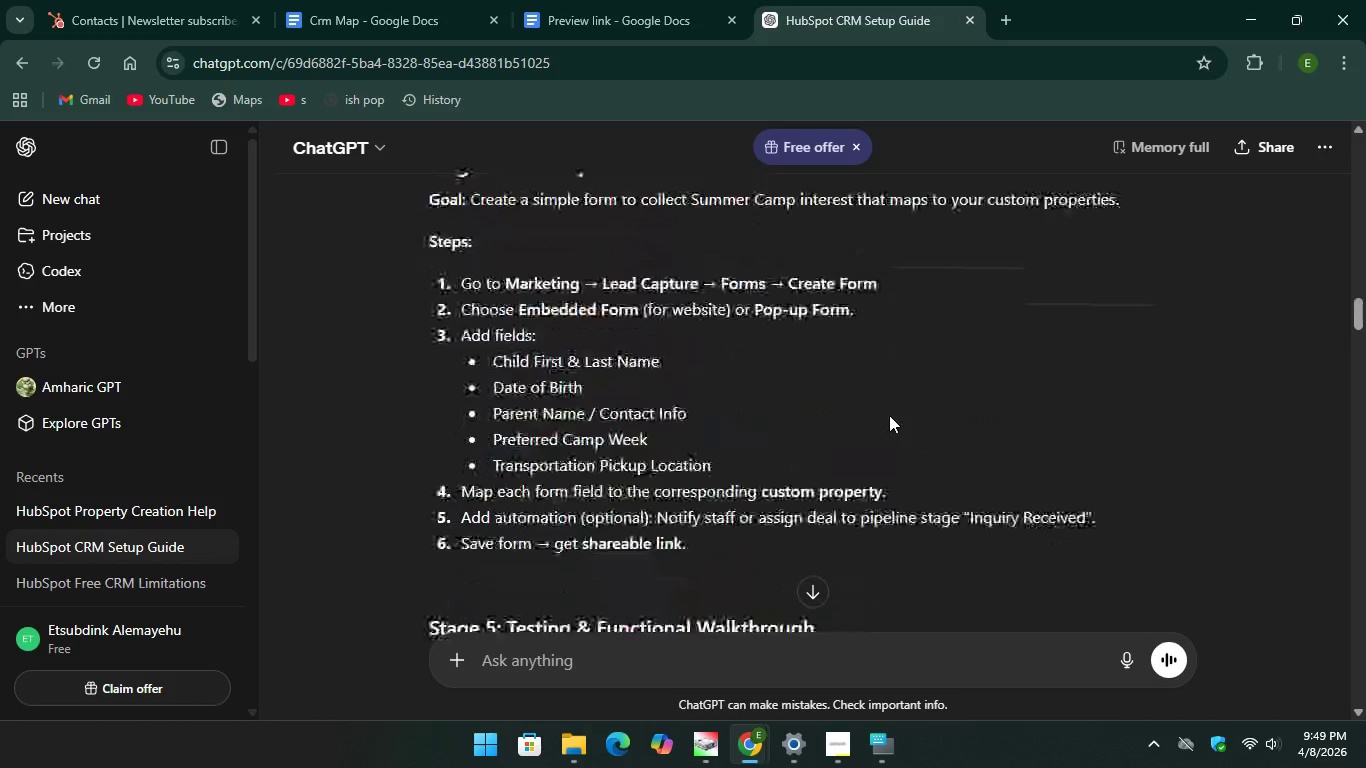 
left_click([162, 16])
 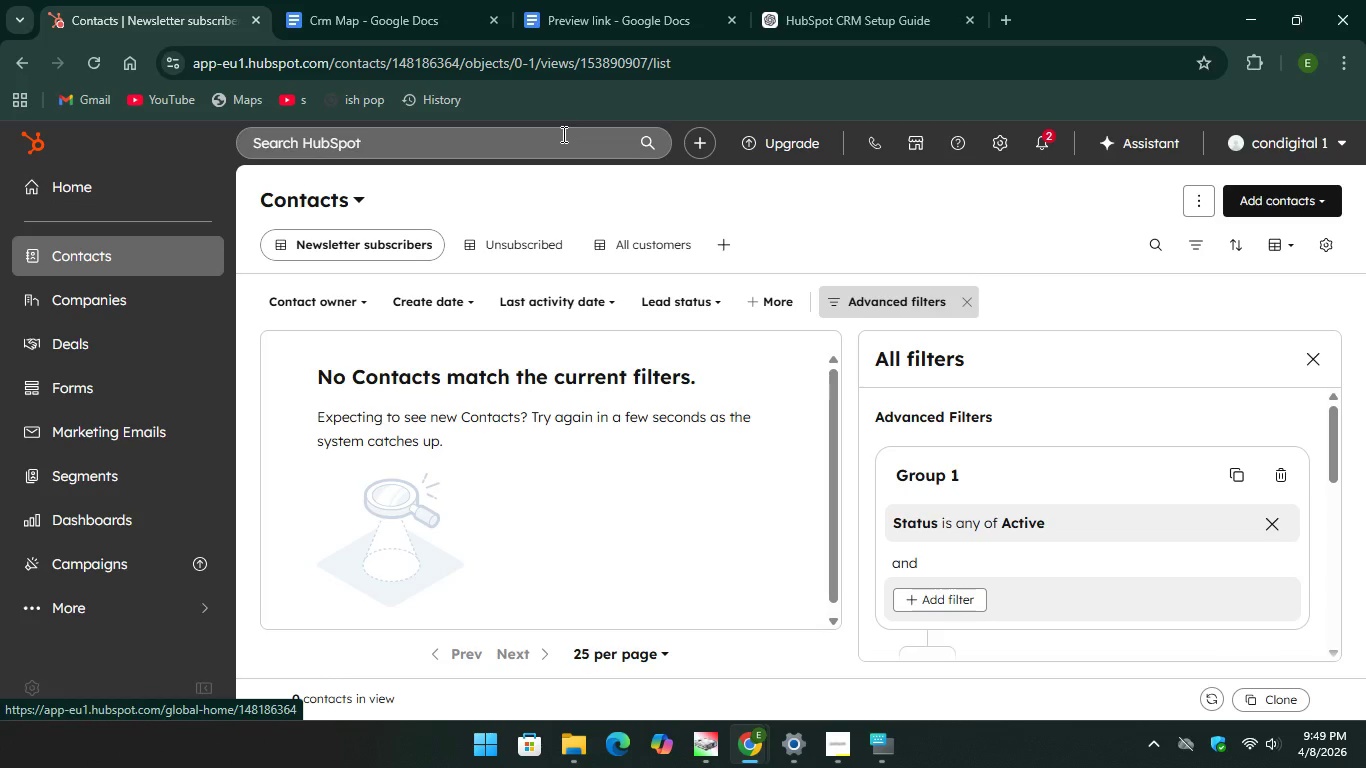 
left_click([544, 137])
 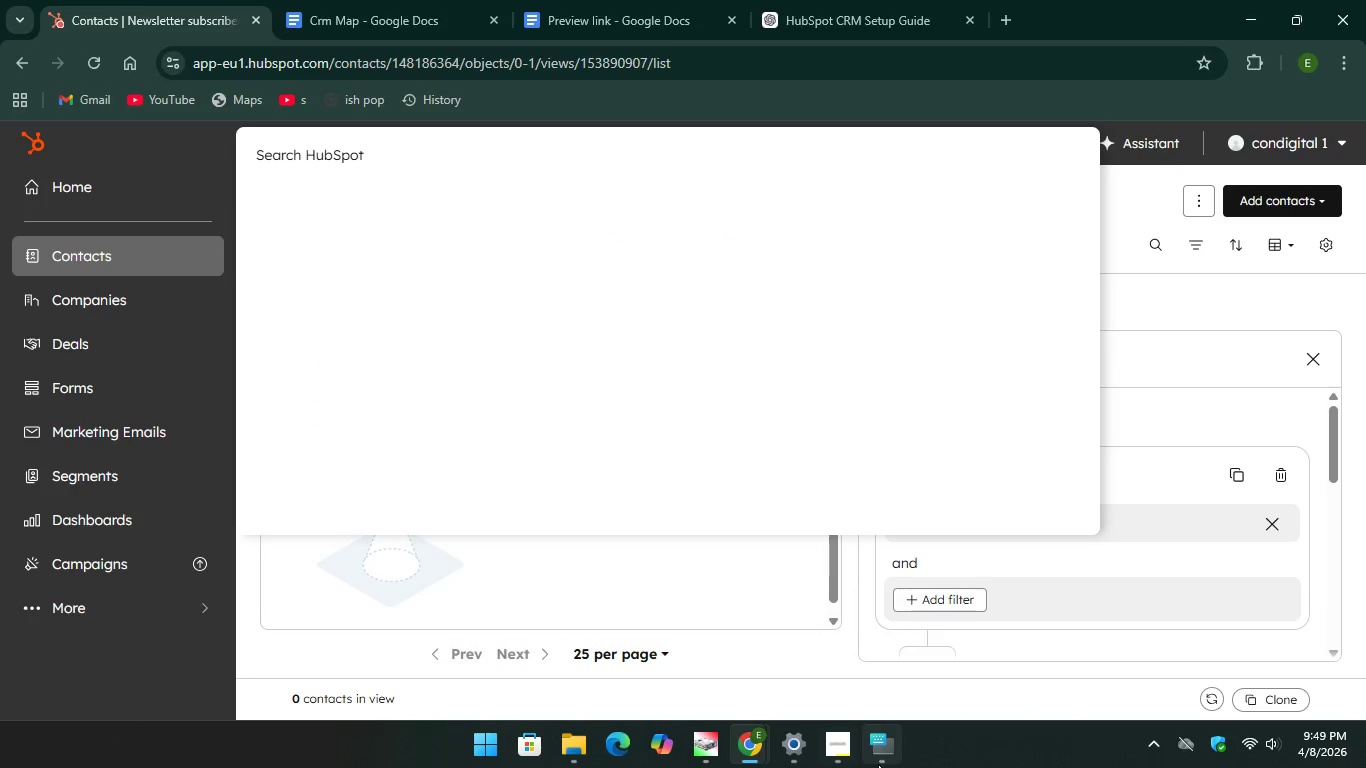 
left_click([878, 764])
 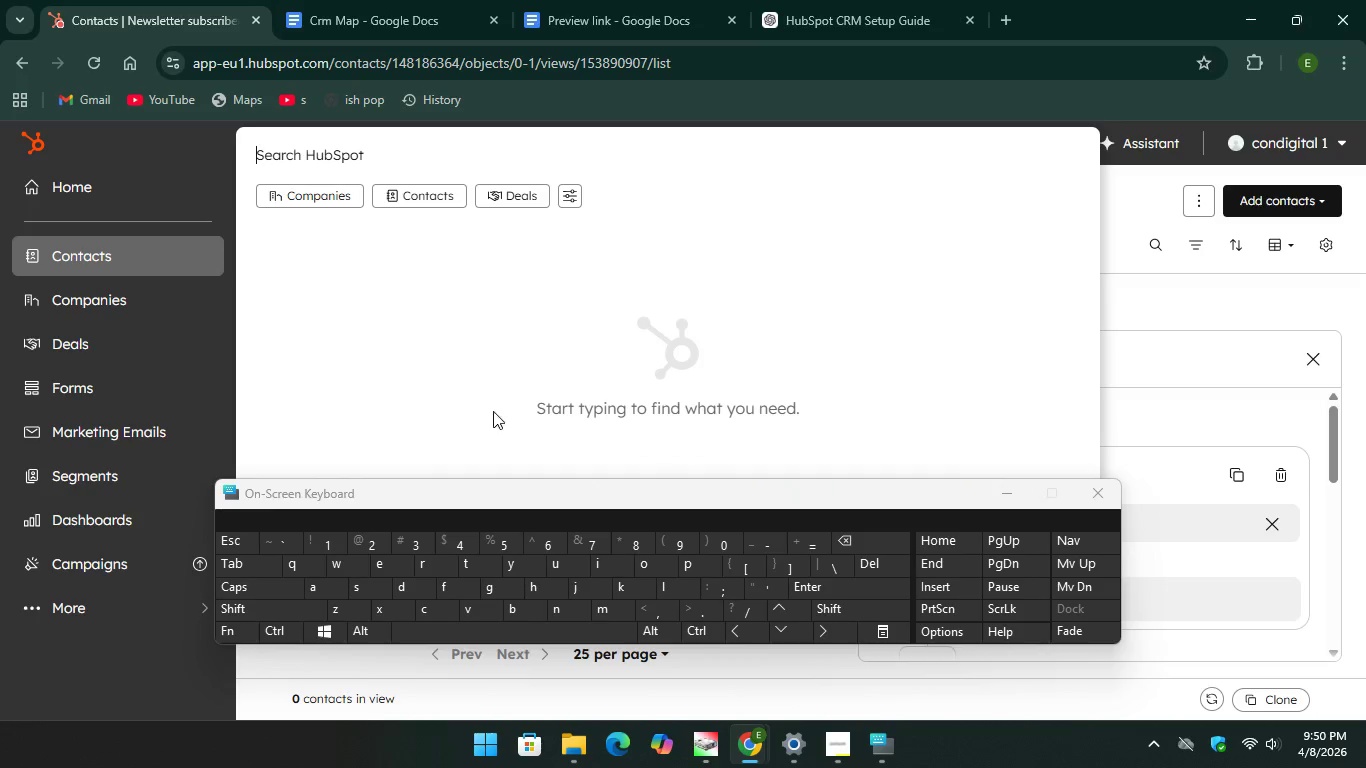 
wait(5.7)
 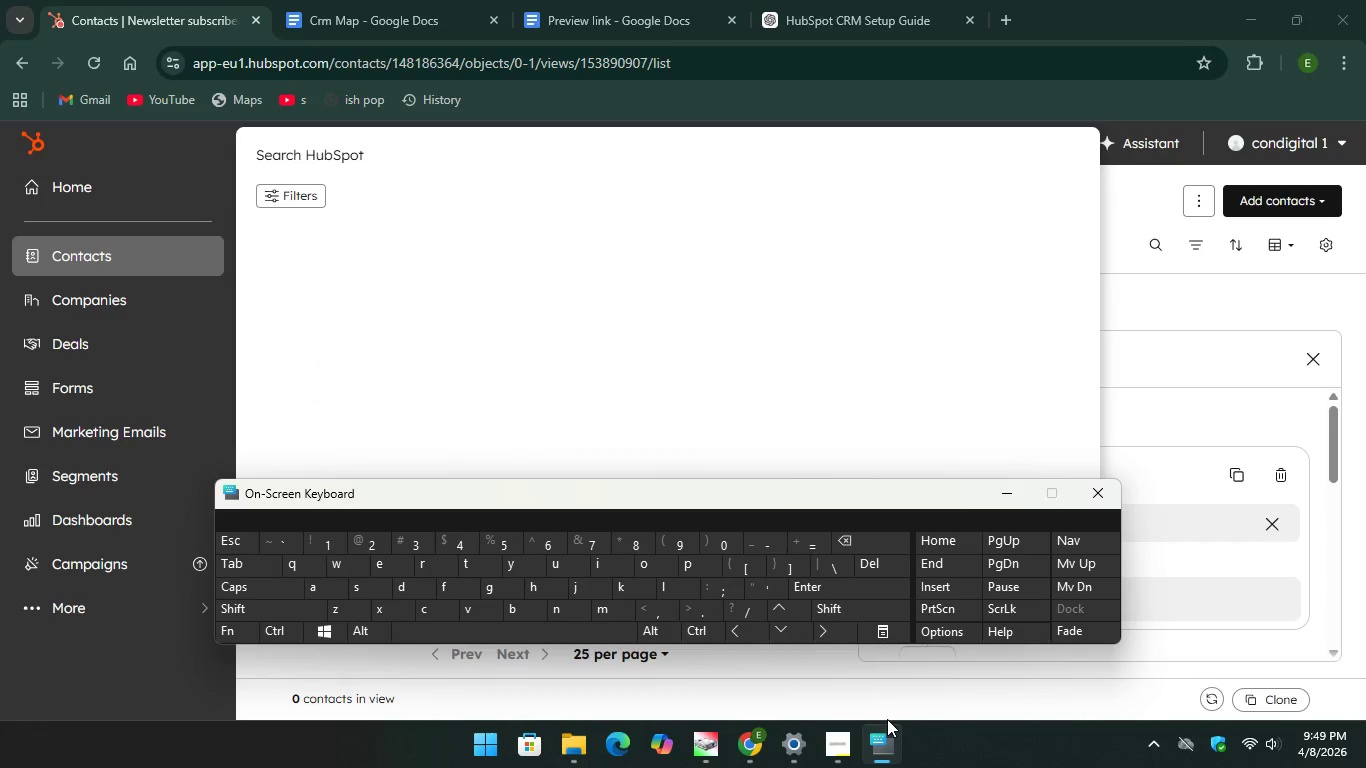 
type(form)
 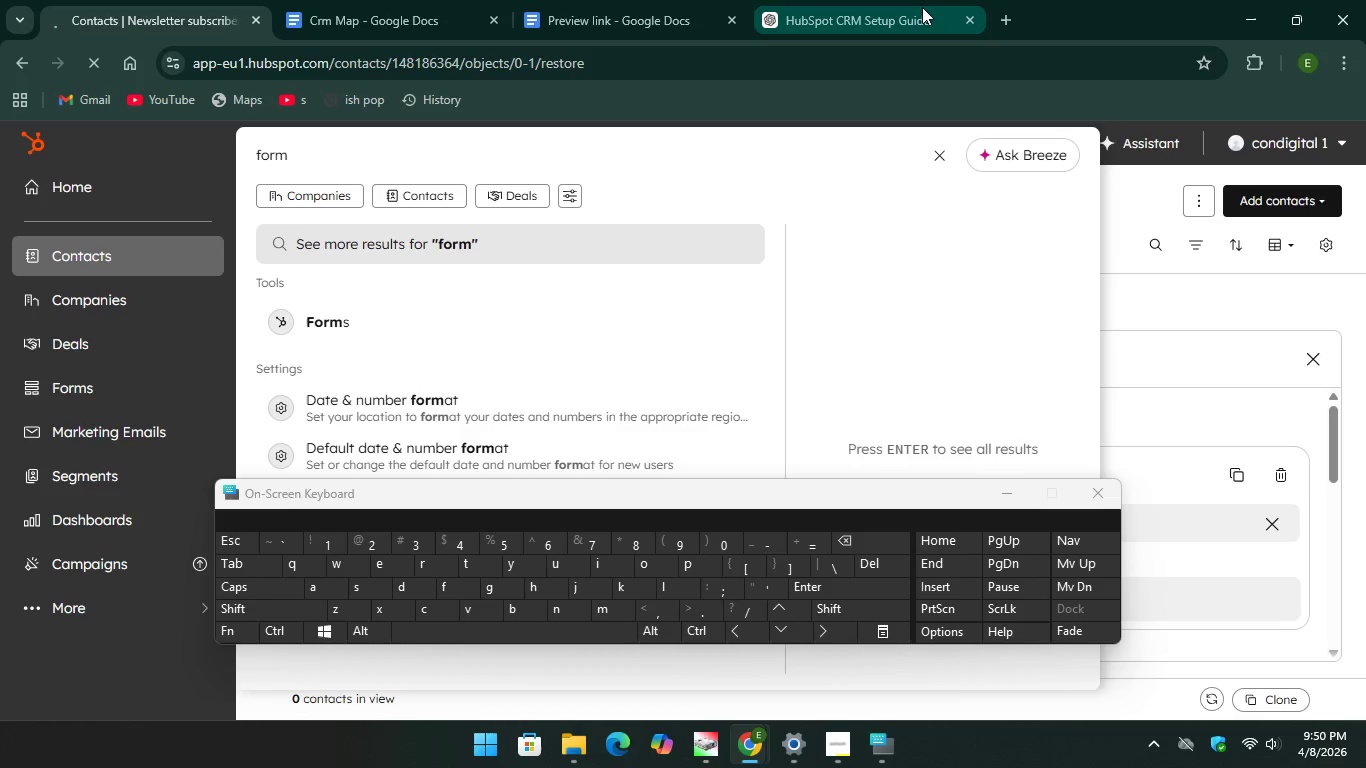 
left_click([921, 6])
 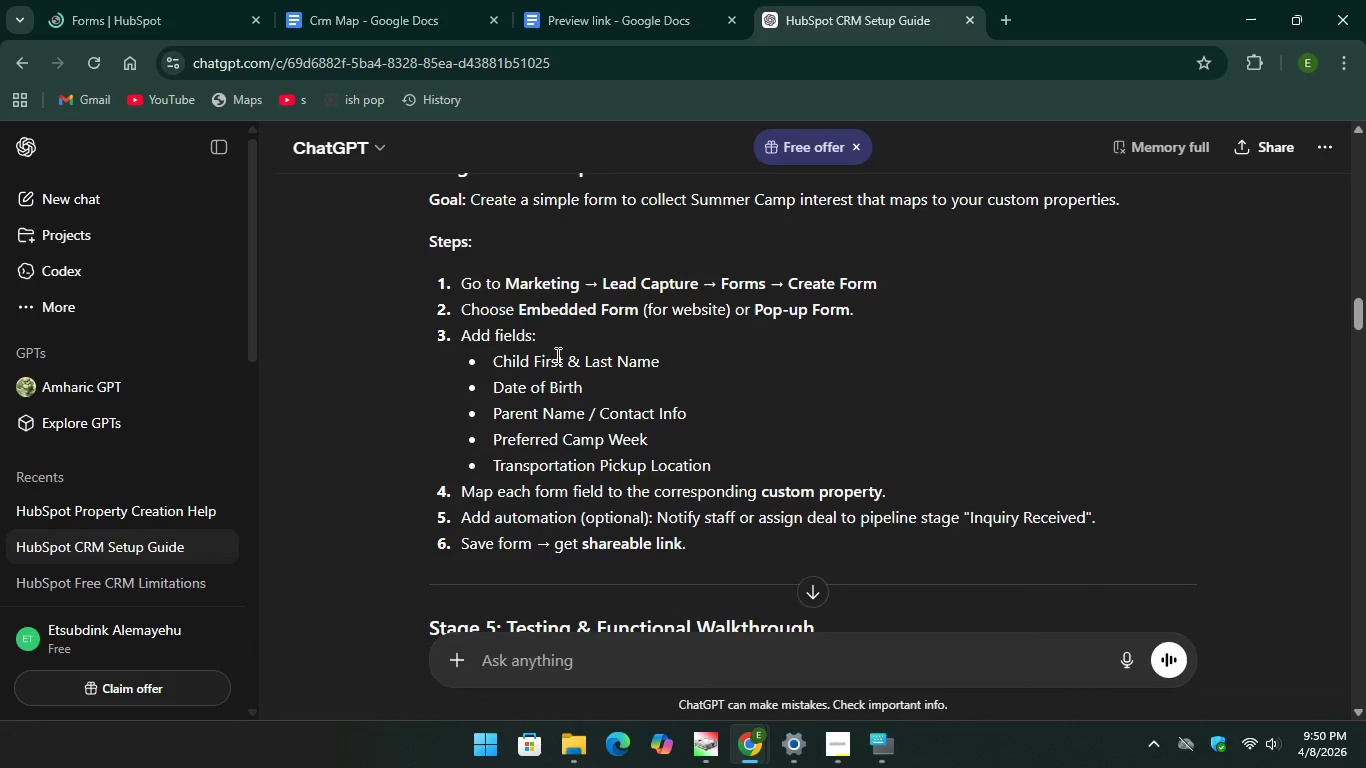 
scroll: coordinate [556, 355], scroll_direction: down, amount: 1.0
 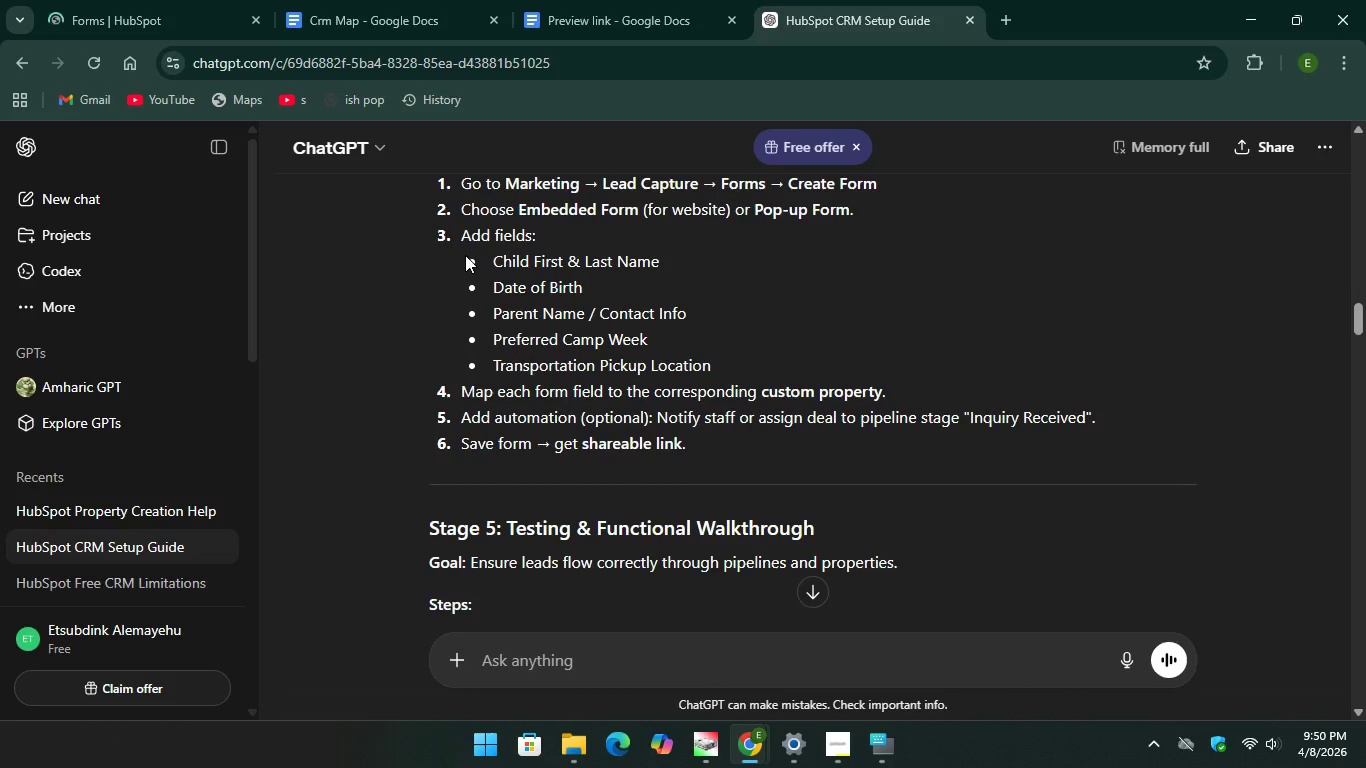 
left_click_drag(start_coordinate=[463, 255], to_coordinate=[733, 368])
 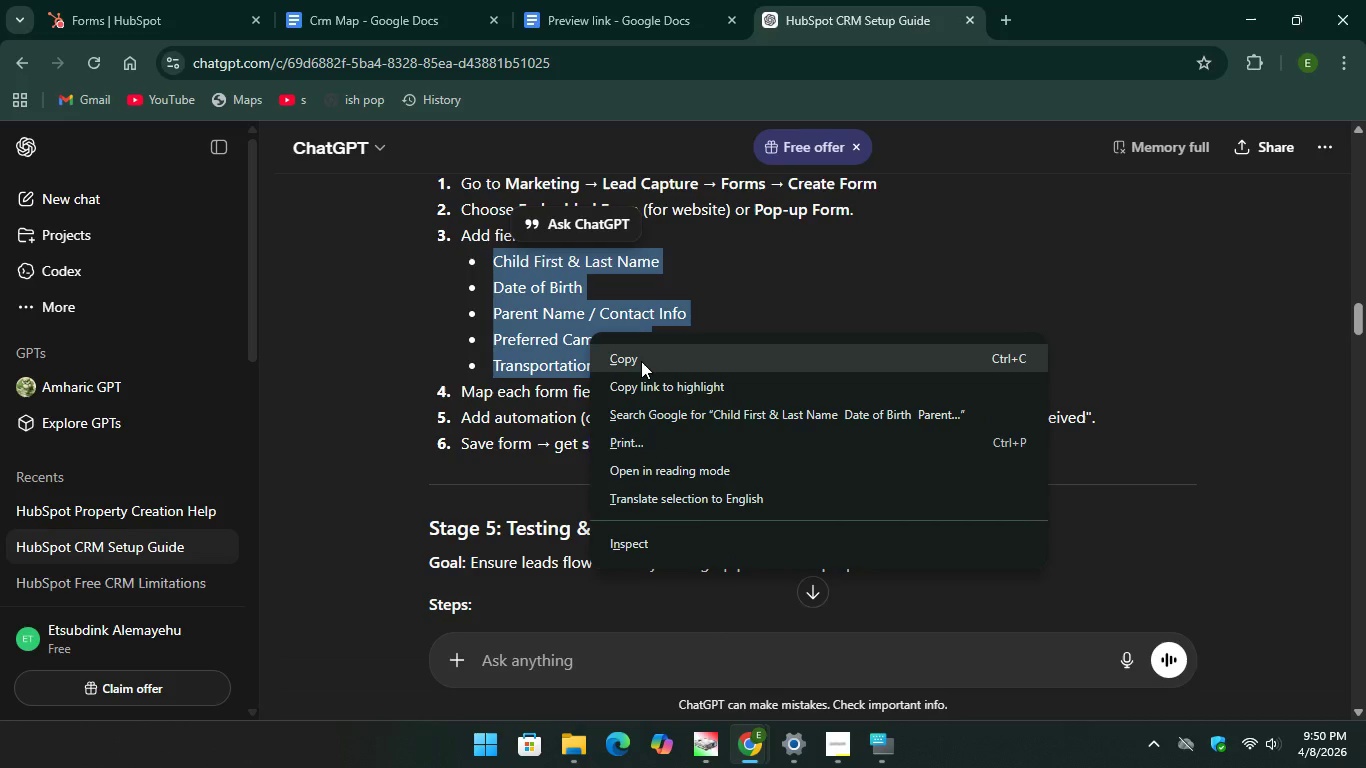 
left_click([641, 361])
 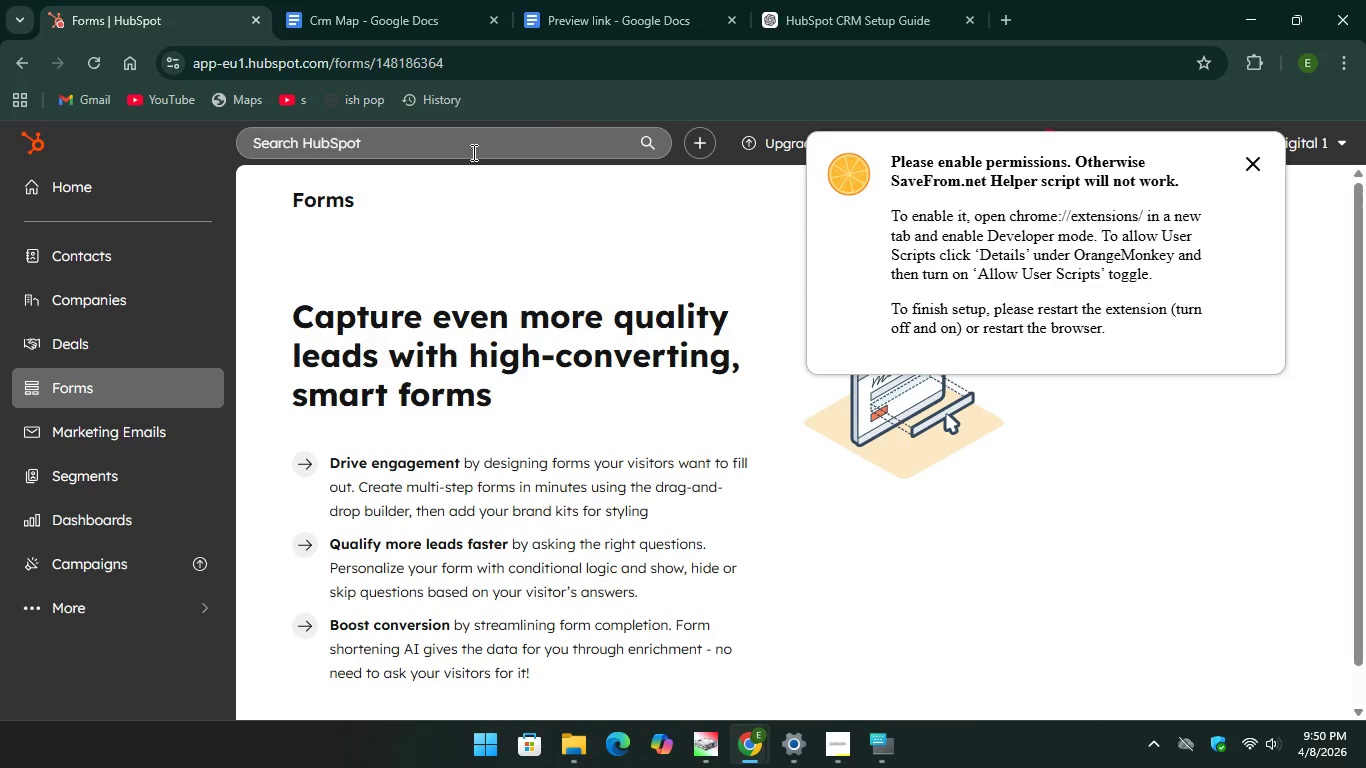 
scroll: coordinate [163, 610], scroll_direction: down, amount: 7.0
 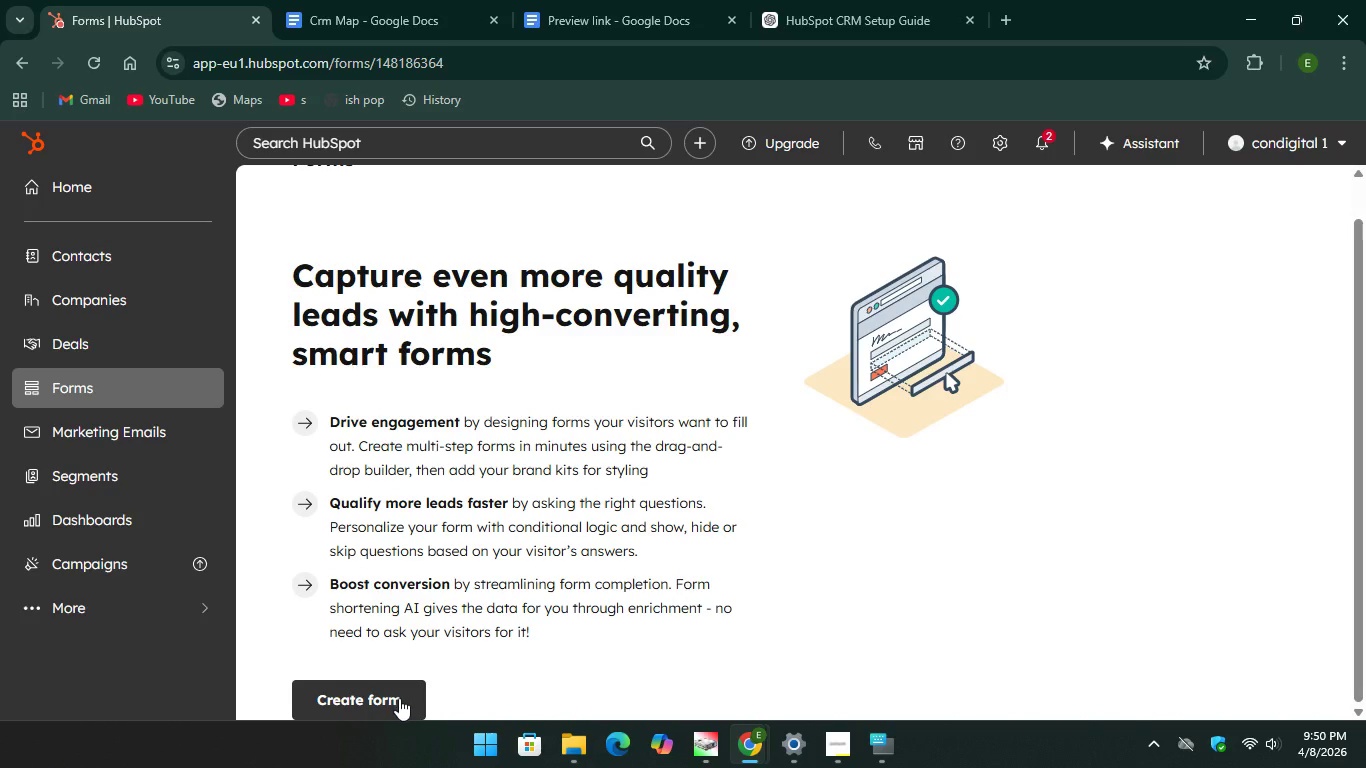 
left_click([399, 698])
 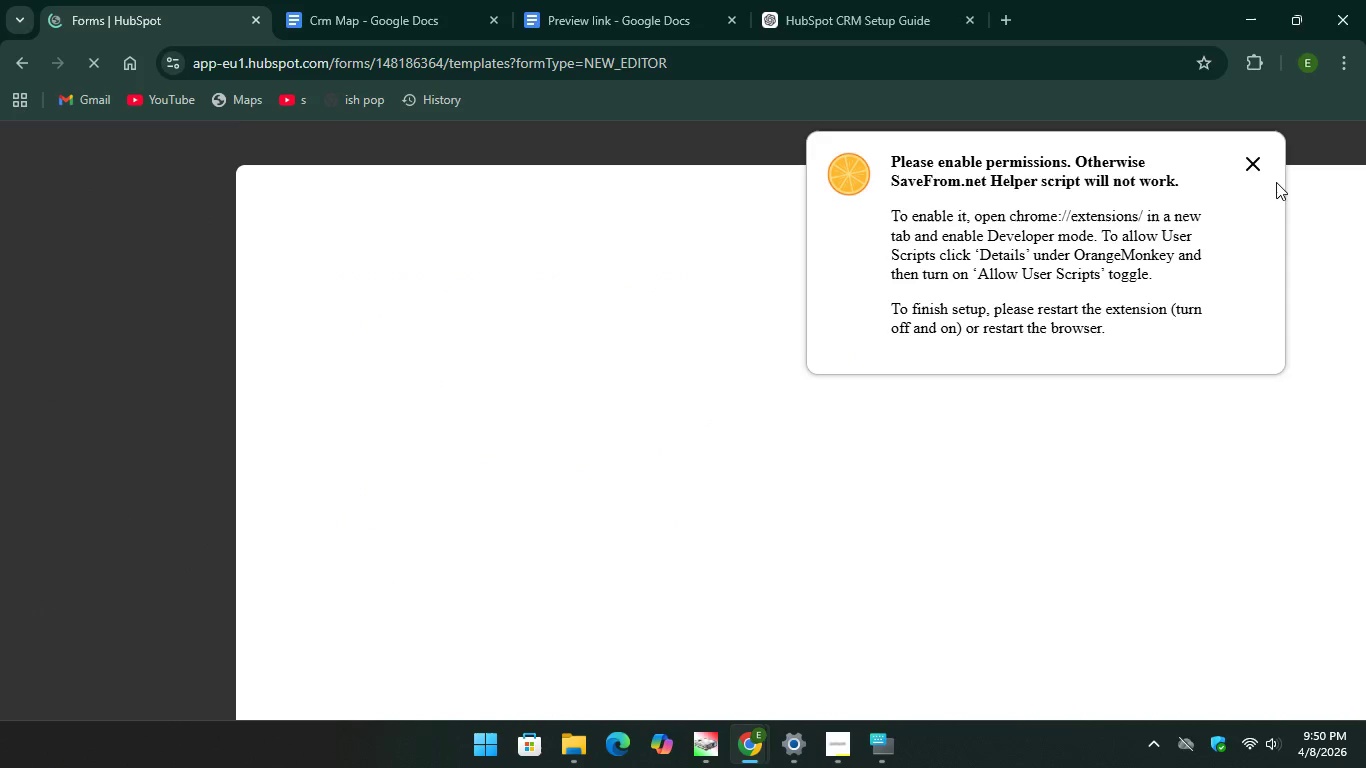 
left_click([1257, 170])
 